 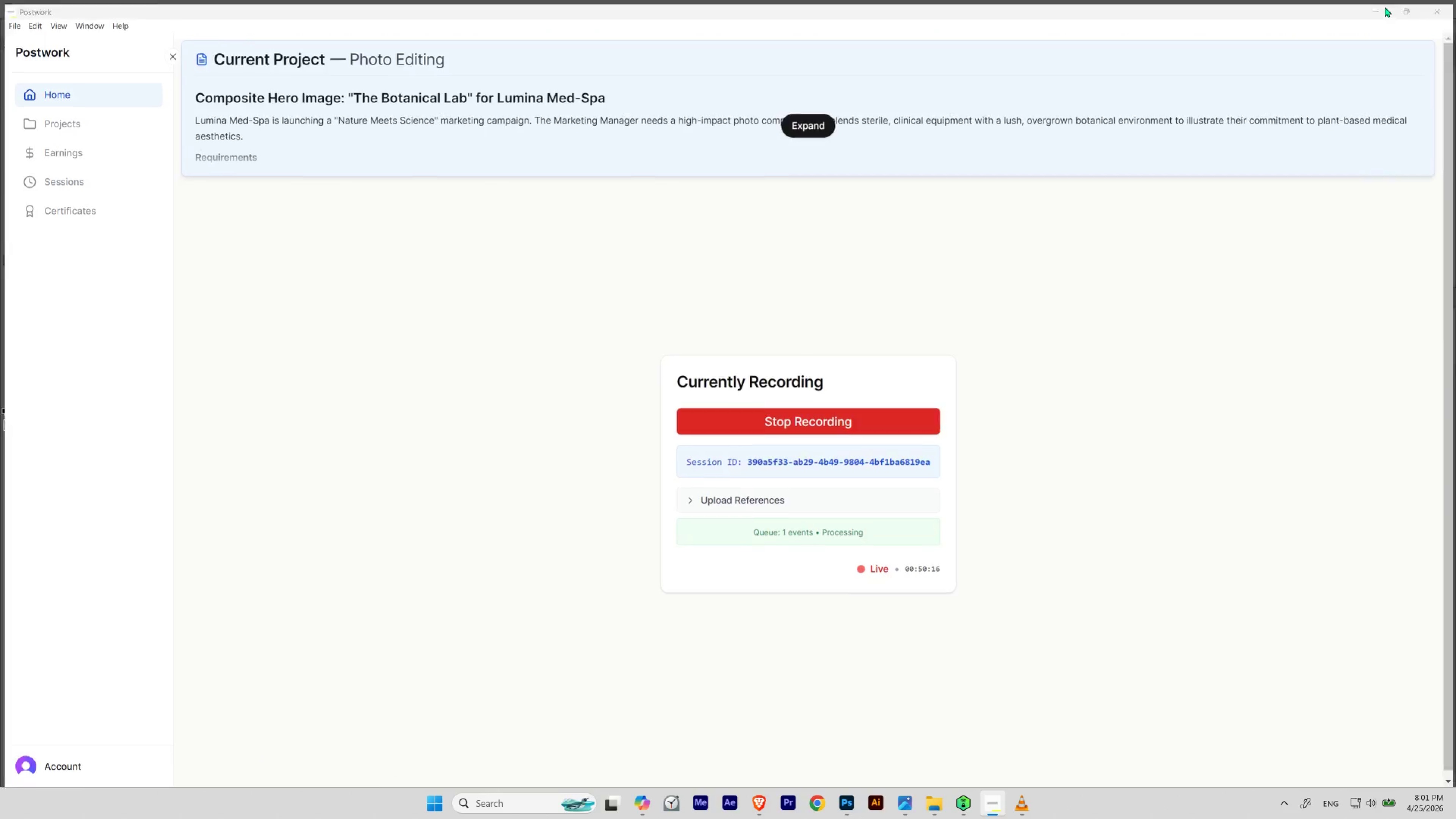 
hold_key(key=Space, duration=1.38)
 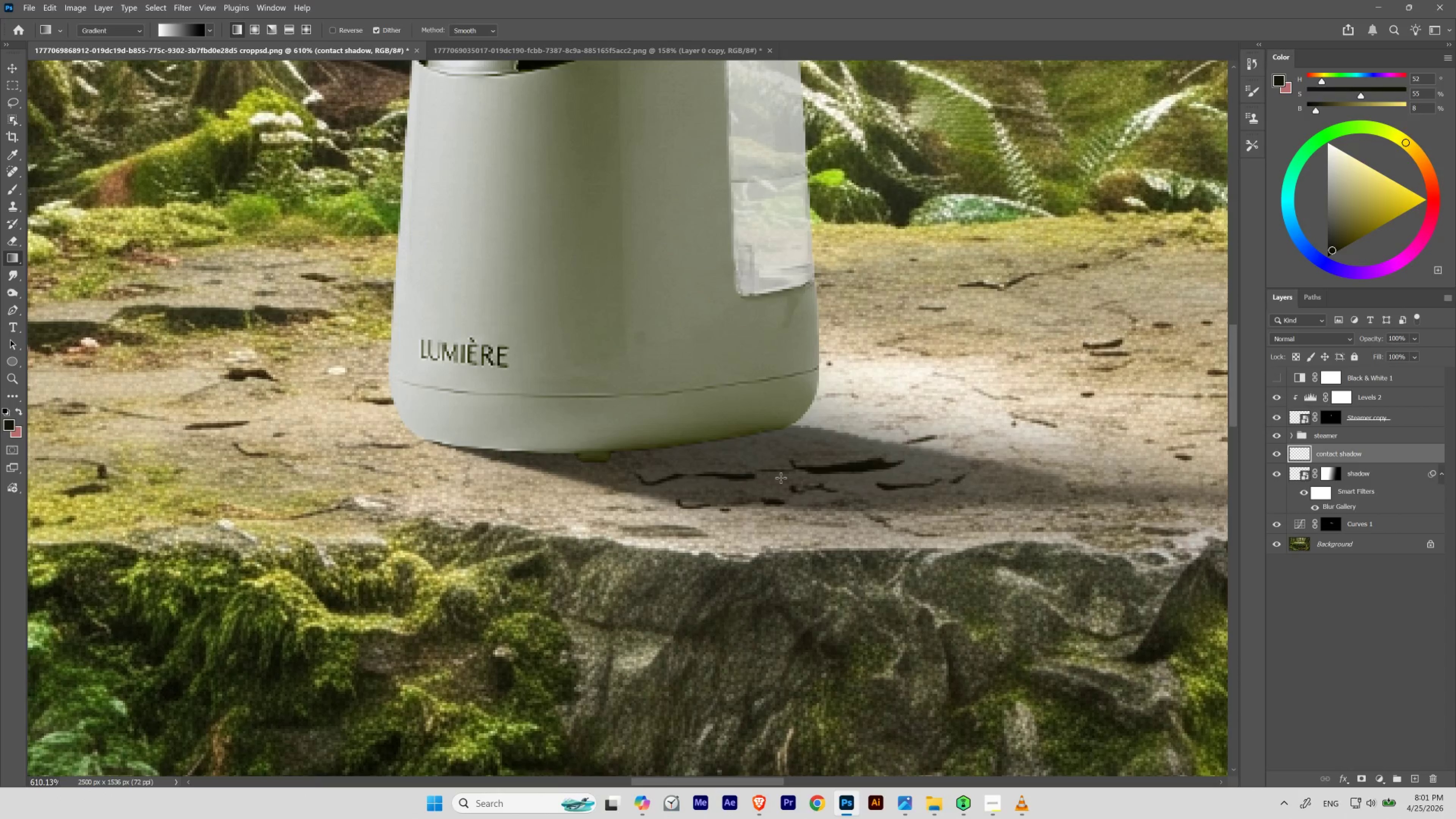 
left_click_drag(start_coordinate=[660, 365], to_coordinate=[690, 391])
 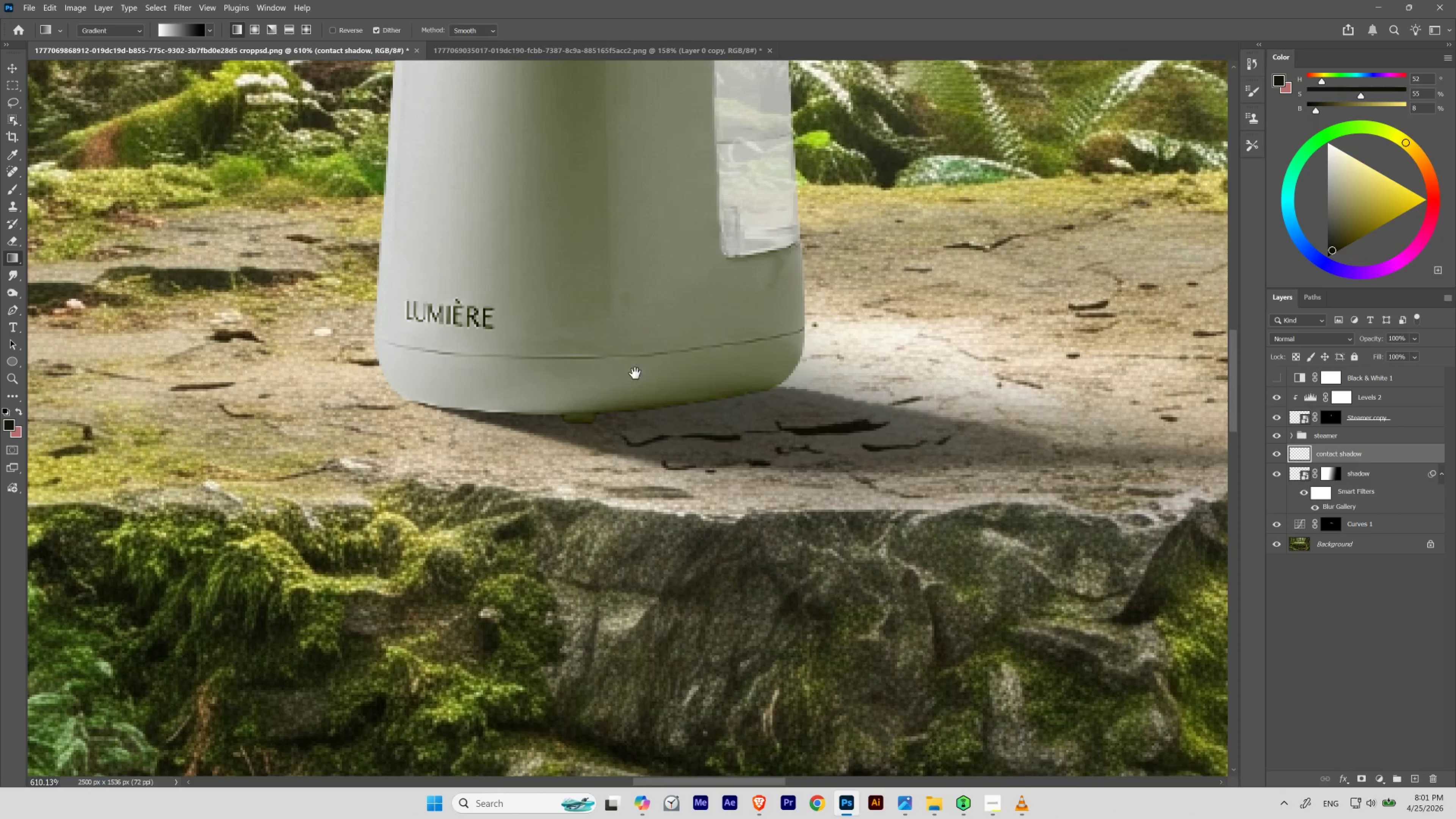 
left_click_drag(start_coordinate=[635, 373], to_coordinate=[649, 412])
 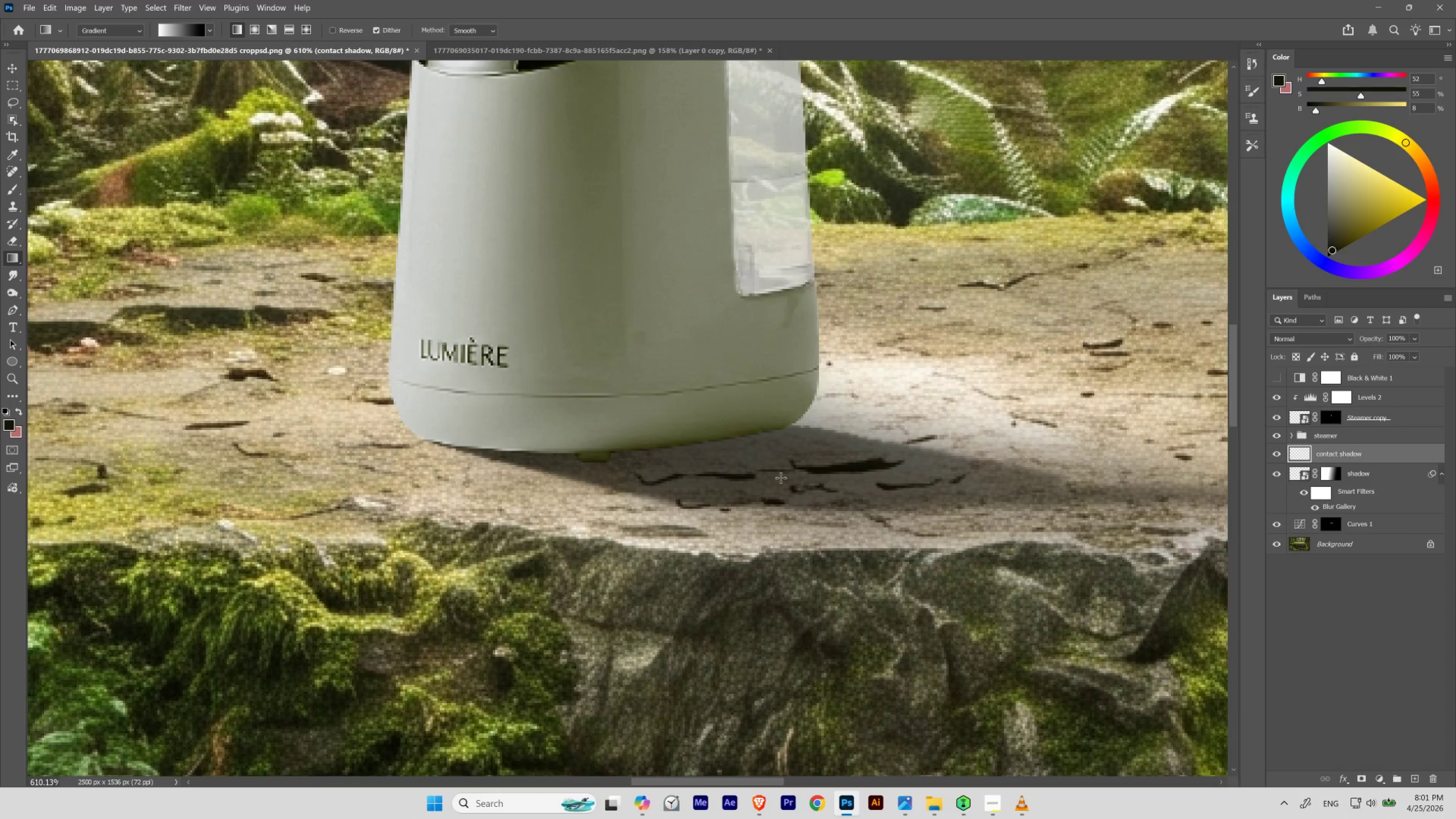 
key(B)
 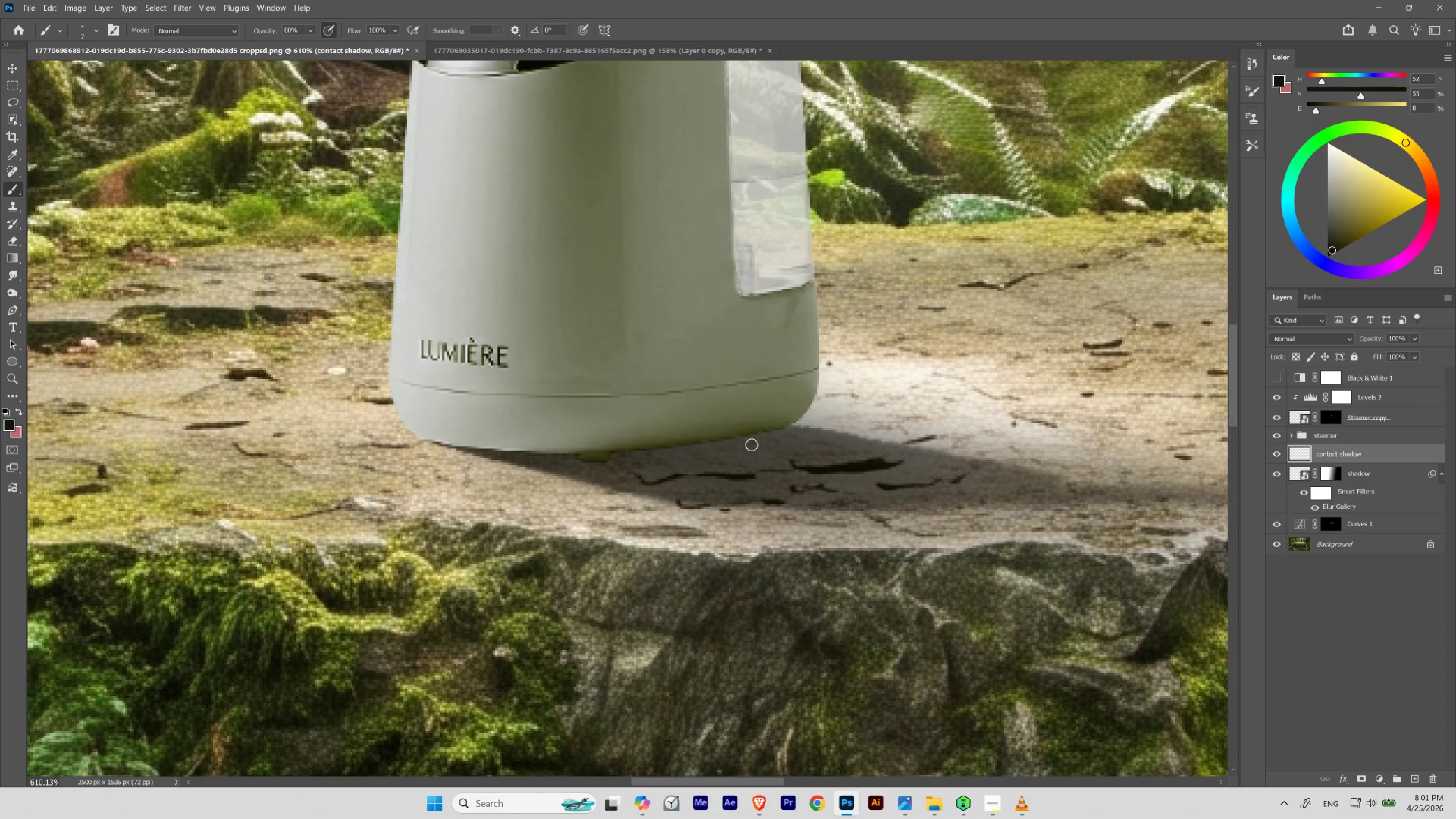 
key(BracketLeft)
 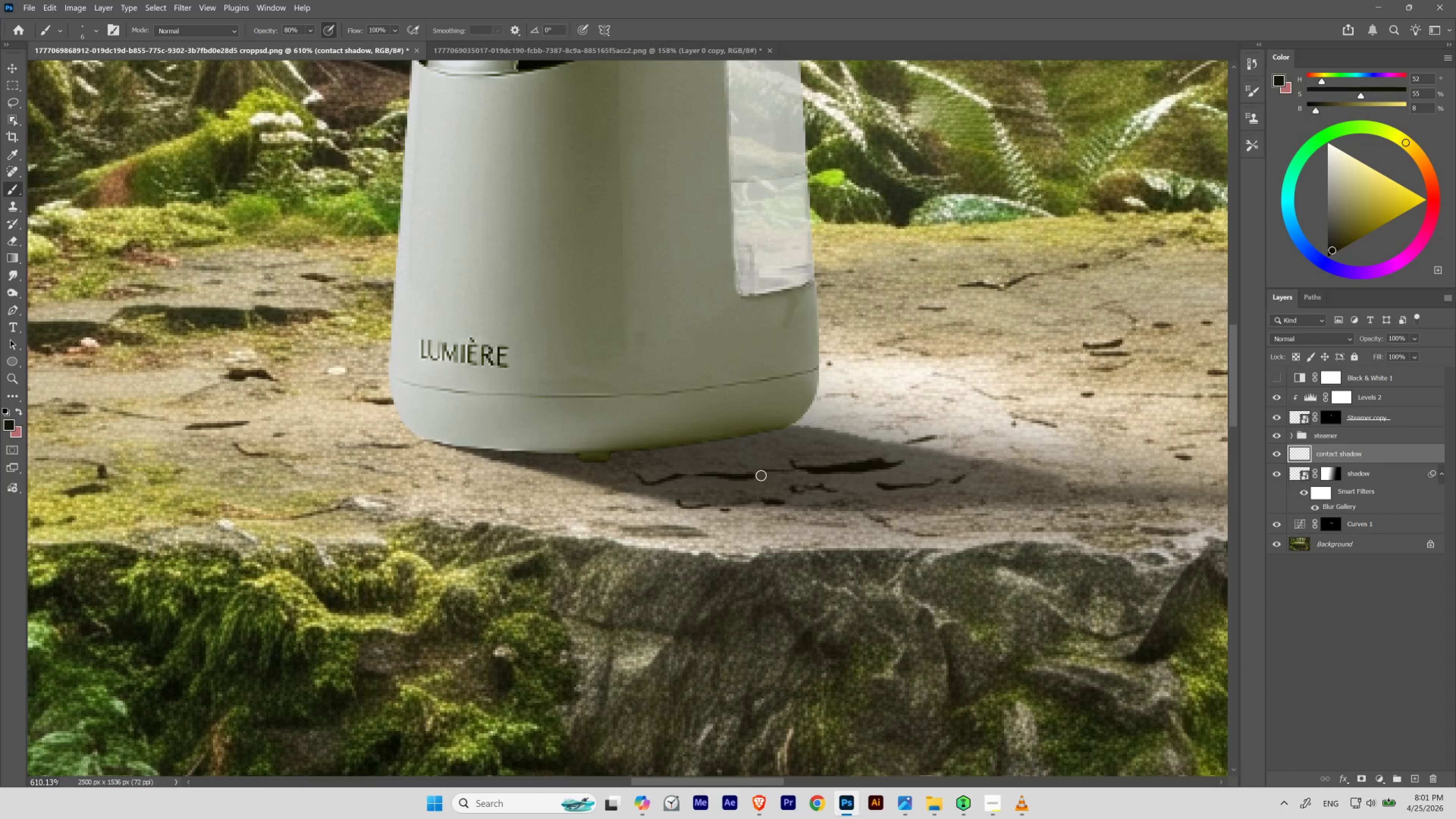 
key(BracketRight)
 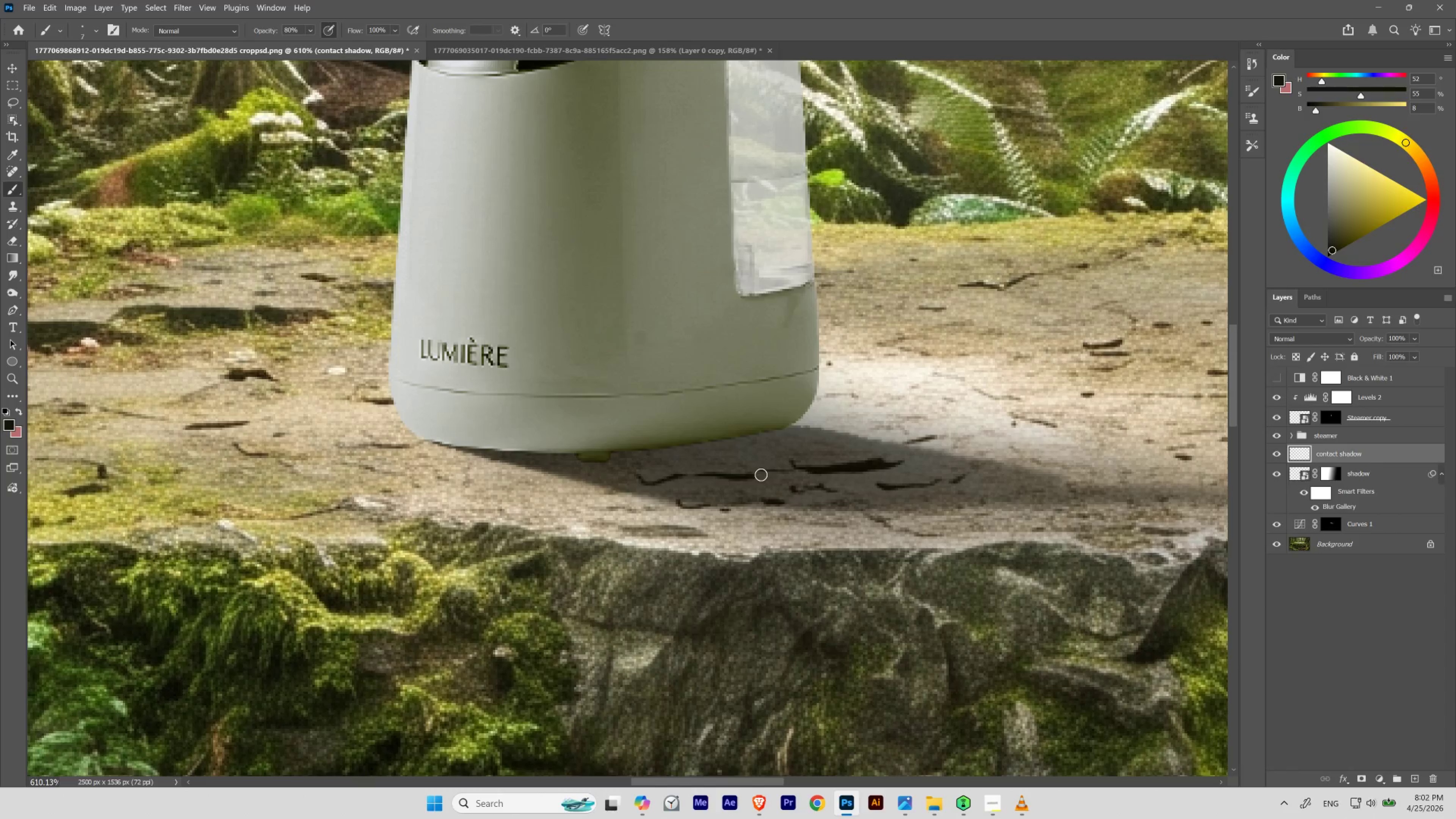 
key(BracketRight)
 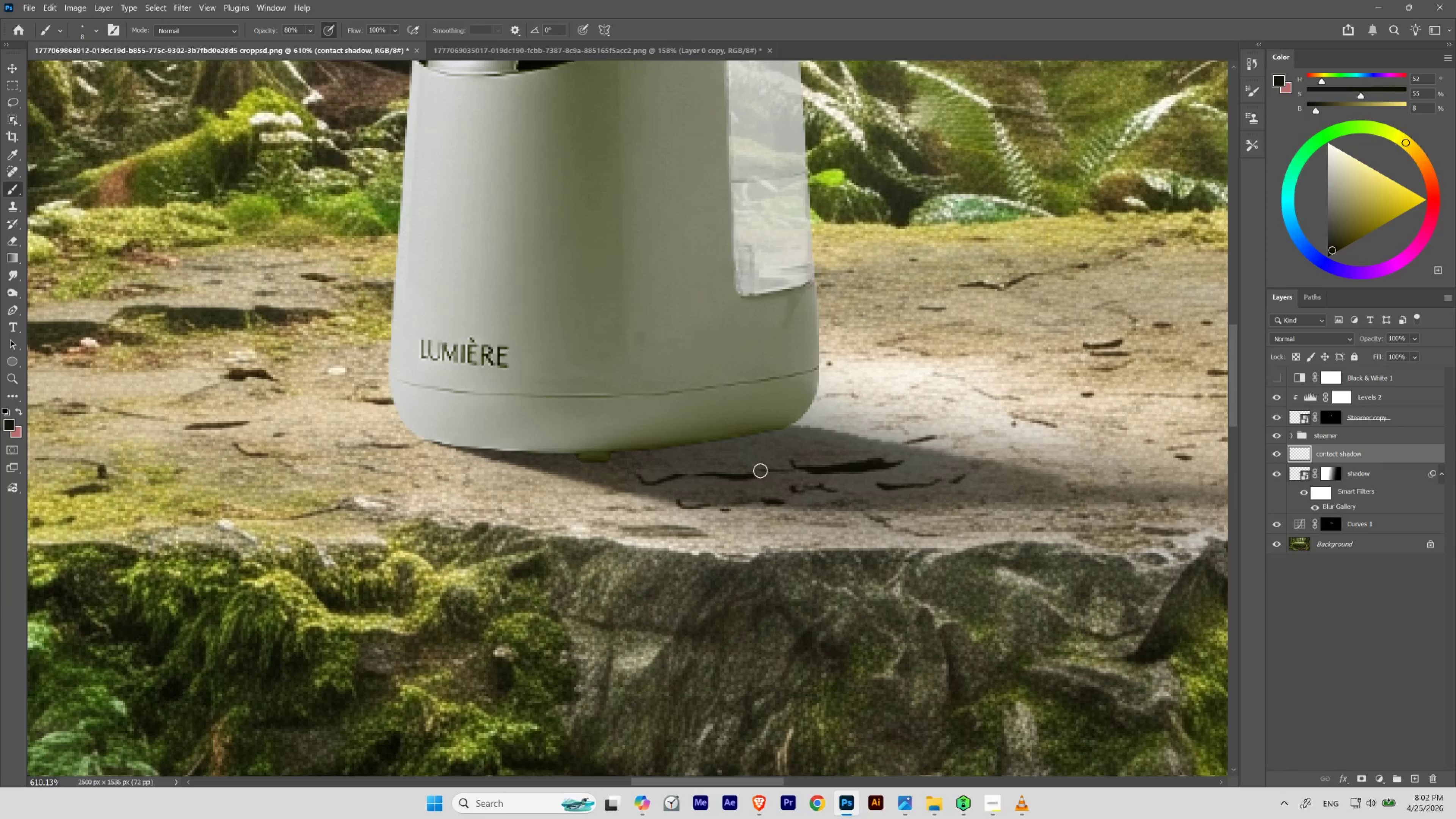 
key(BracketRight)
 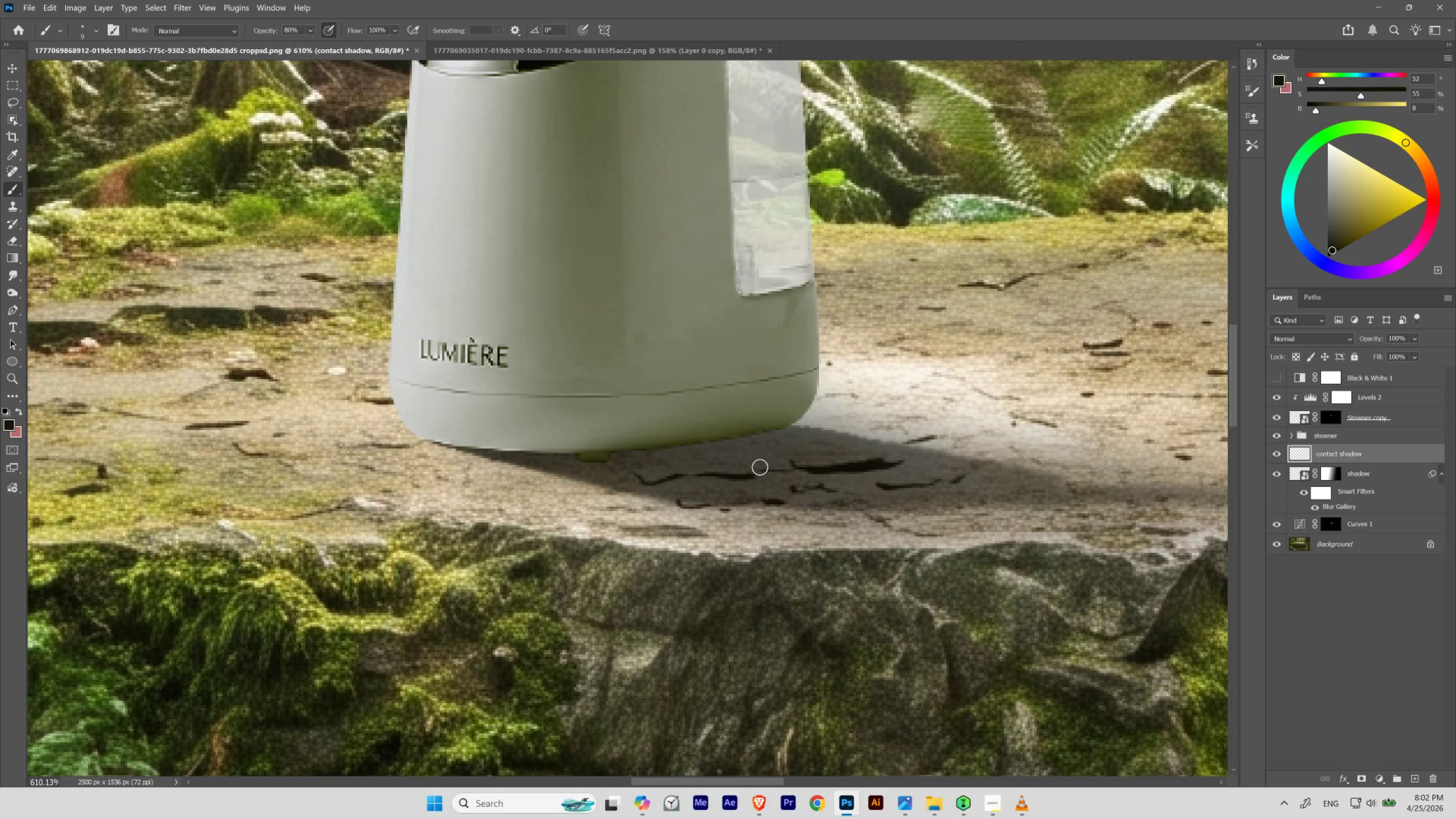 
key(BracketRight)
 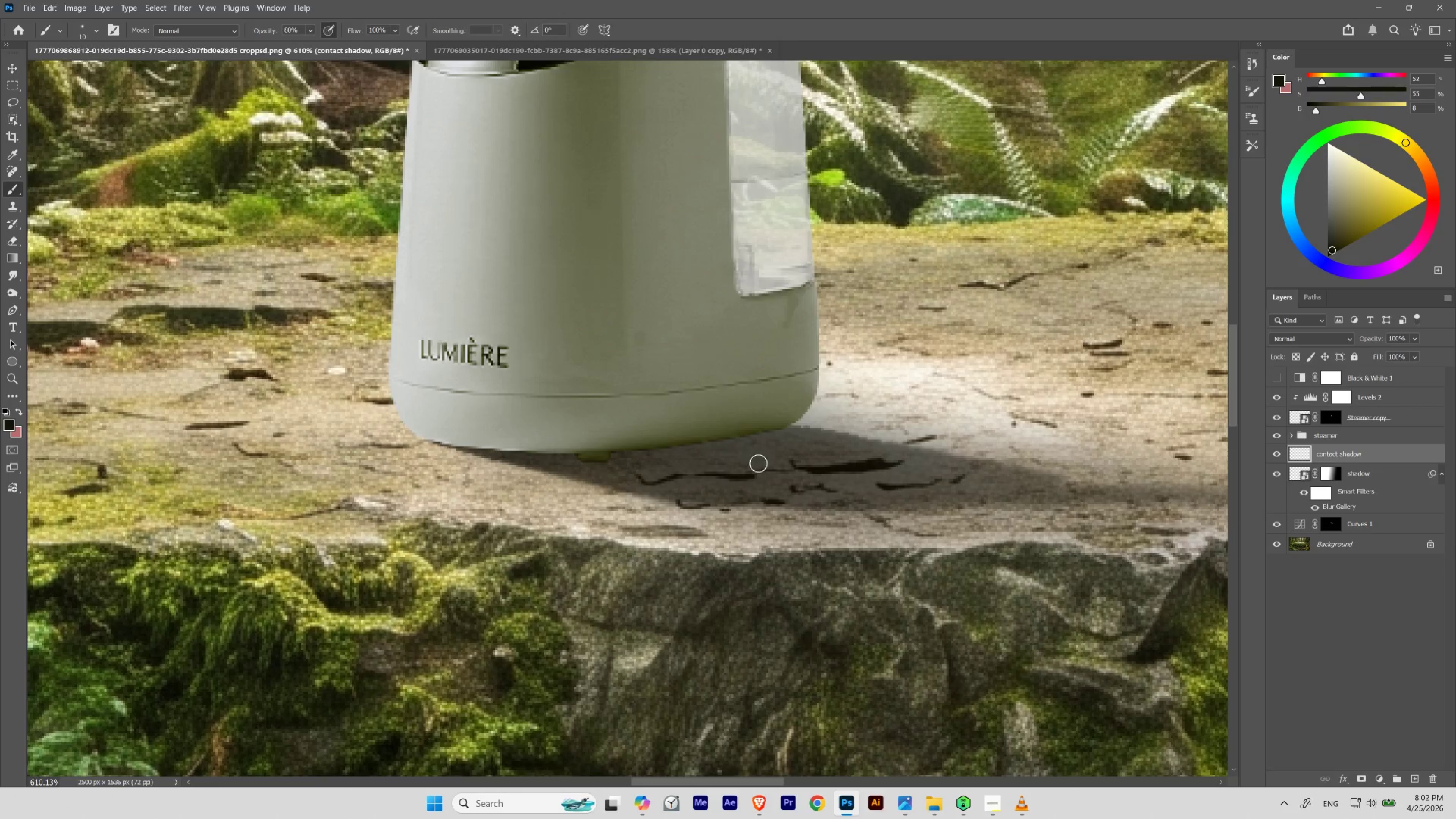 
key(BracketRight)
 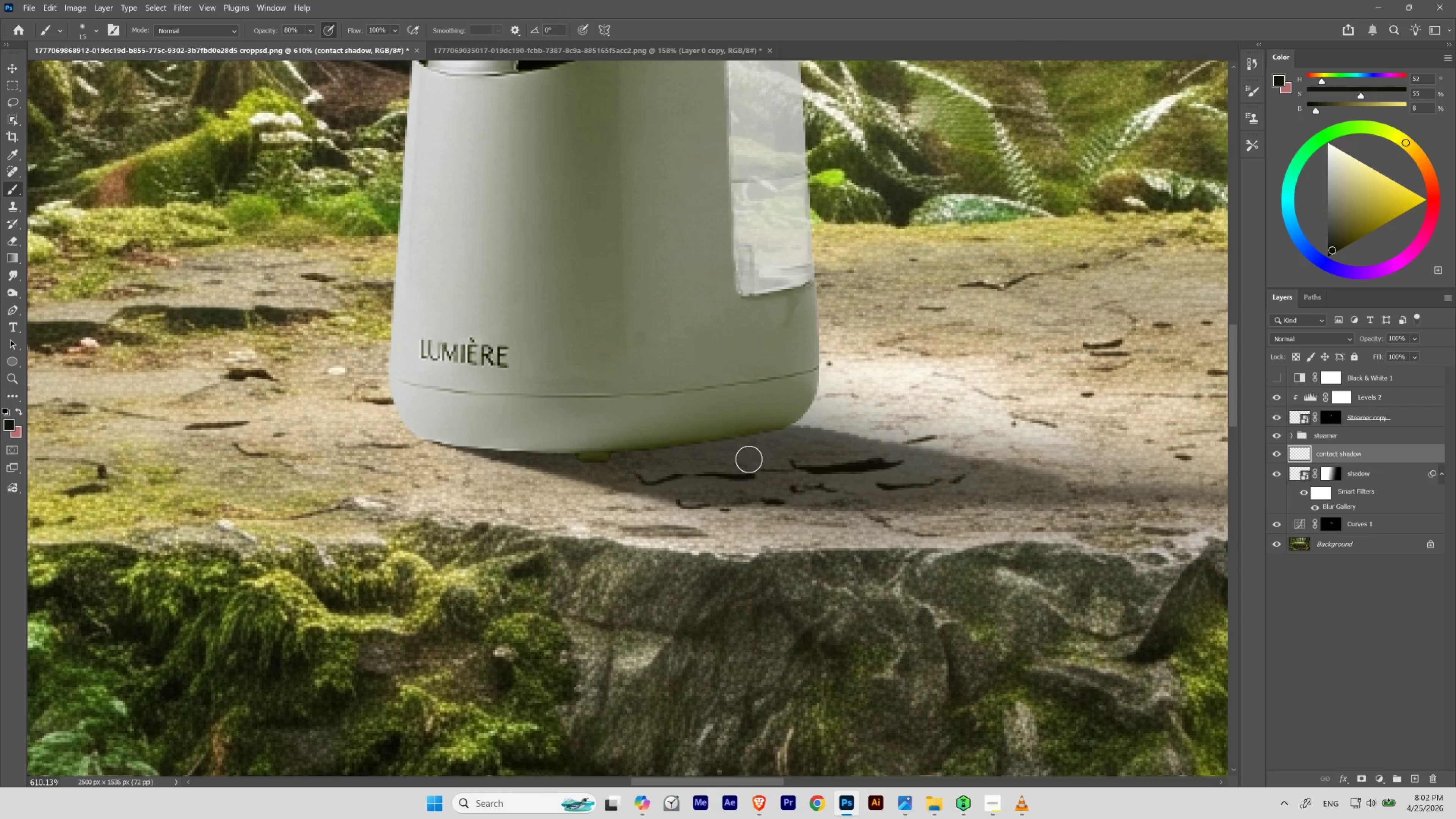 
key(BracketLeft)
 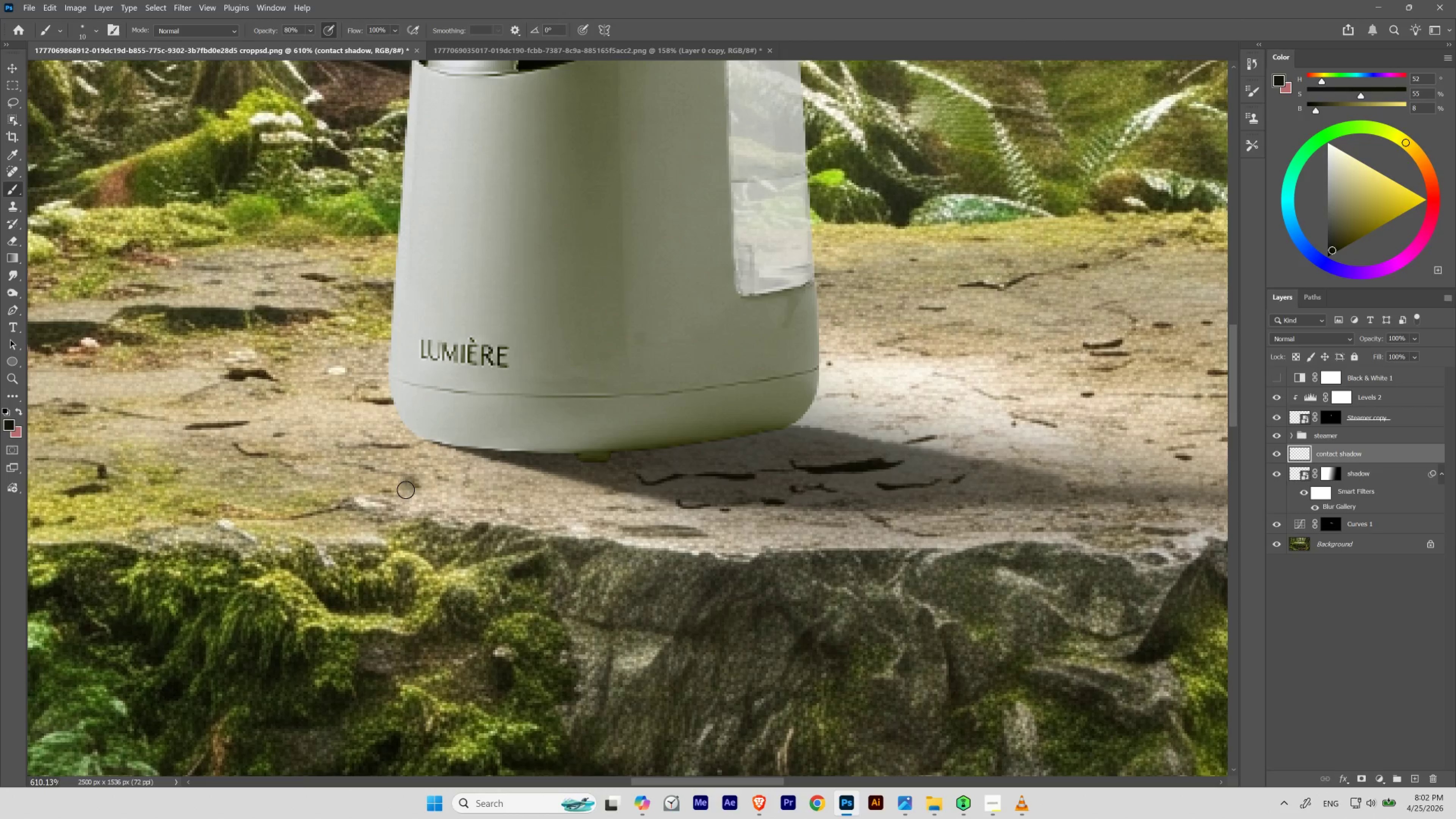 
key(Control+Z)
 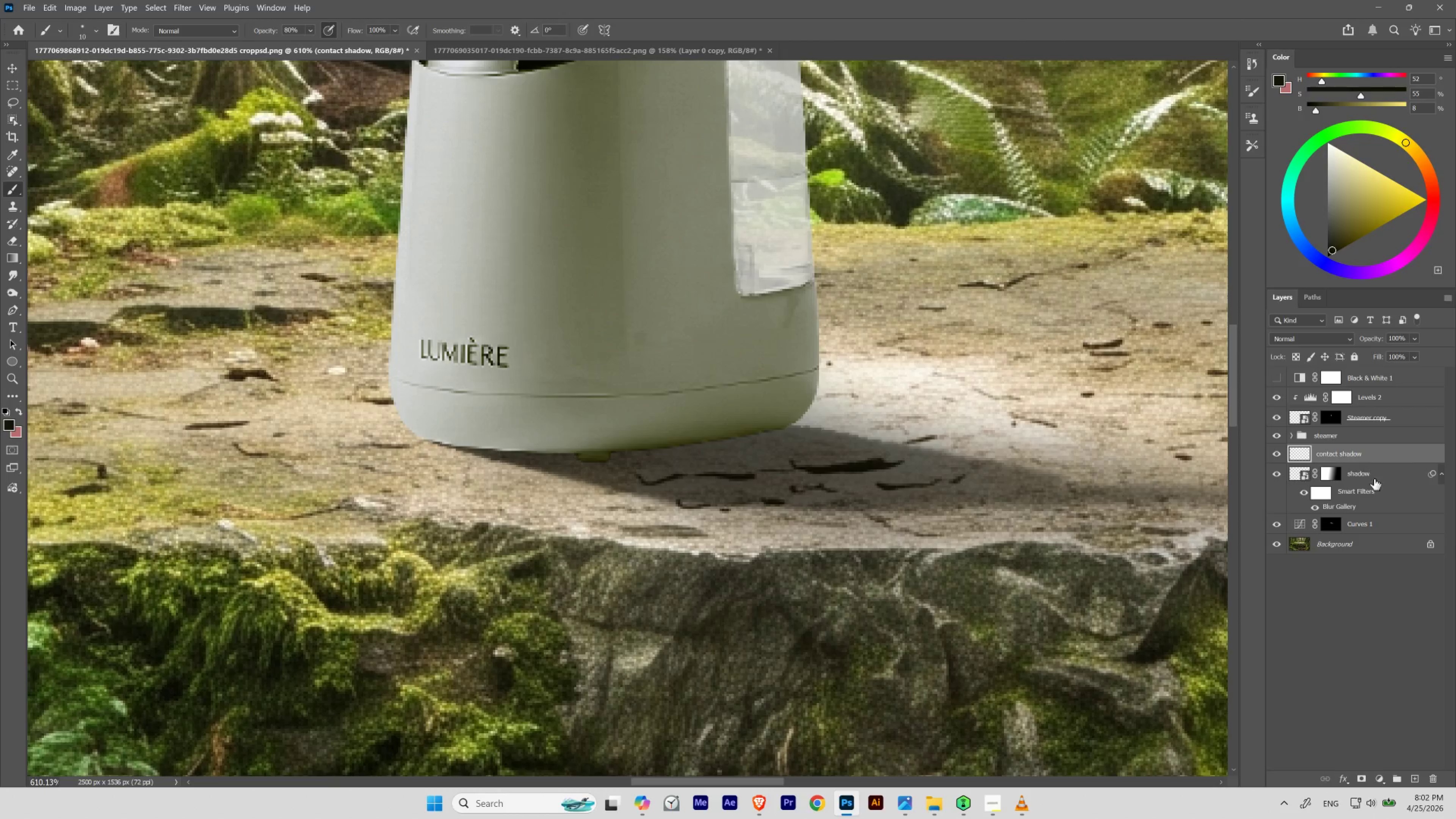 
scroll: coordinate [1382, 517], scroll_direction: up, amount: 5.0
 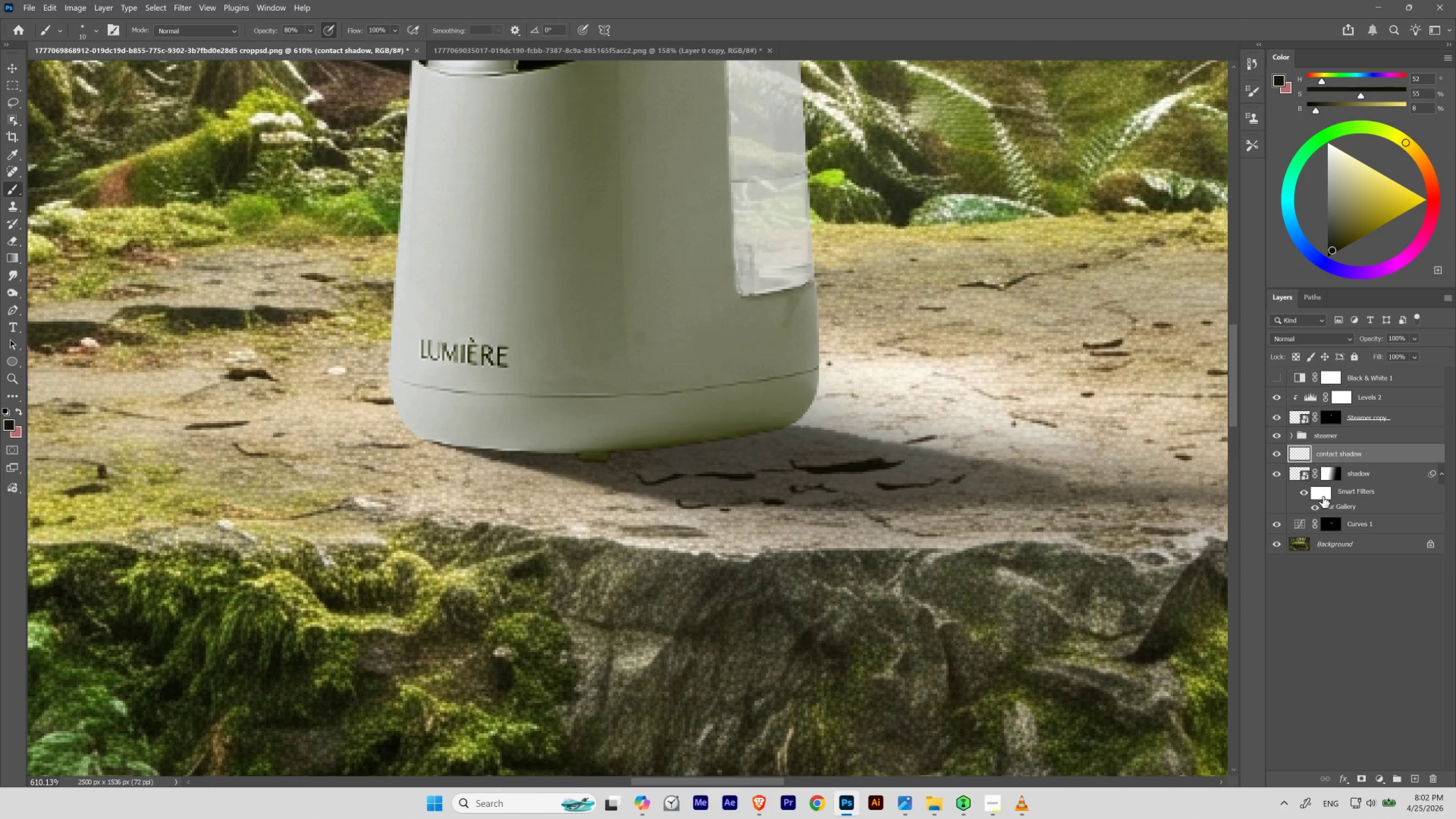 
hold_key(key=ControlLeft, duration=1.06)
 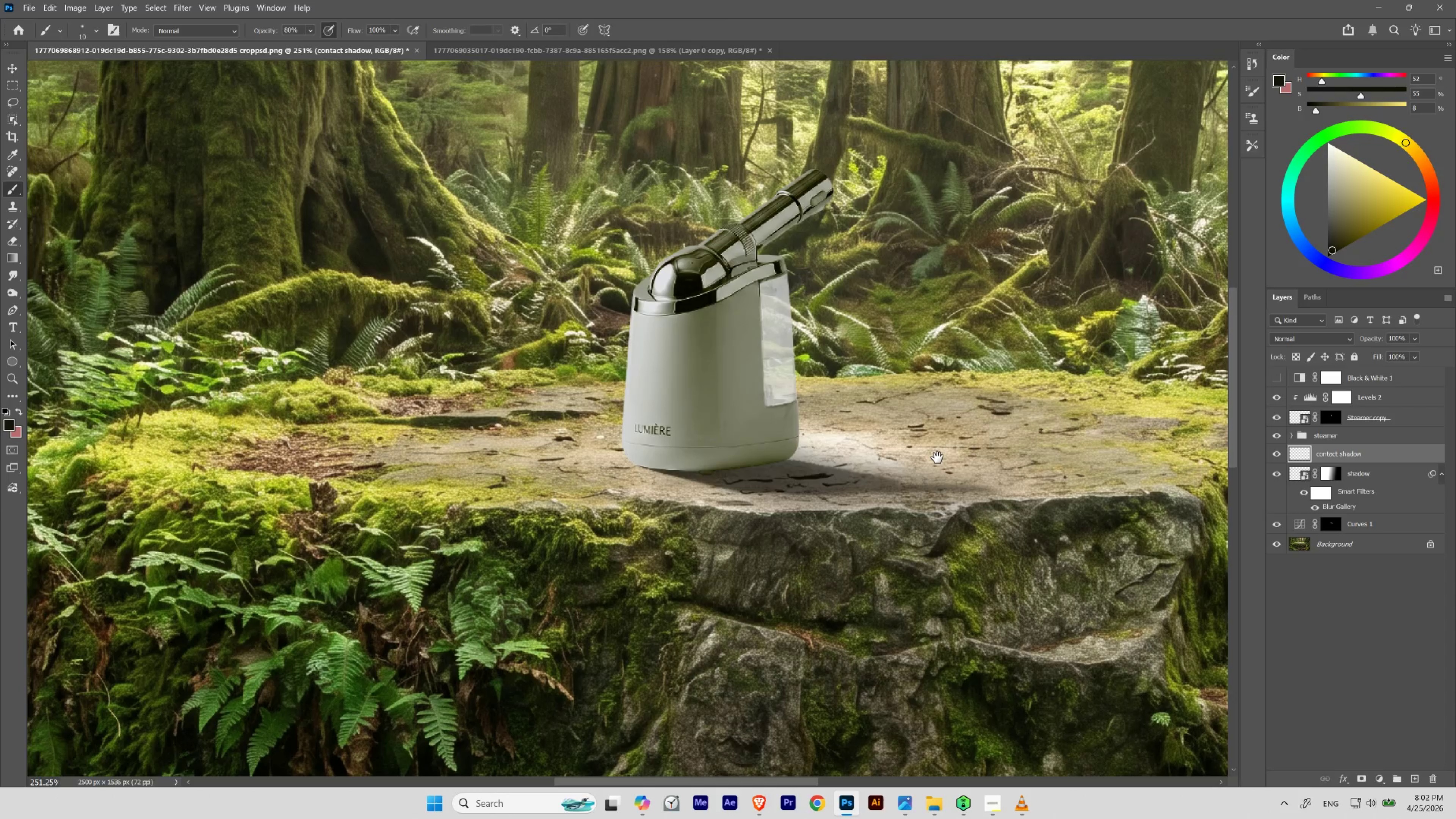 
hold_key(key=Space, duration=1.55)
 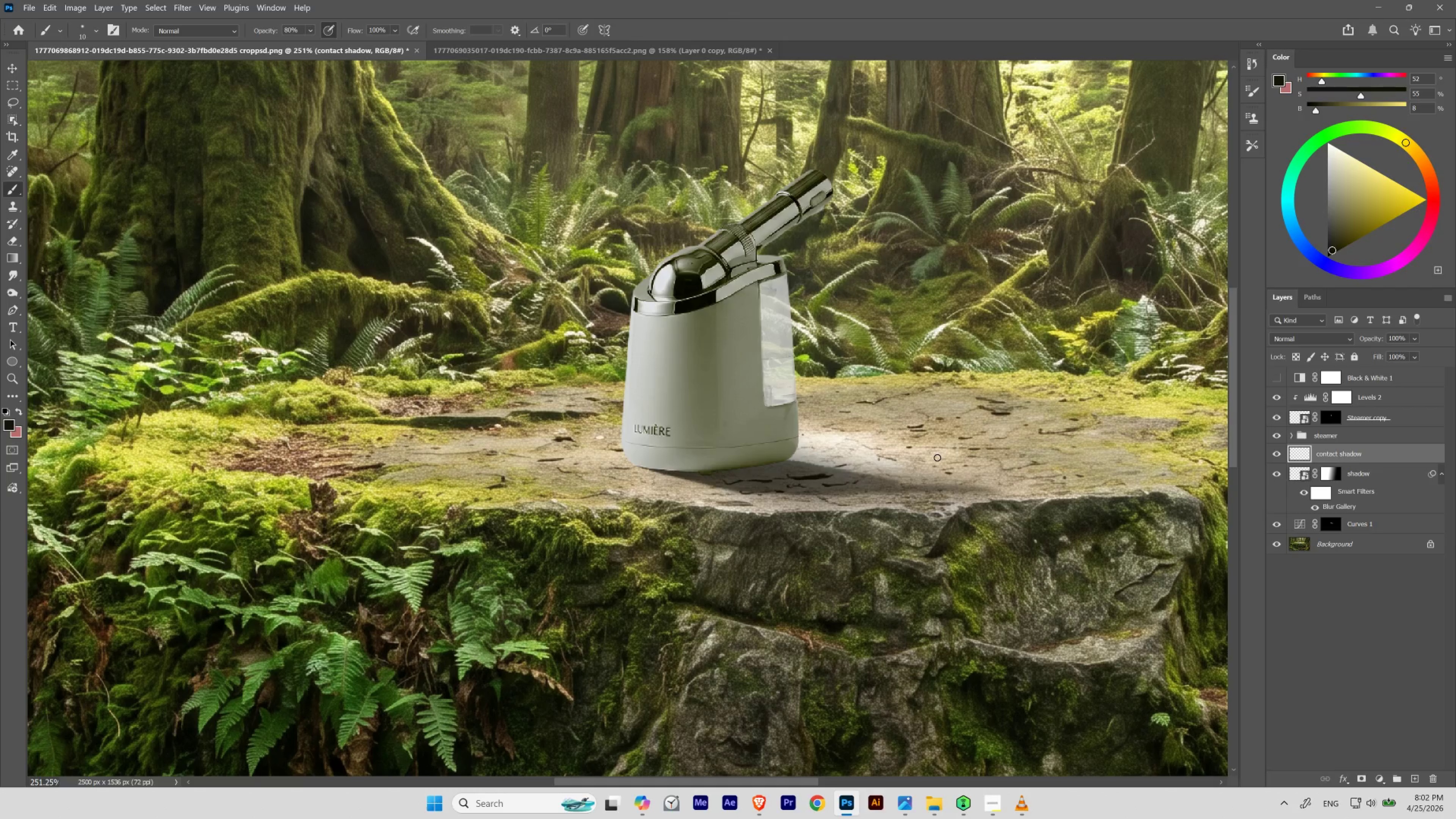 
left_click_drag(start_coordinate=[861, 458], to_coordinate=[834, 479])
 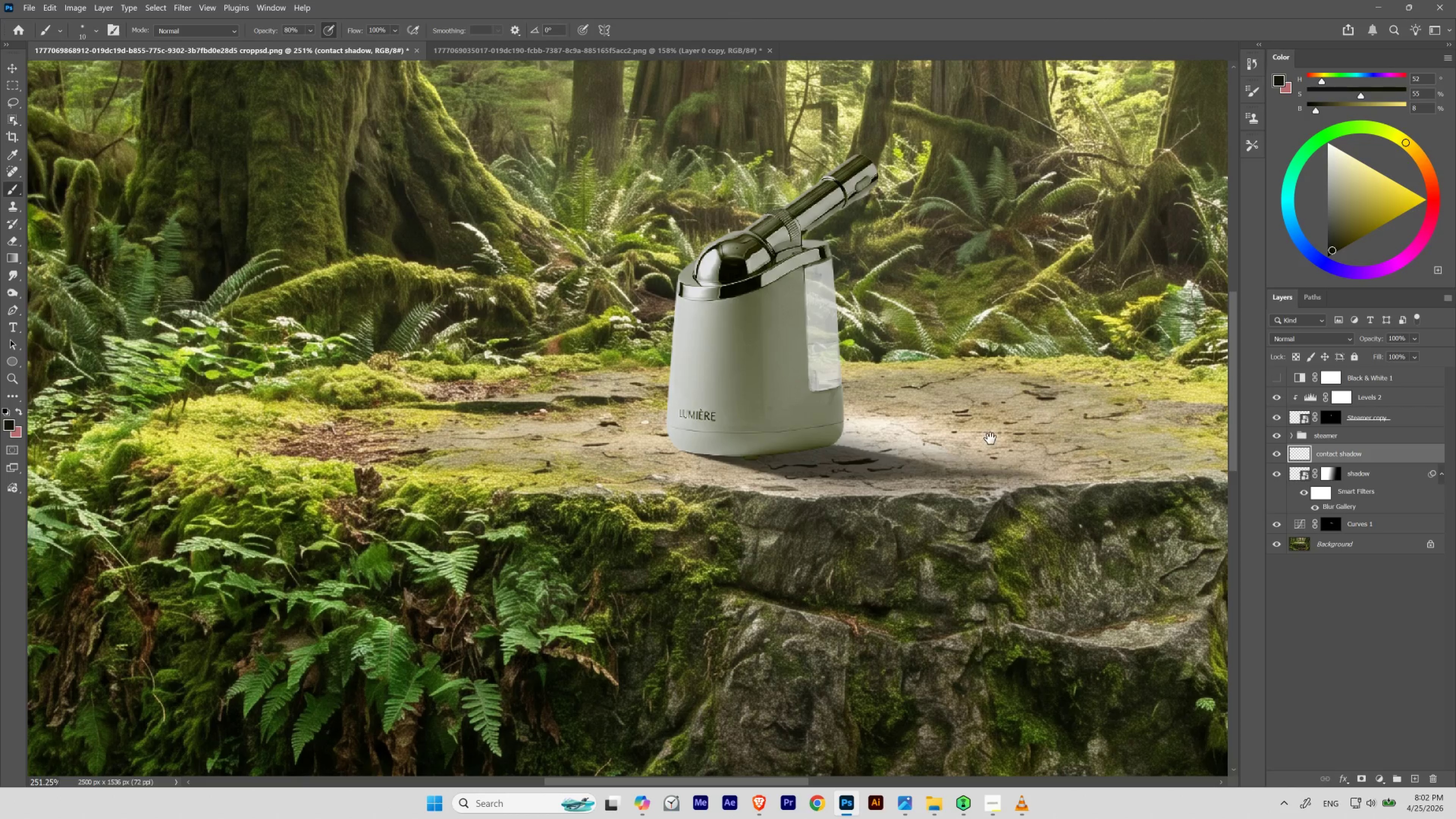 
left_click_drag(start_coordinate=[982, 442], to_coordinate=[937, 457])
 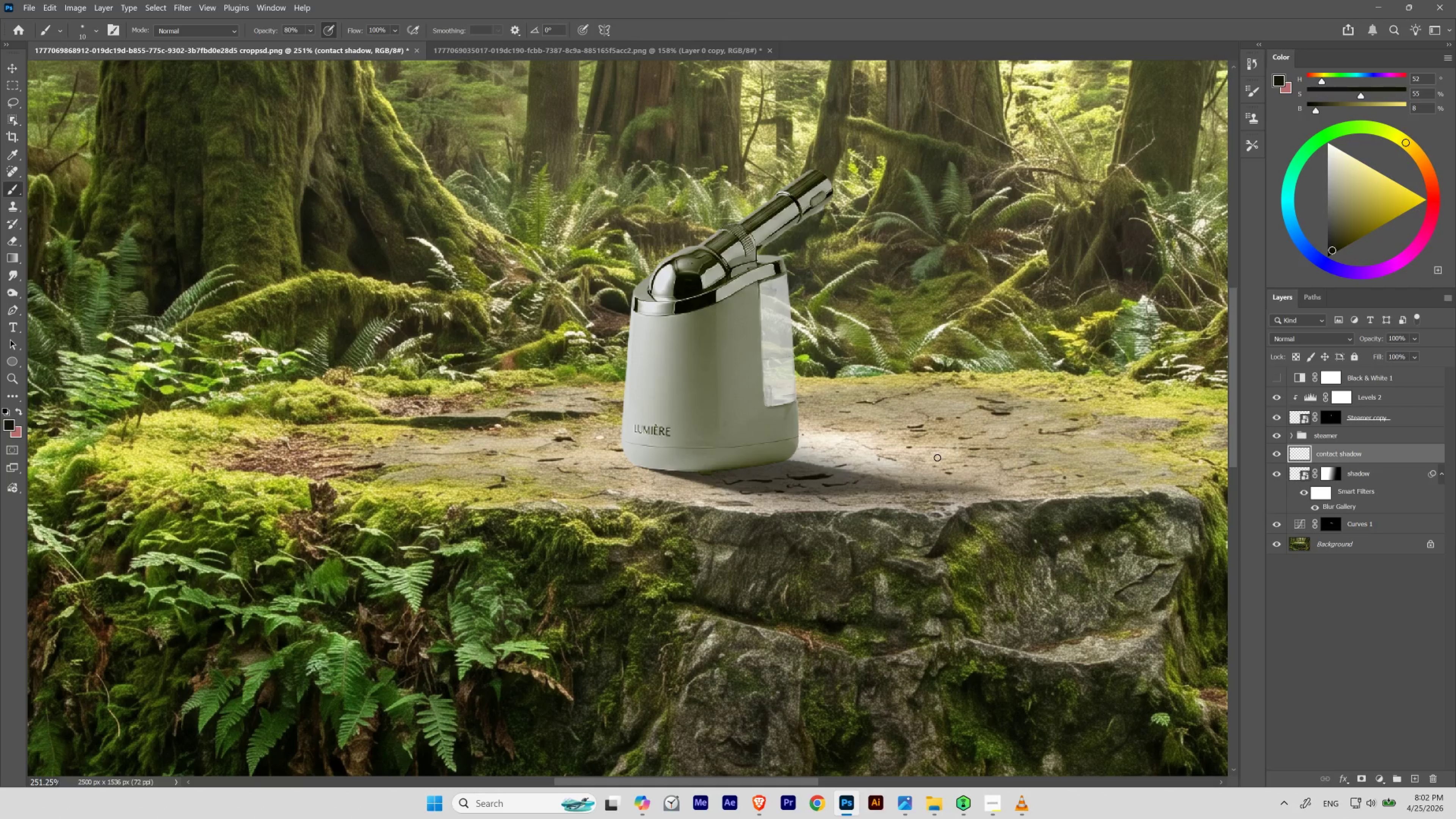 
hold_key(key=Space, duration=0.55)
 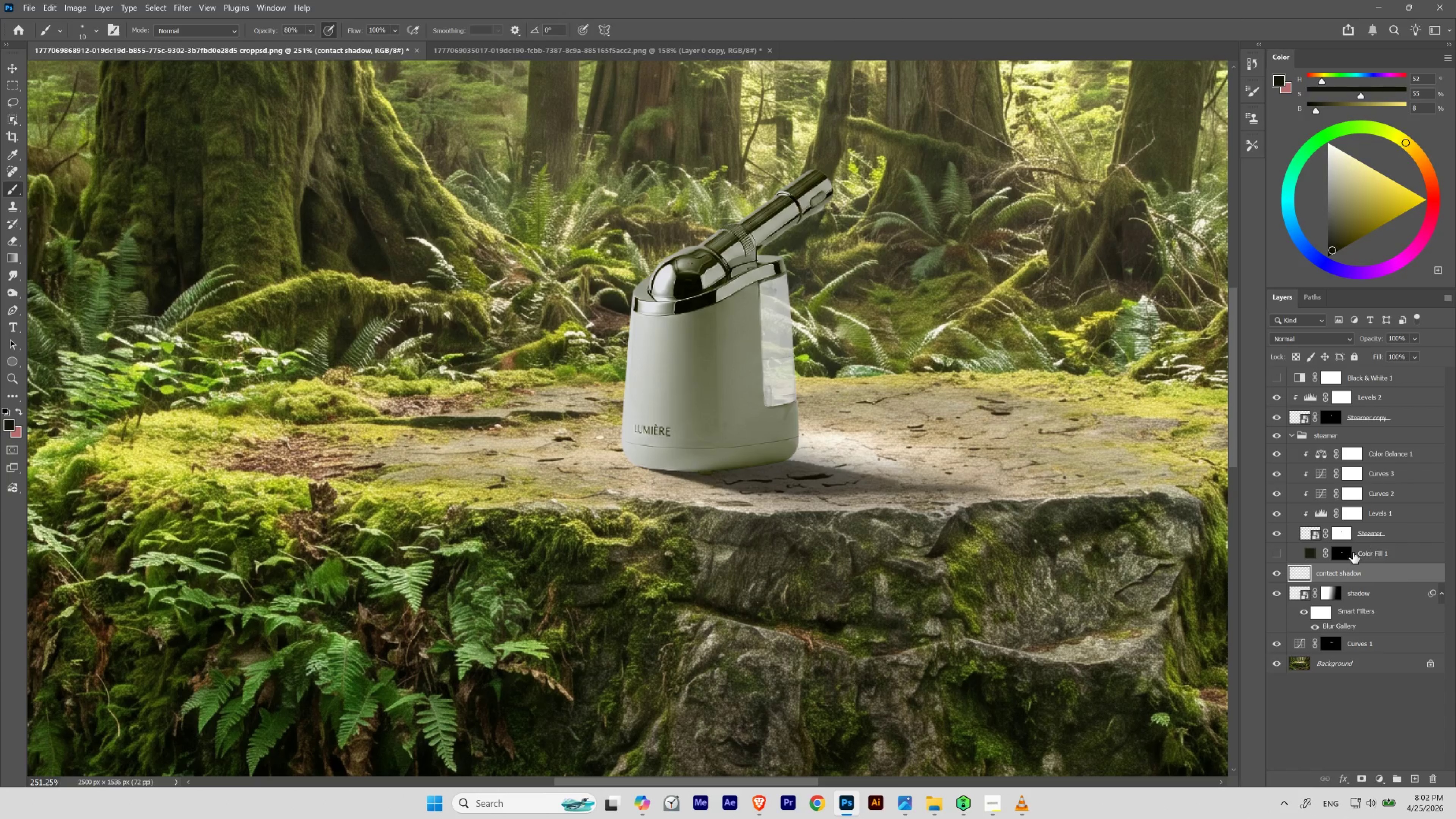 
double_click([1373, 555])
 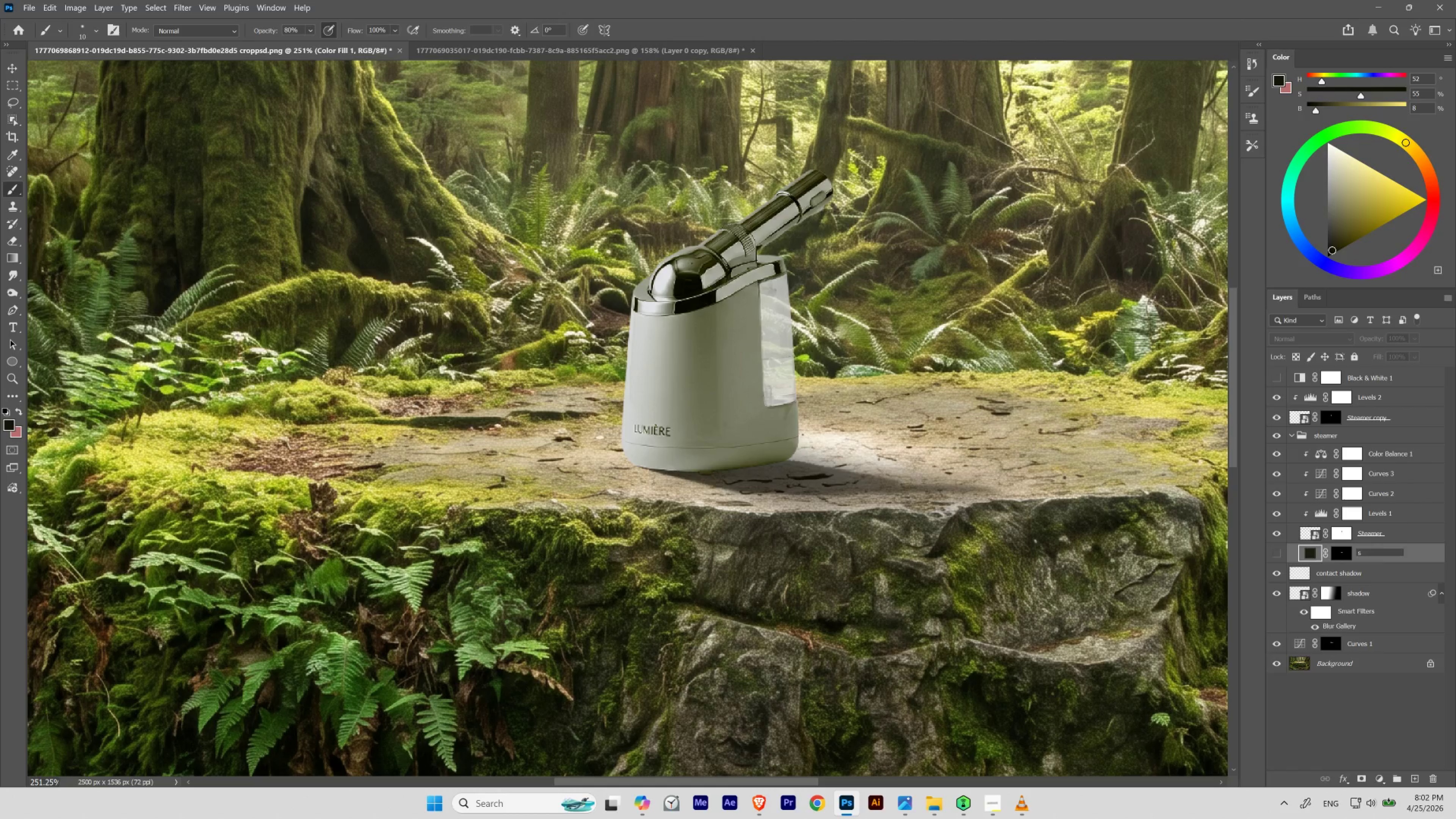 
type(shadow colr)
 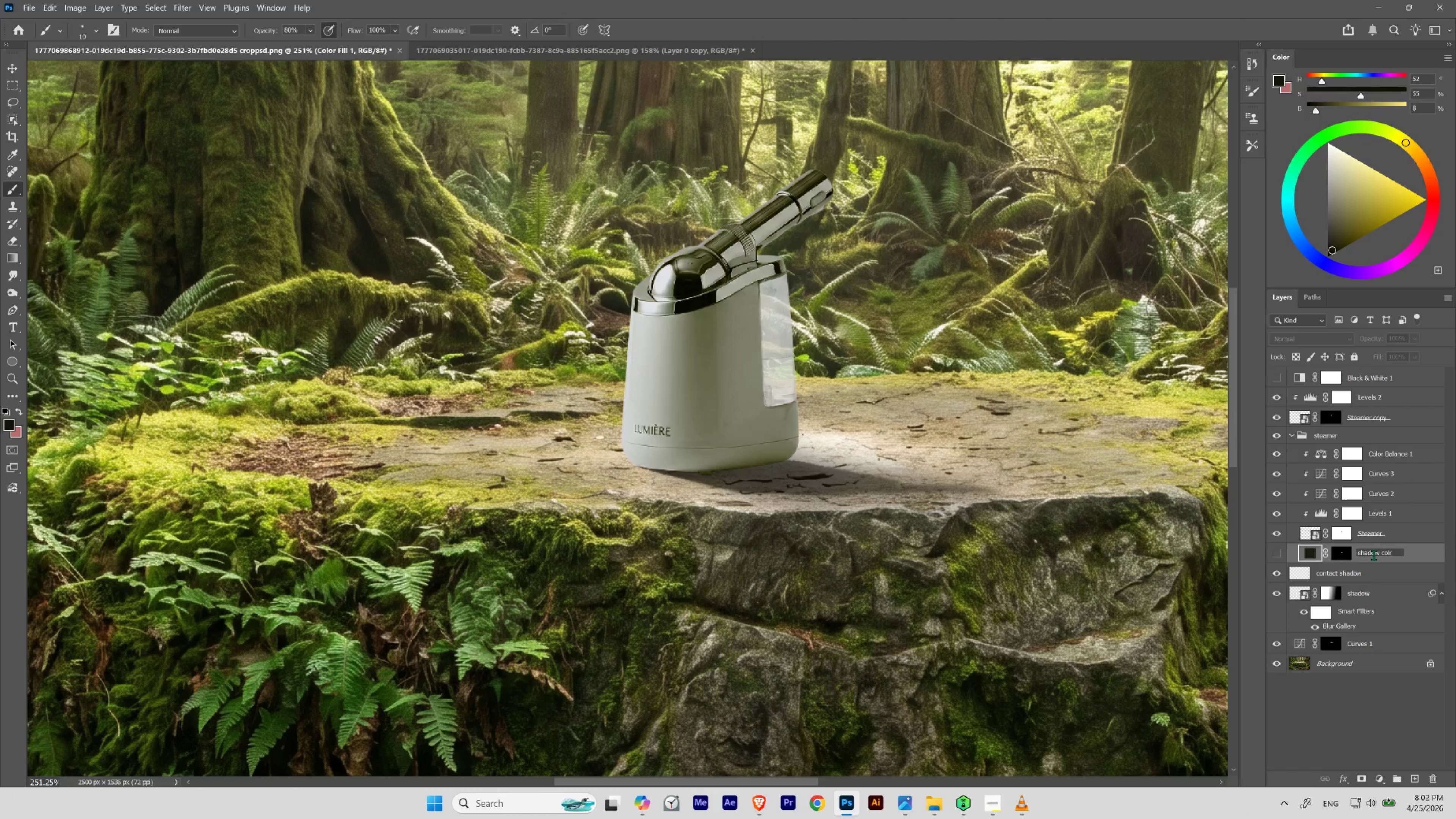 
key(Enter)
 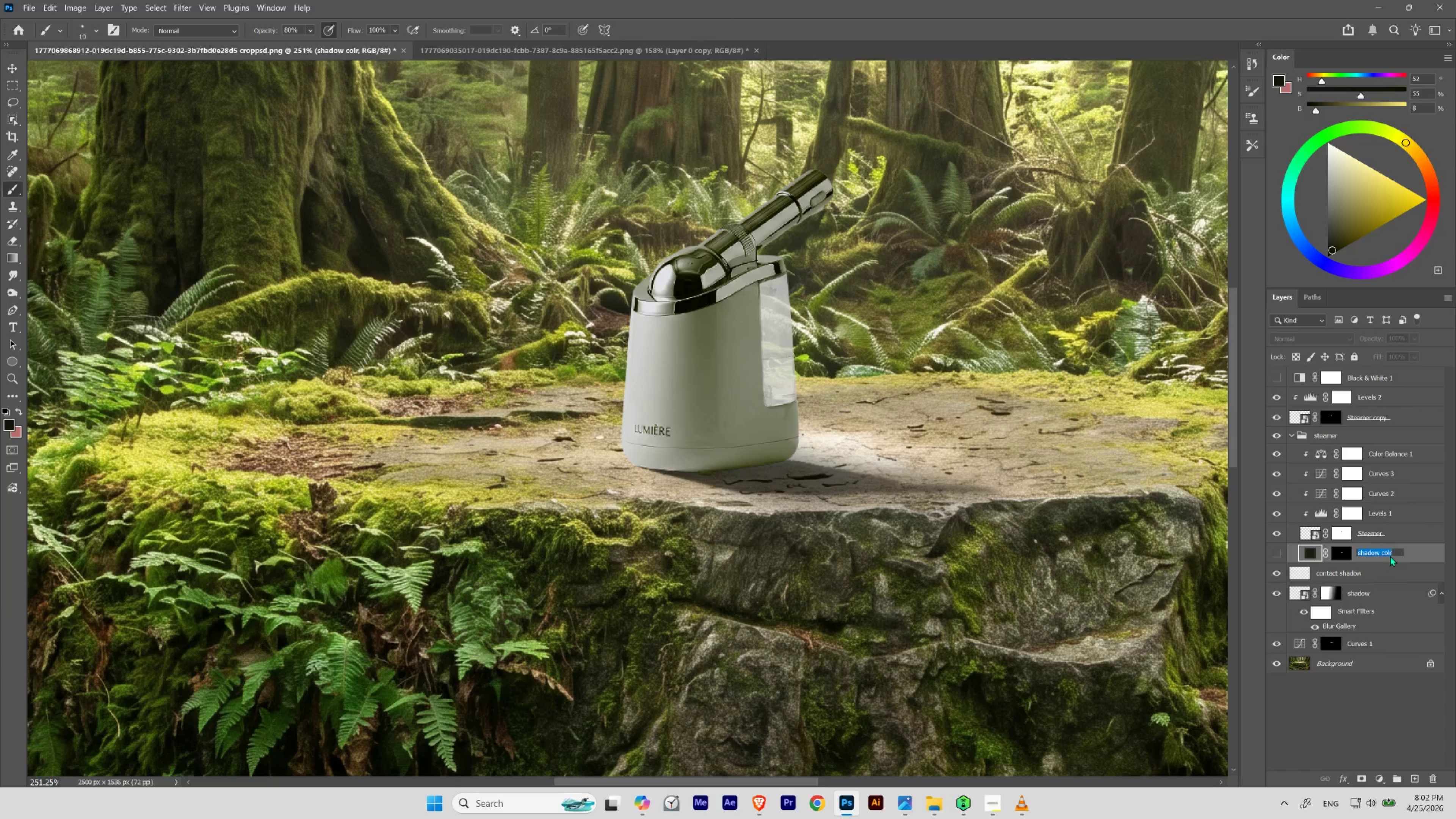 
left_click([1390, 556])
 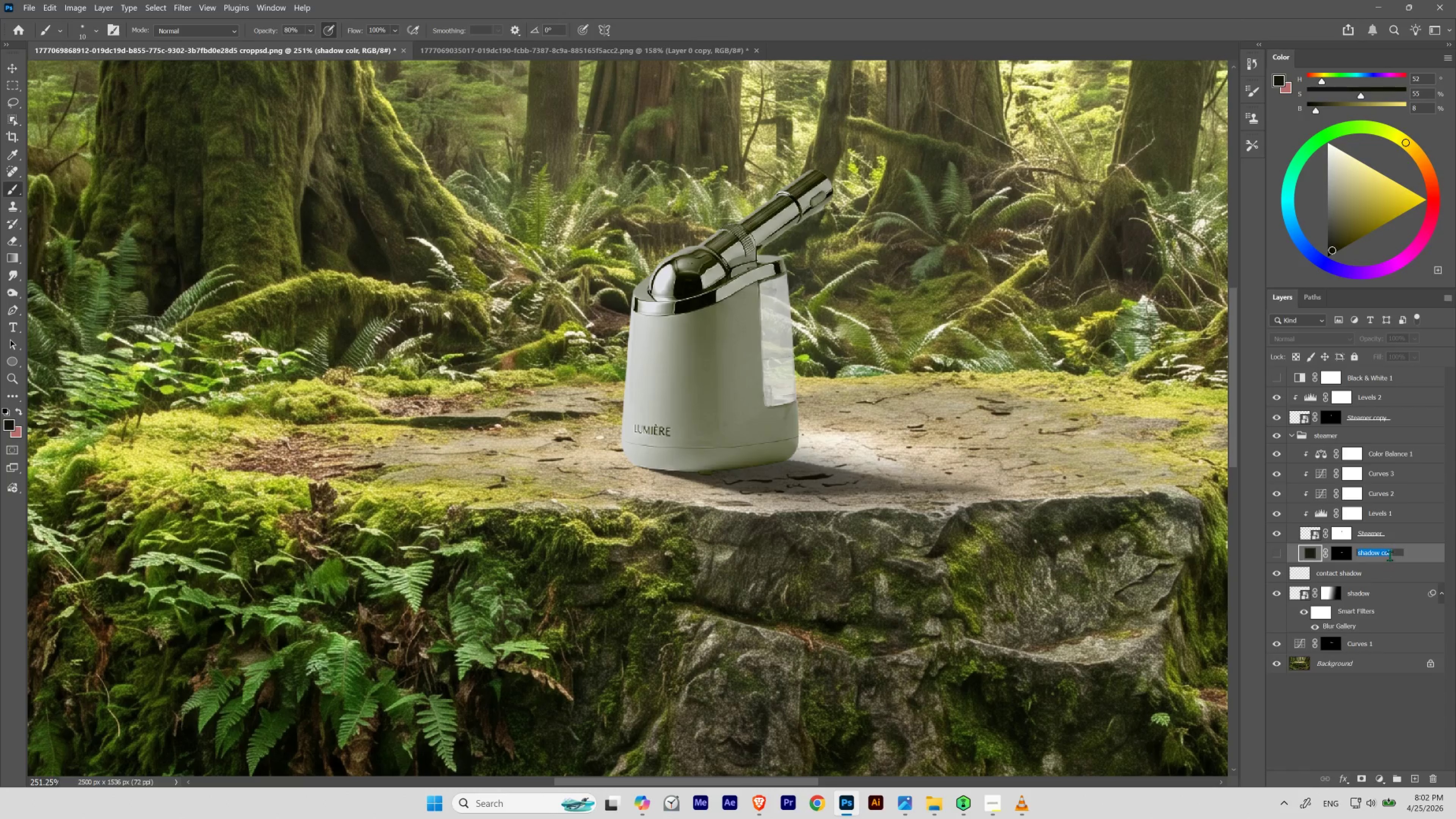 
left_click([1388, 555])
 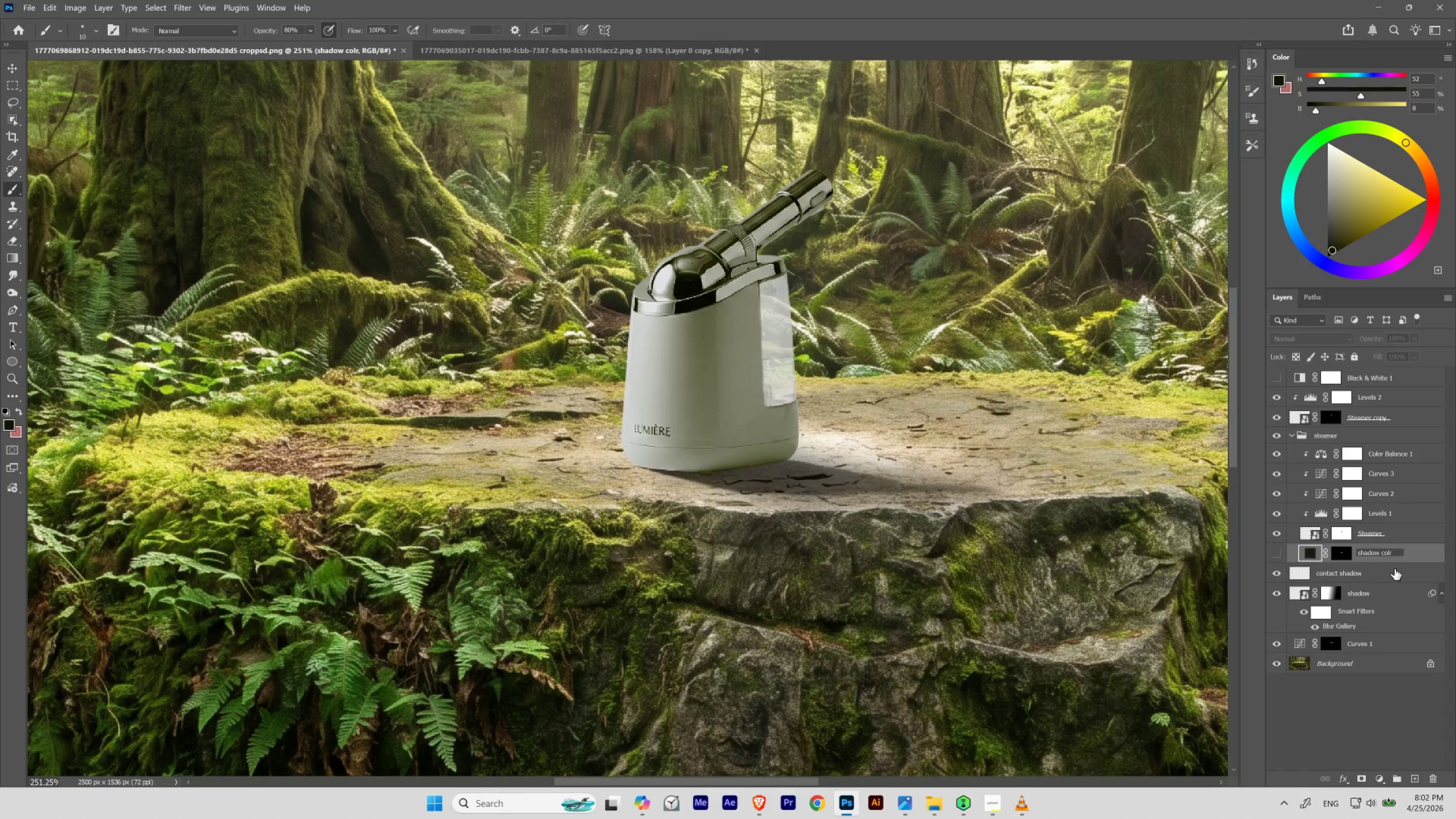 
key(ArrowDown)
 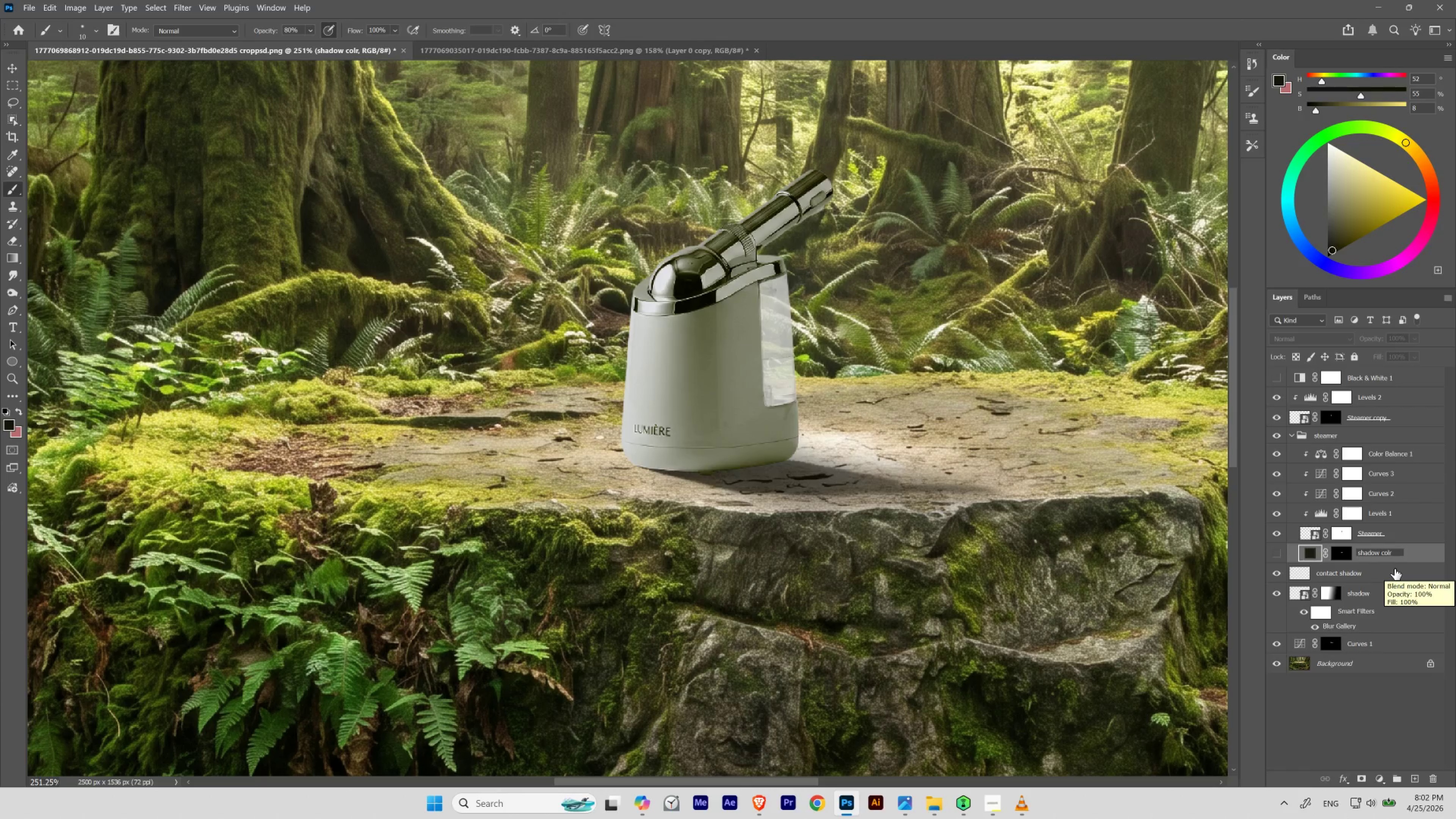 
key(O)
 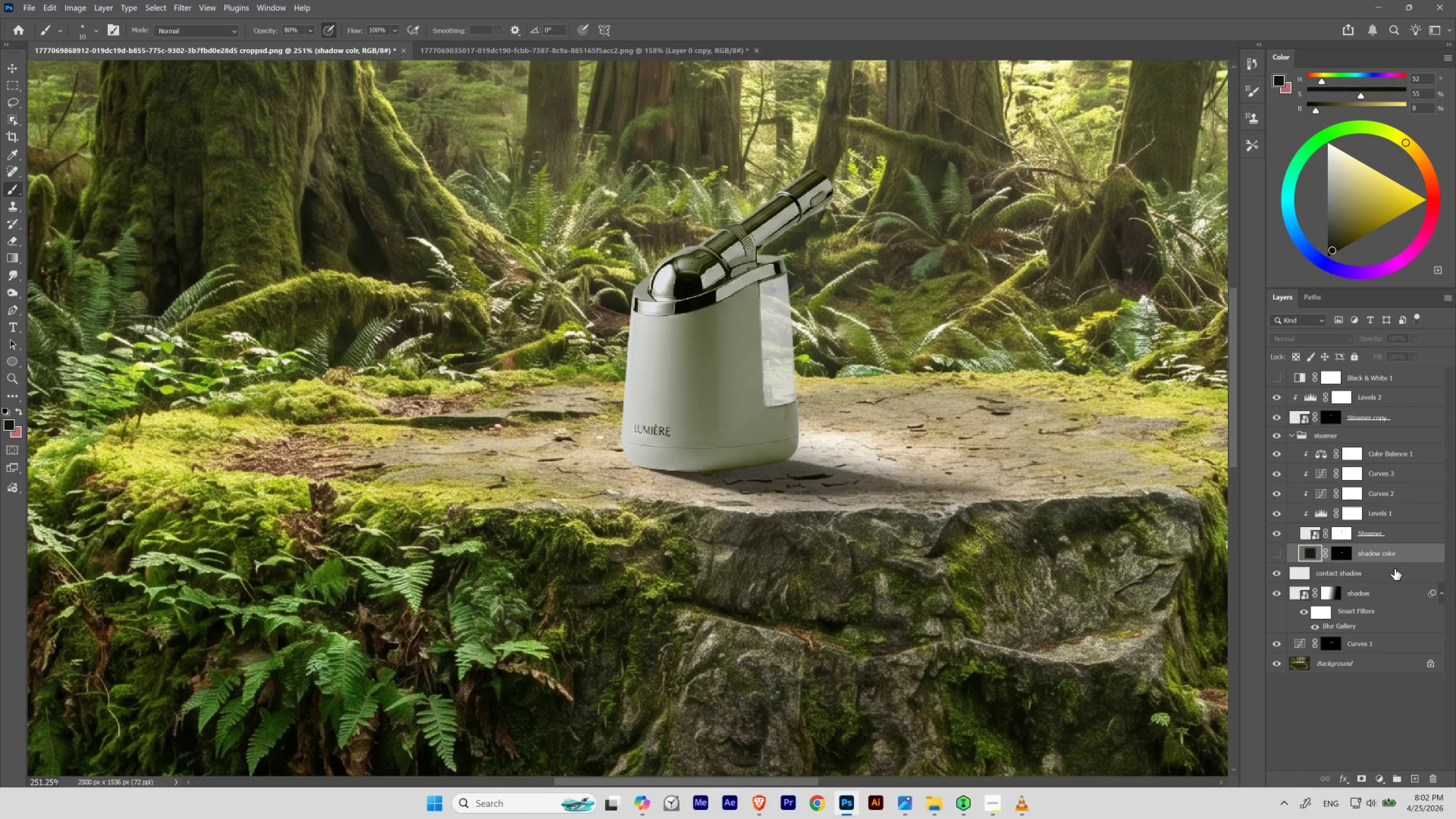 
key(Enter)
 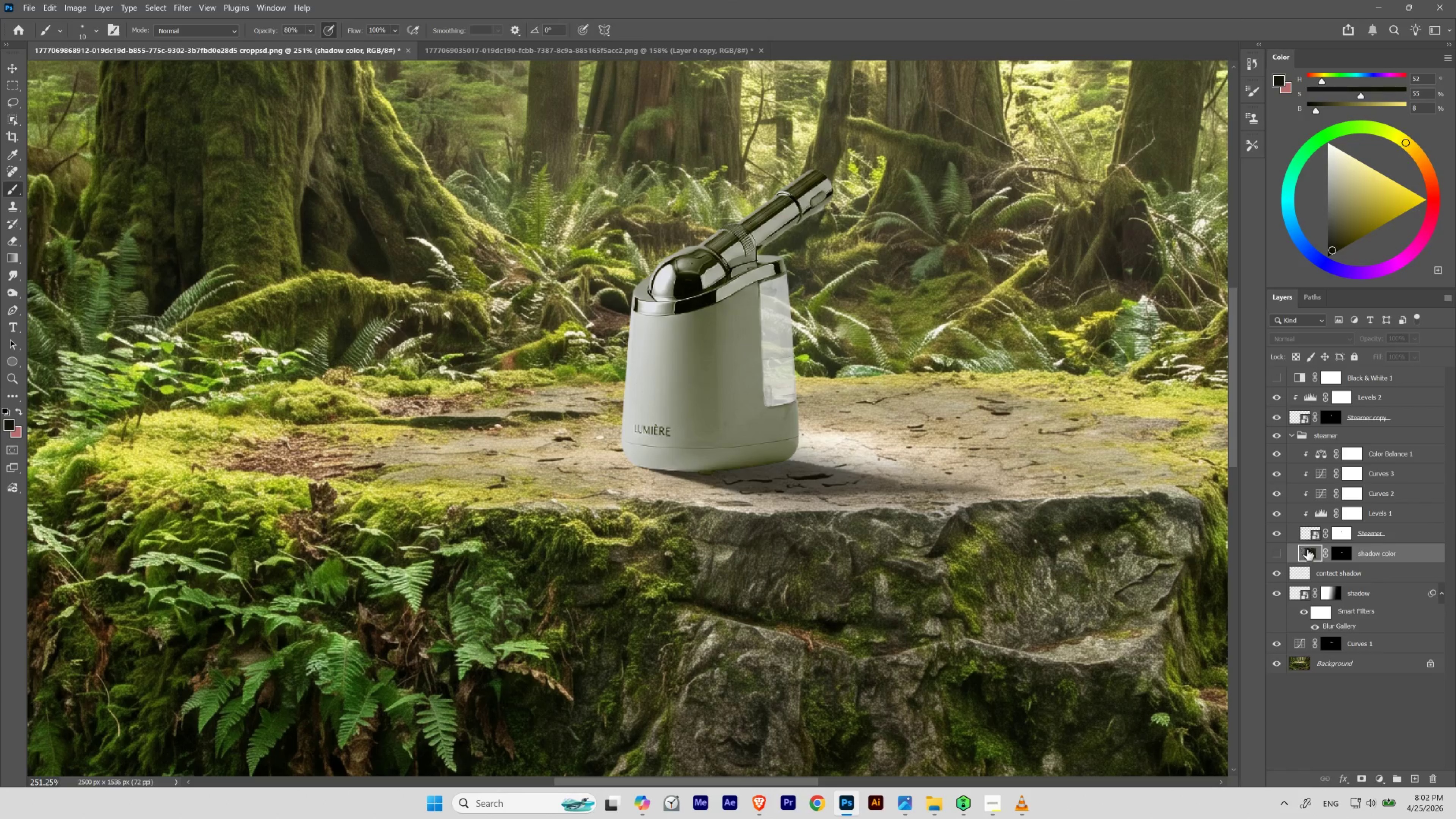 
double_click([1307, 553])
 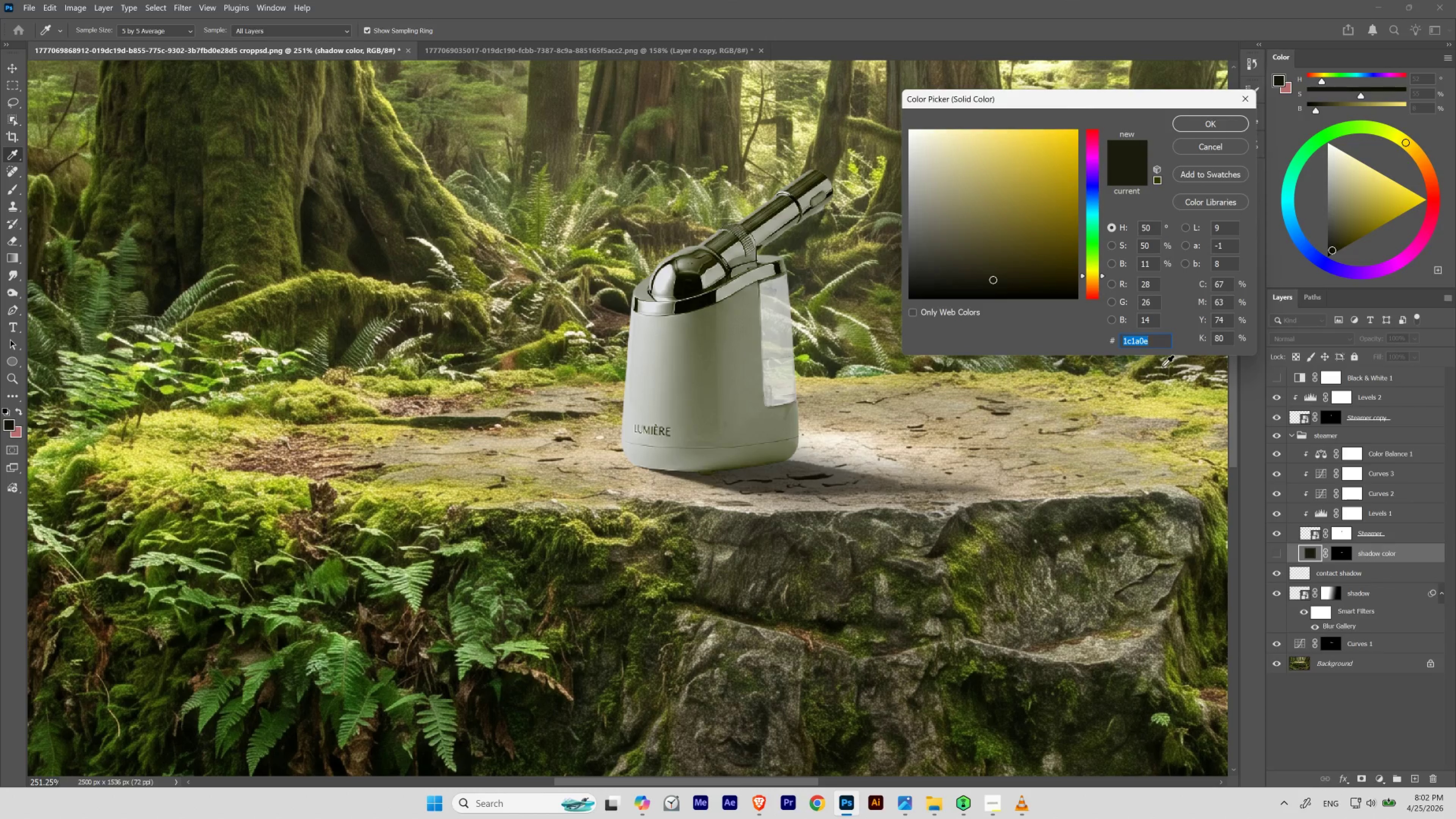 
key(Control+C)
 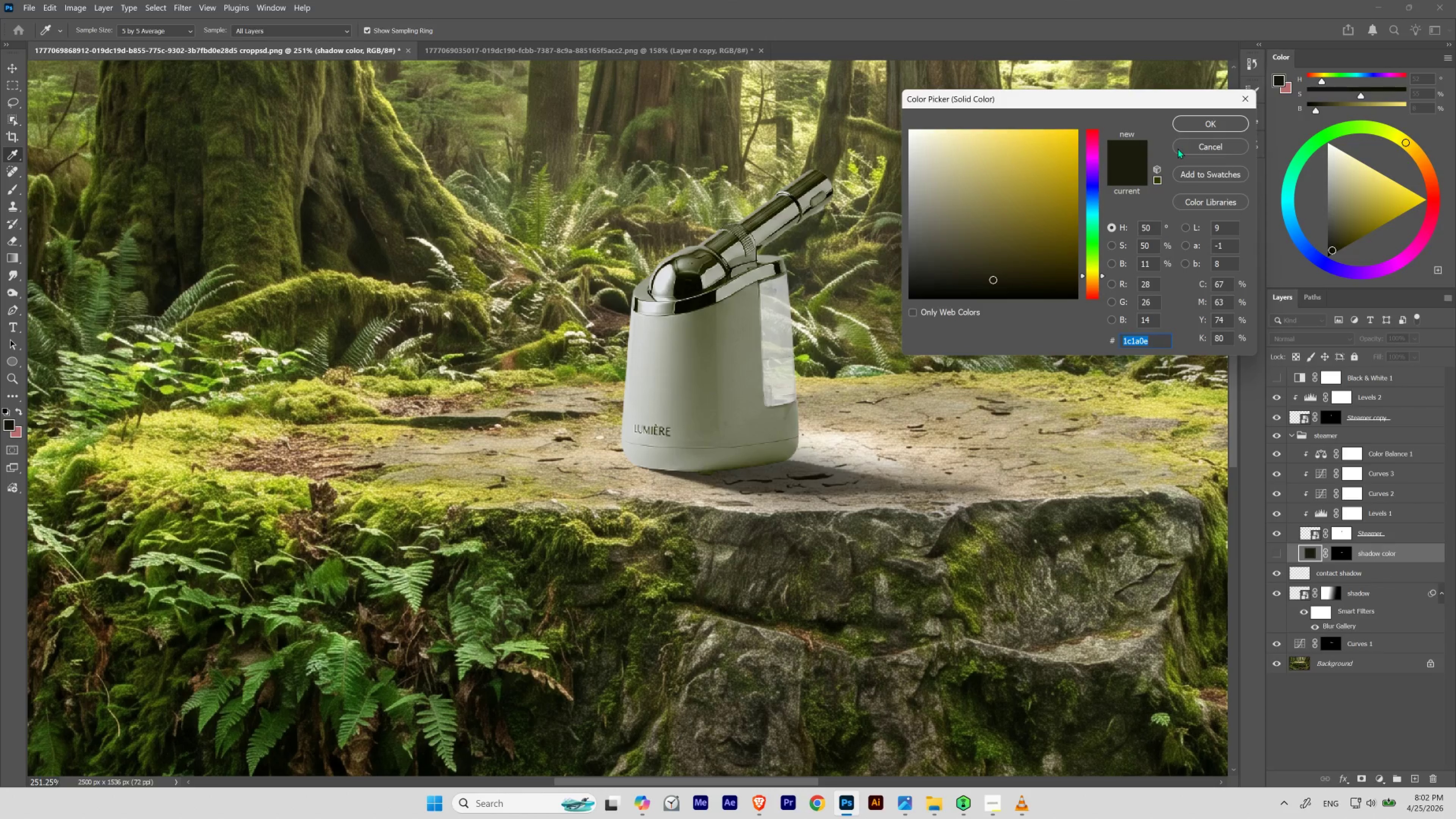 
left_click([1177, 148])
 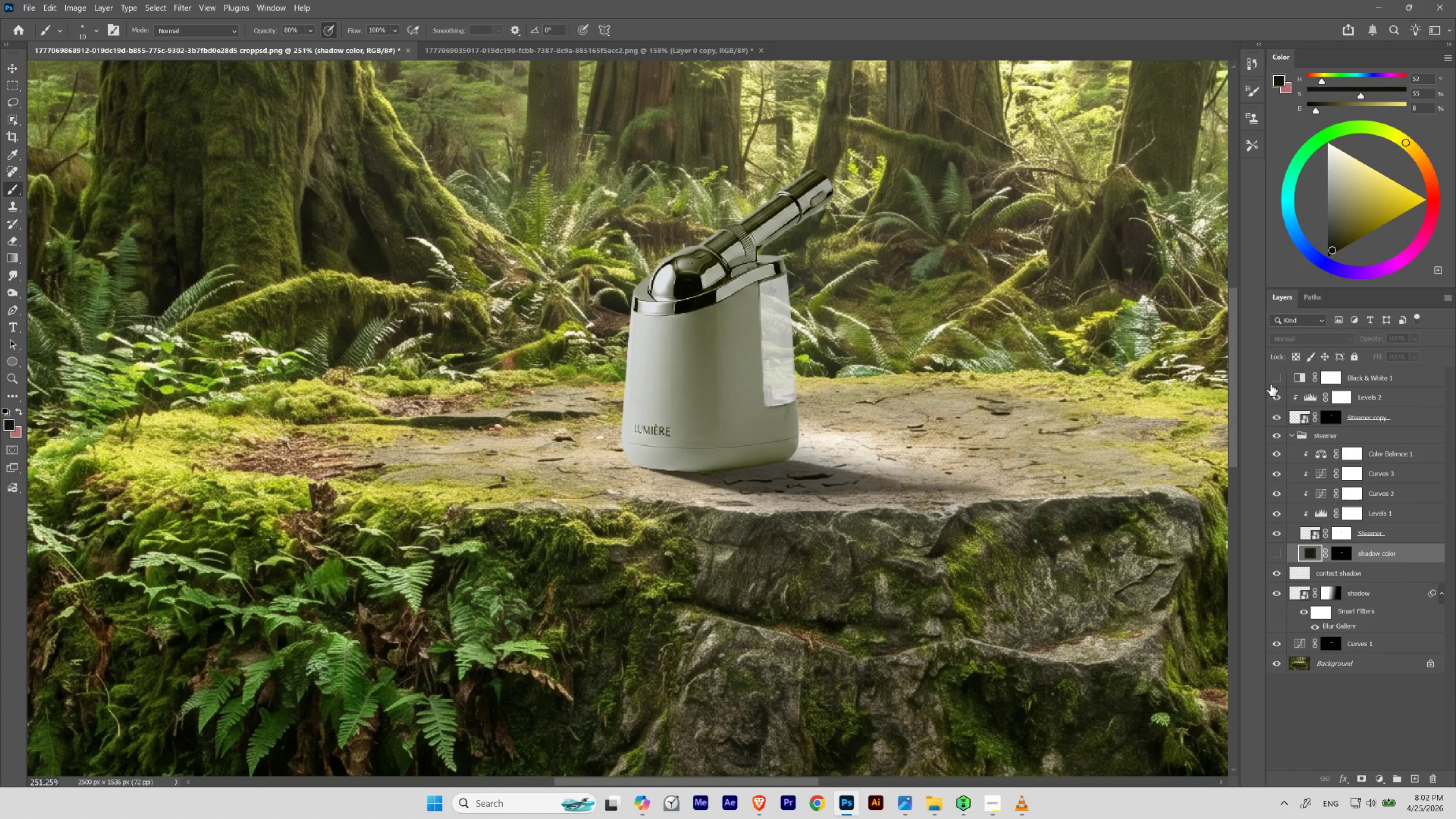 
wait(6.04)
 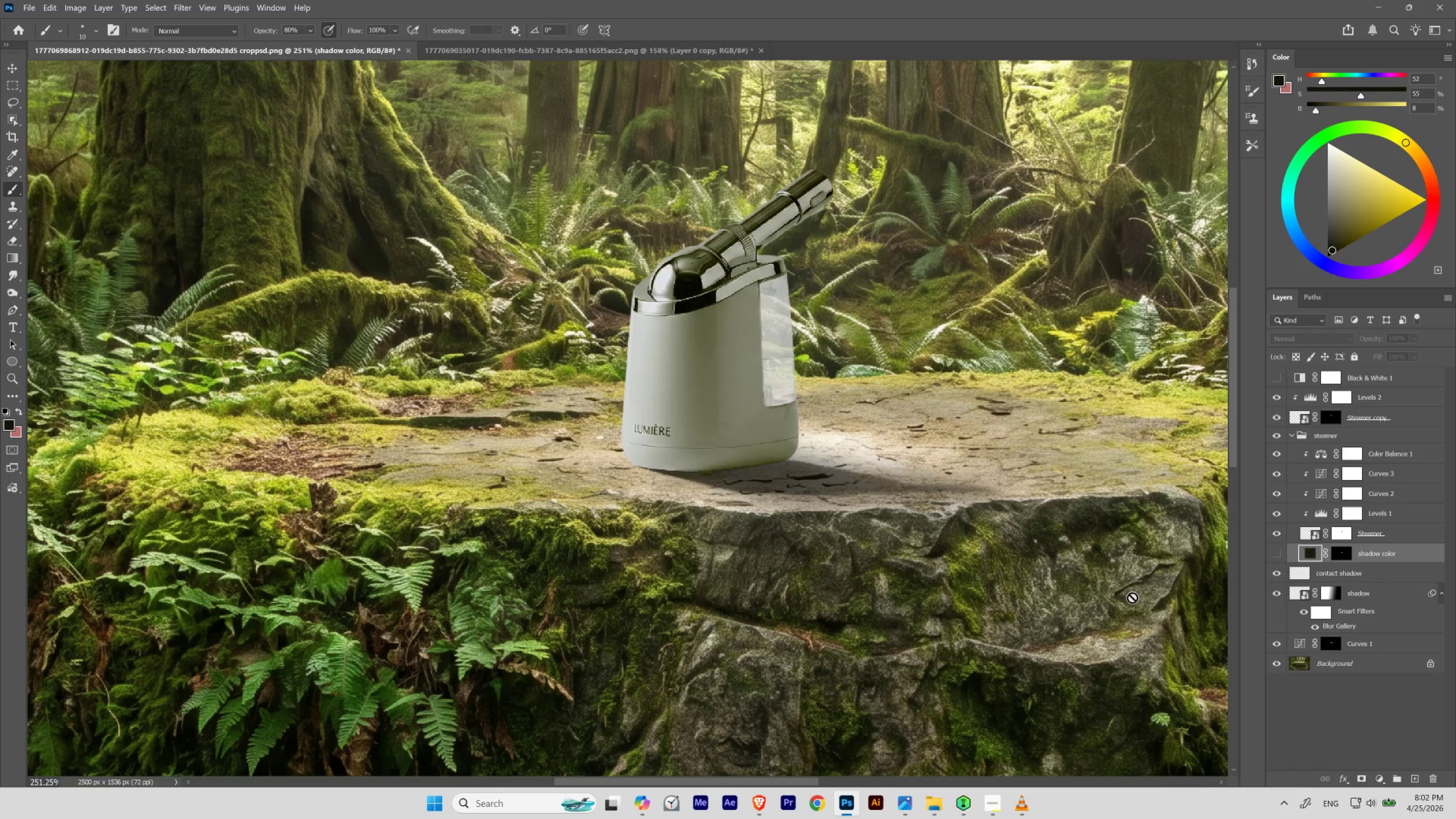 
double_click([7, 424])
 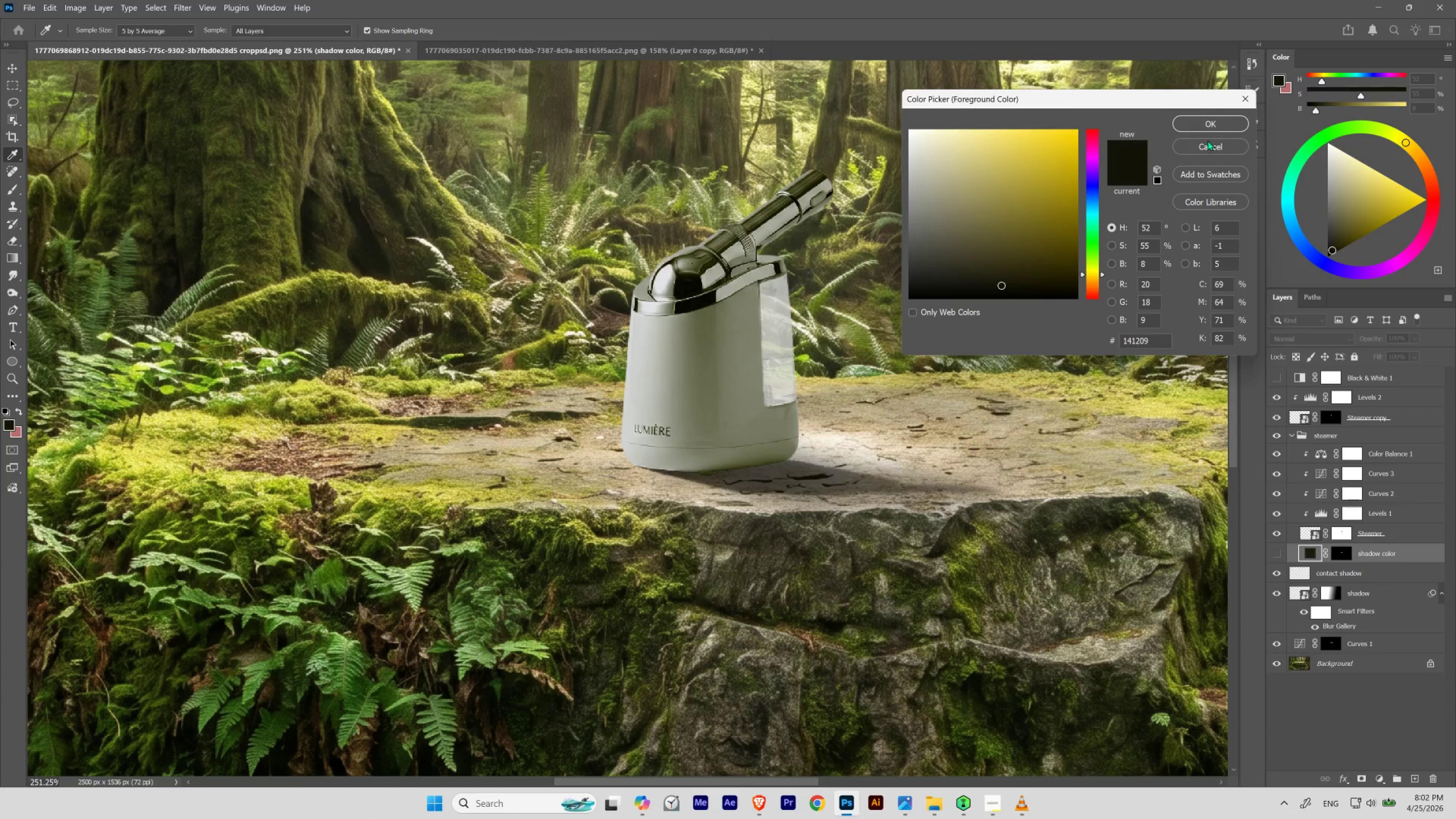 
left_click([1212, 125])
 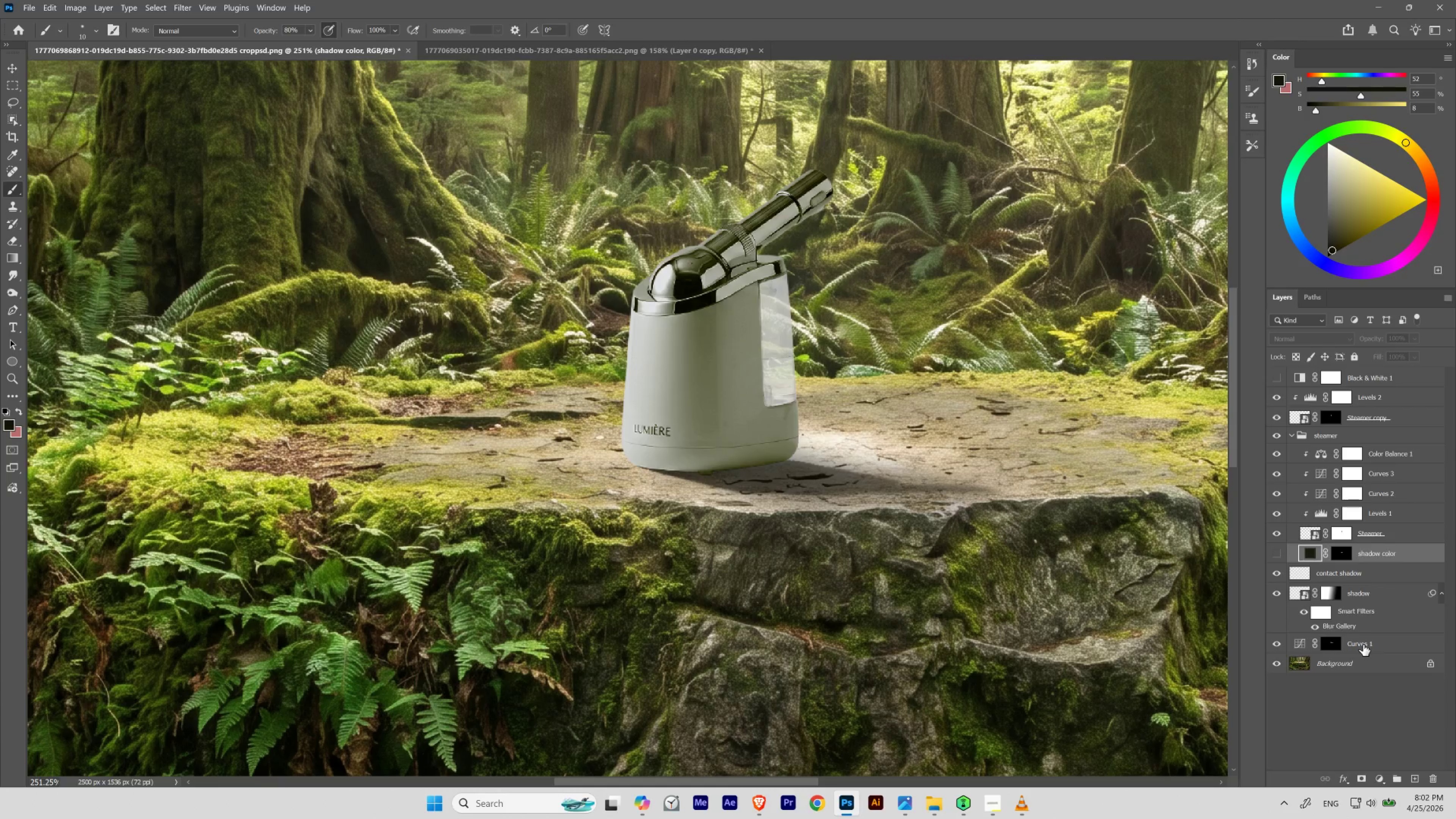 
left_click([1296, 570])
 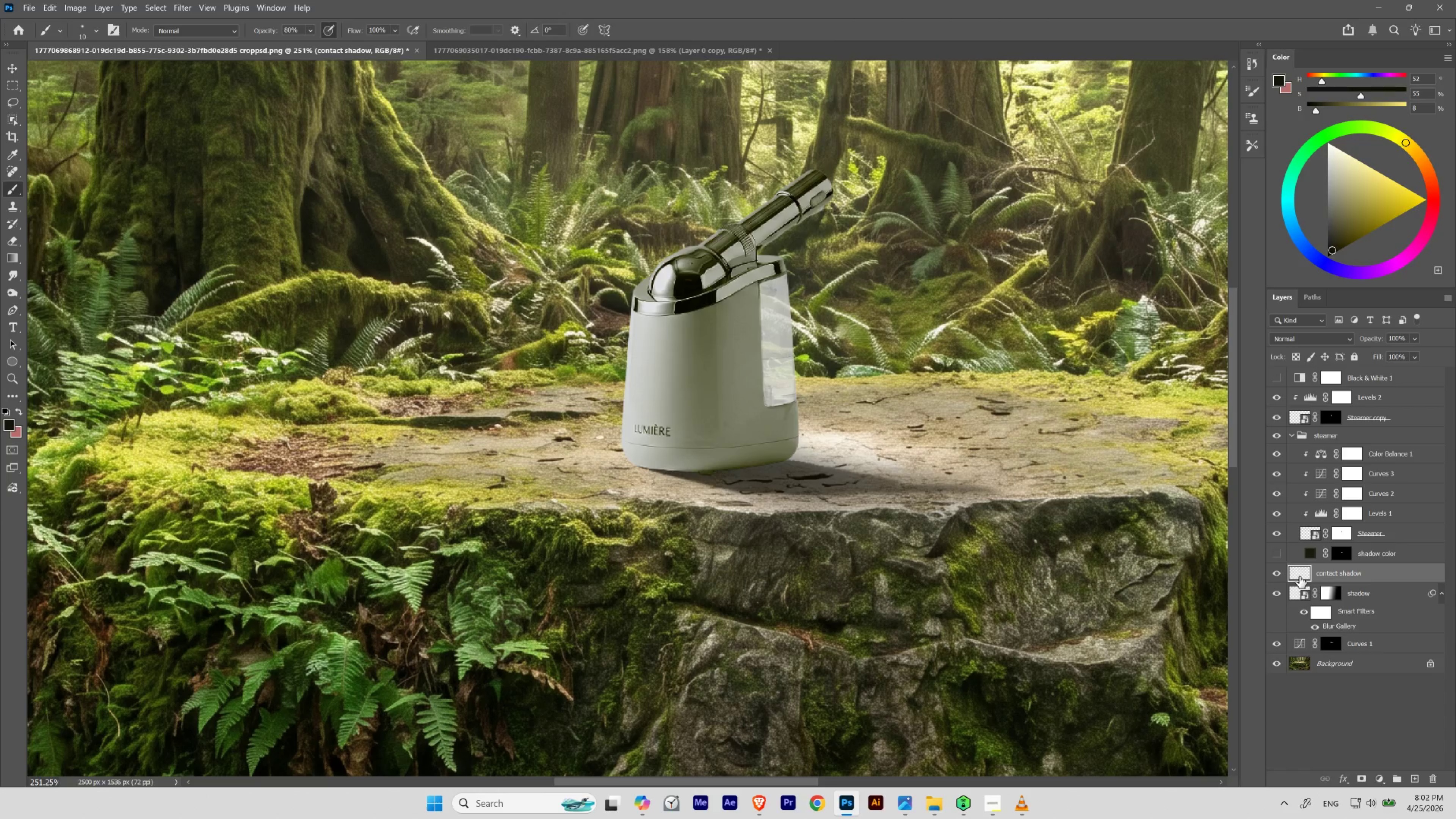 
hold_key(key=ControlLeft, duration=0.94)
 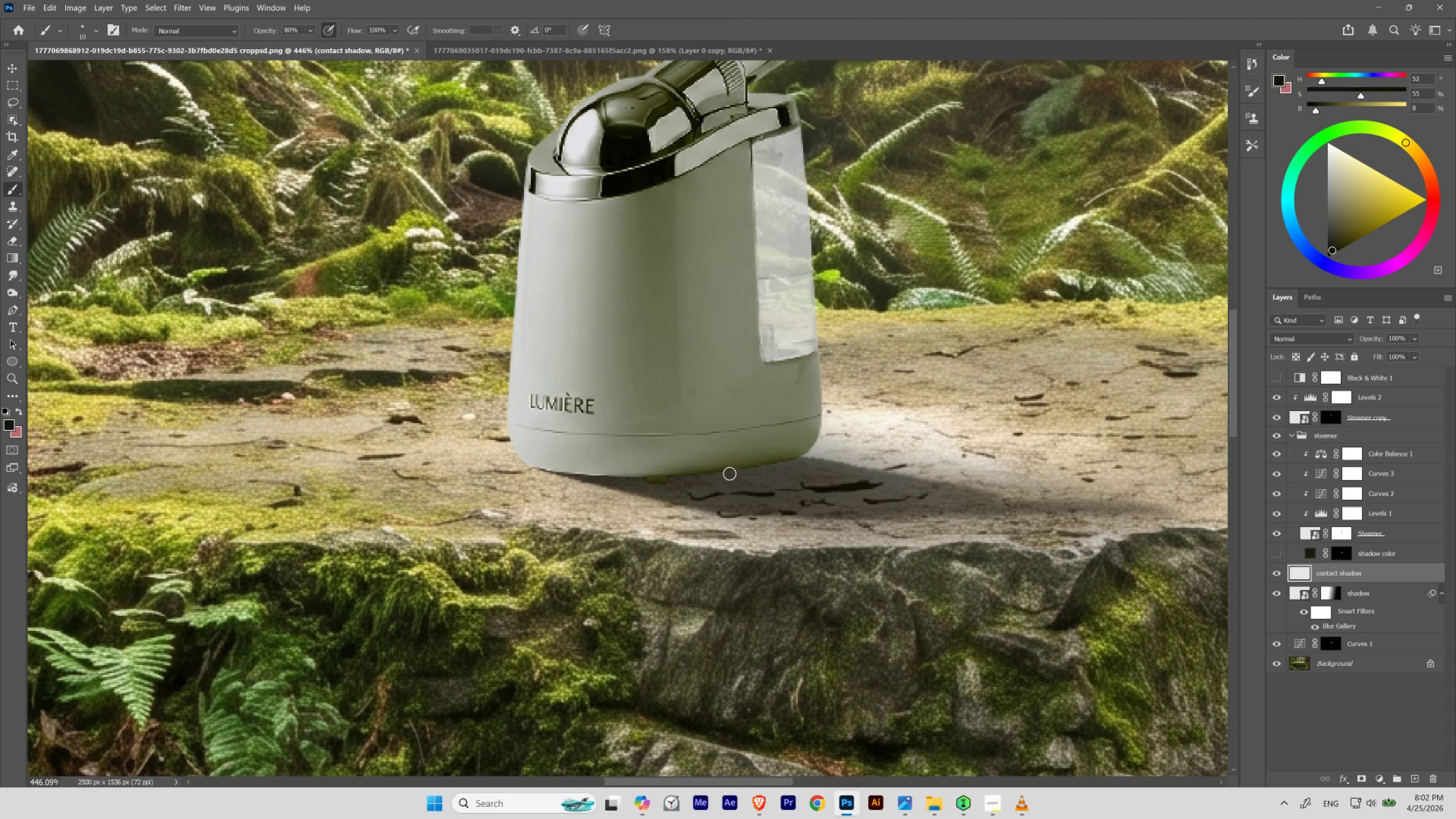 
hold_key(key=Space, duration=1.0)
 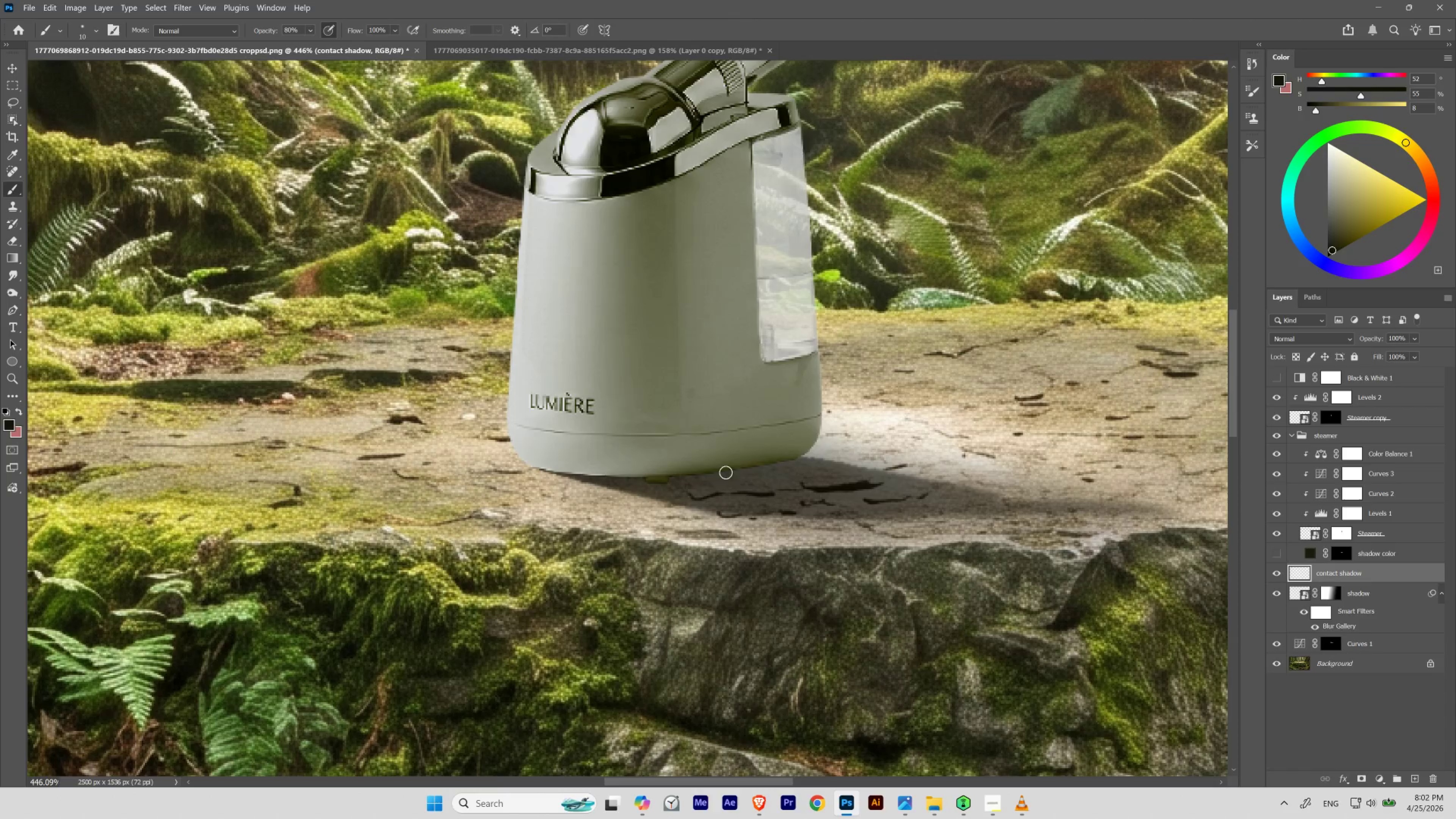 
left_click_drag(start_coordinate=[769, 464], to_coordinate=[789, 472])
 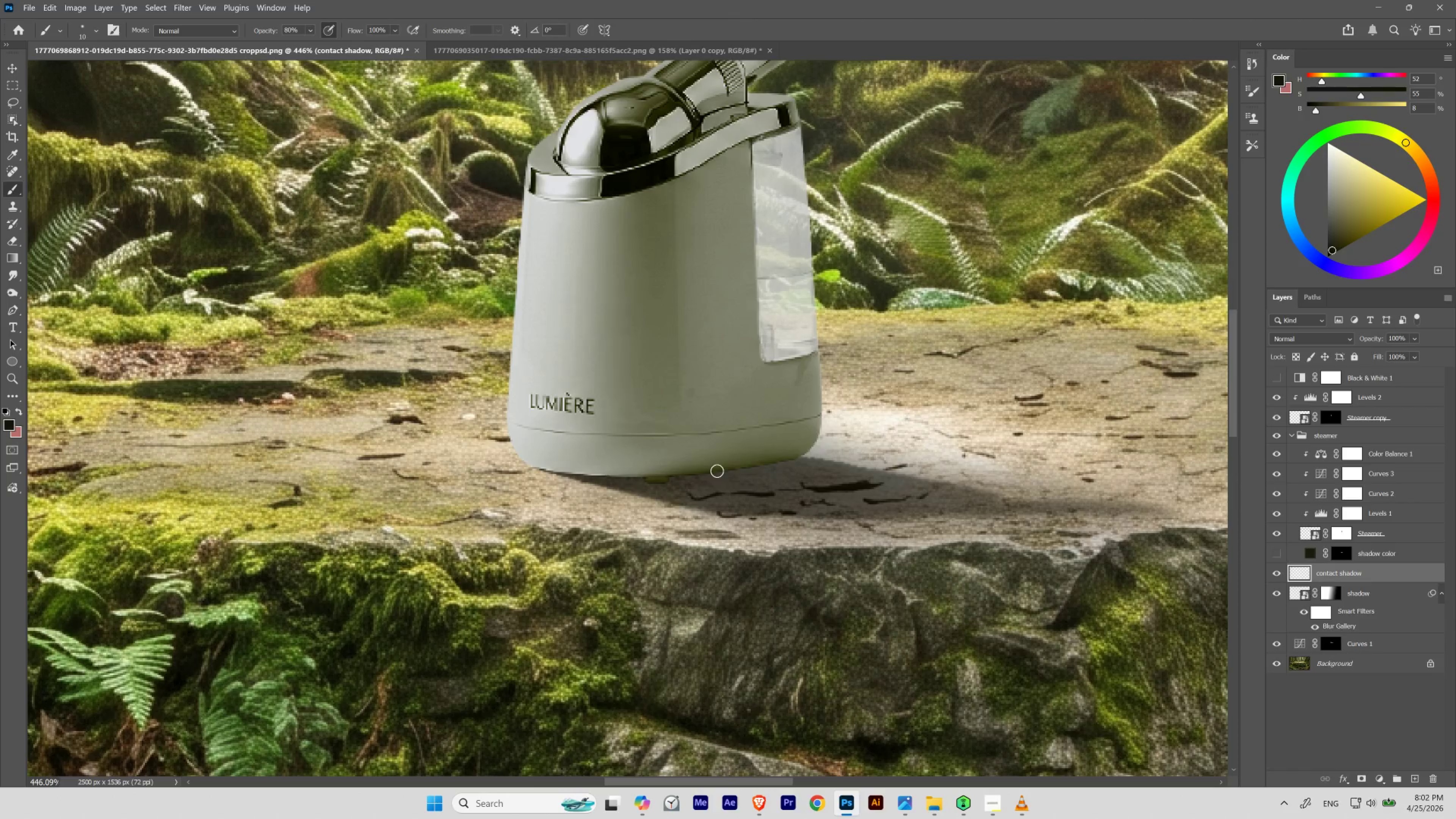 
key(BracketRight)
 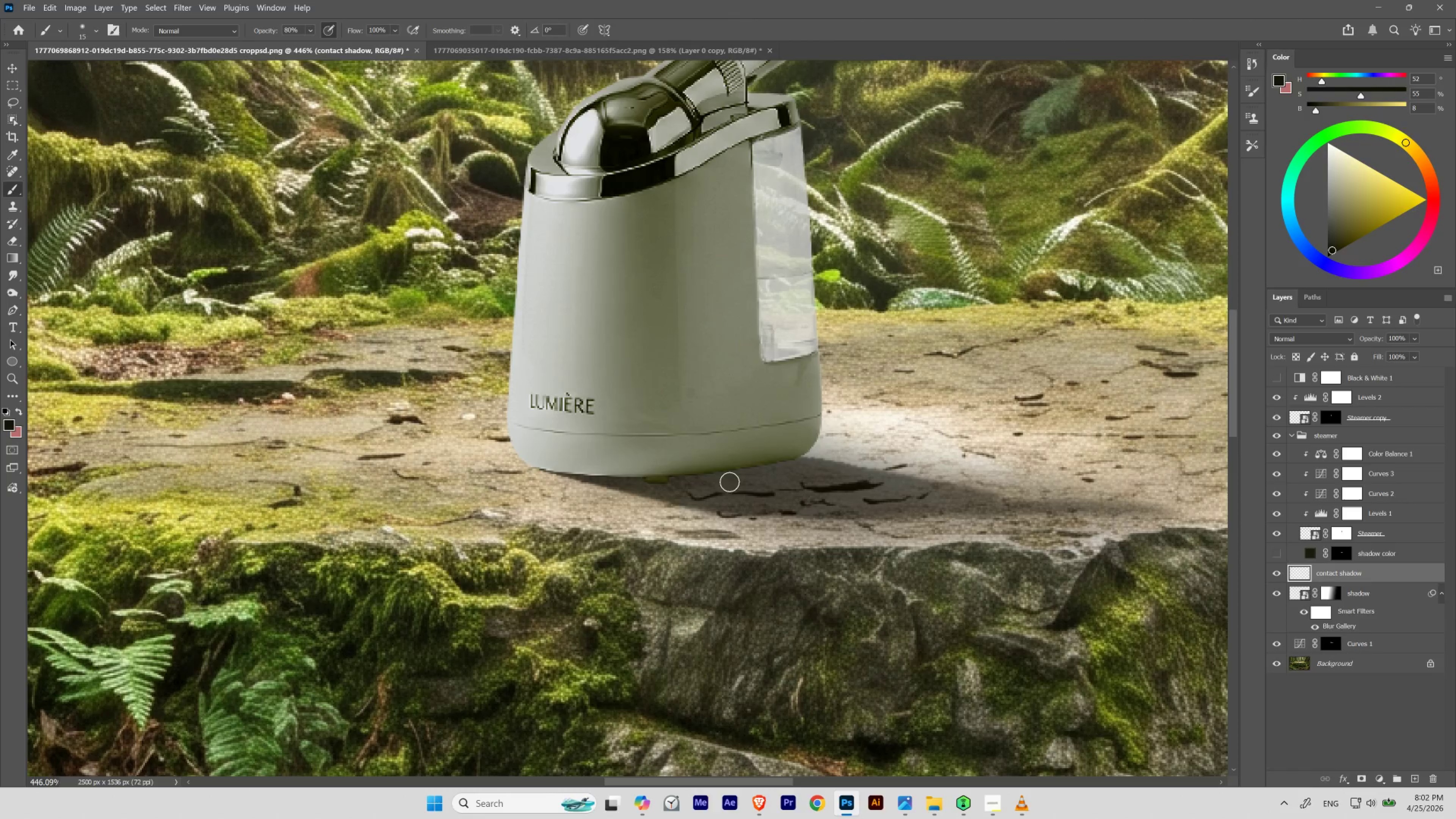 
key(BracketLeft)
 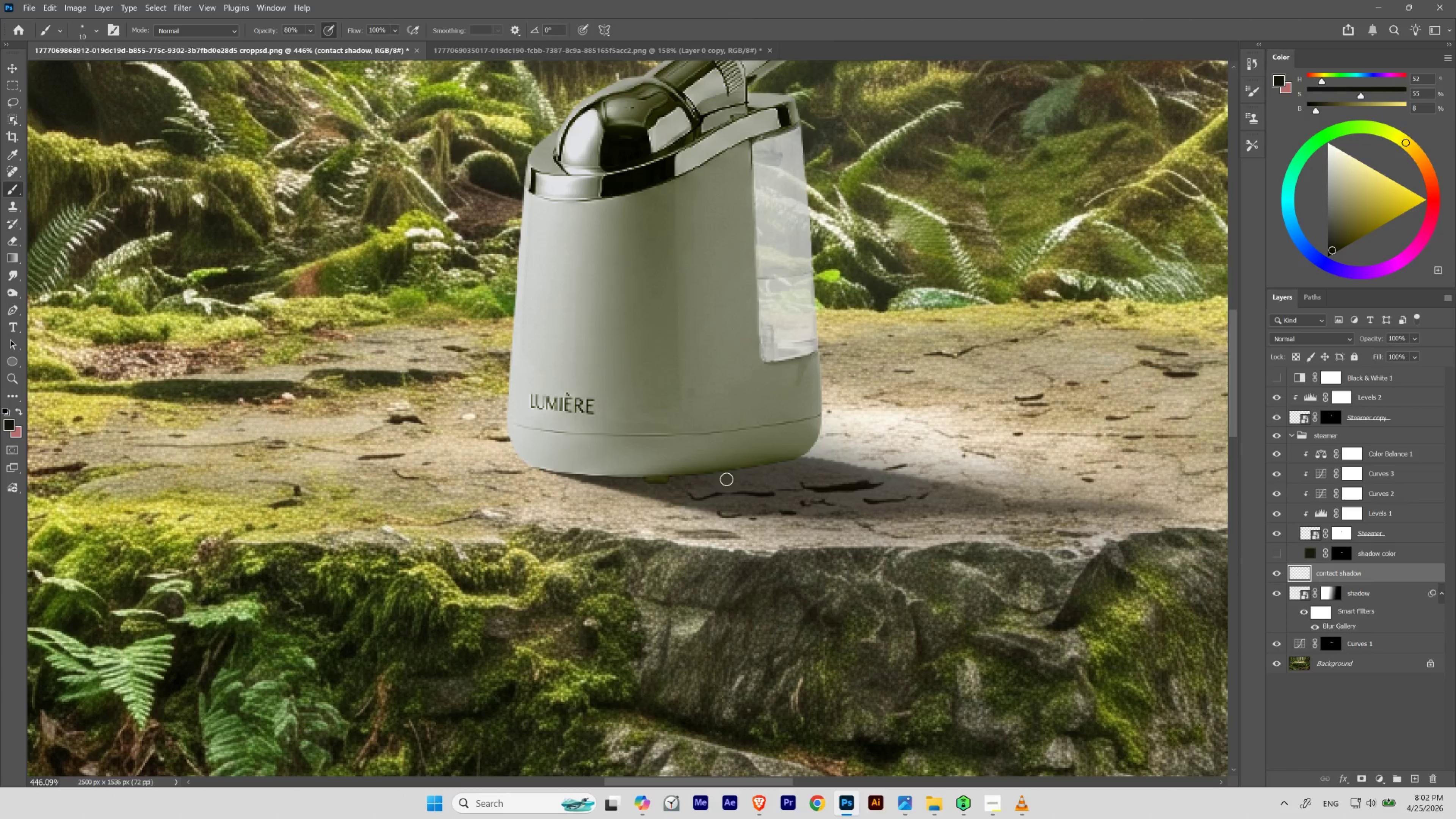 
key(BracketRight)
 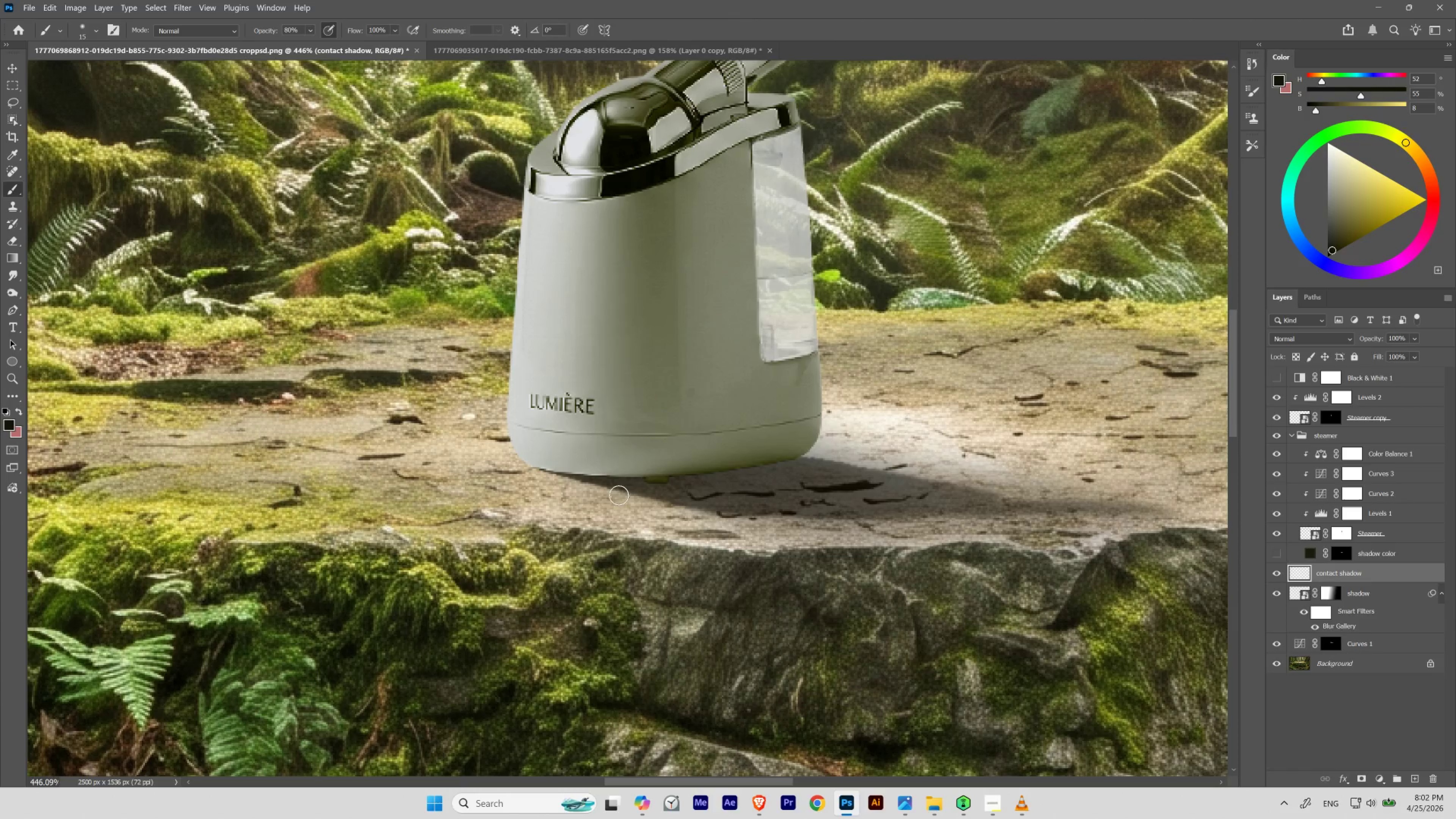 
key(Numpad0)
 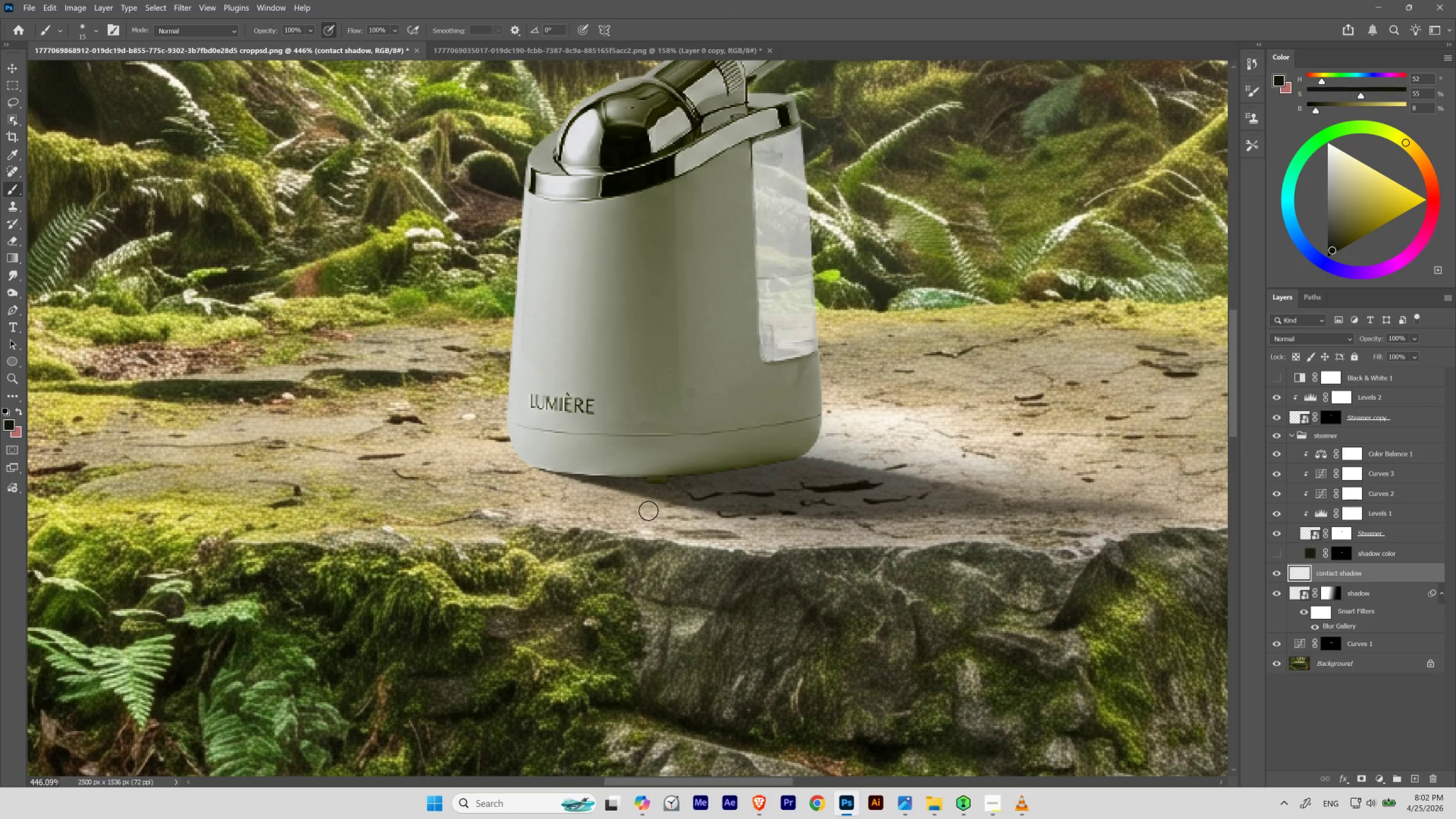 
hold_key(key=ControlLeft, duration=0.94)
 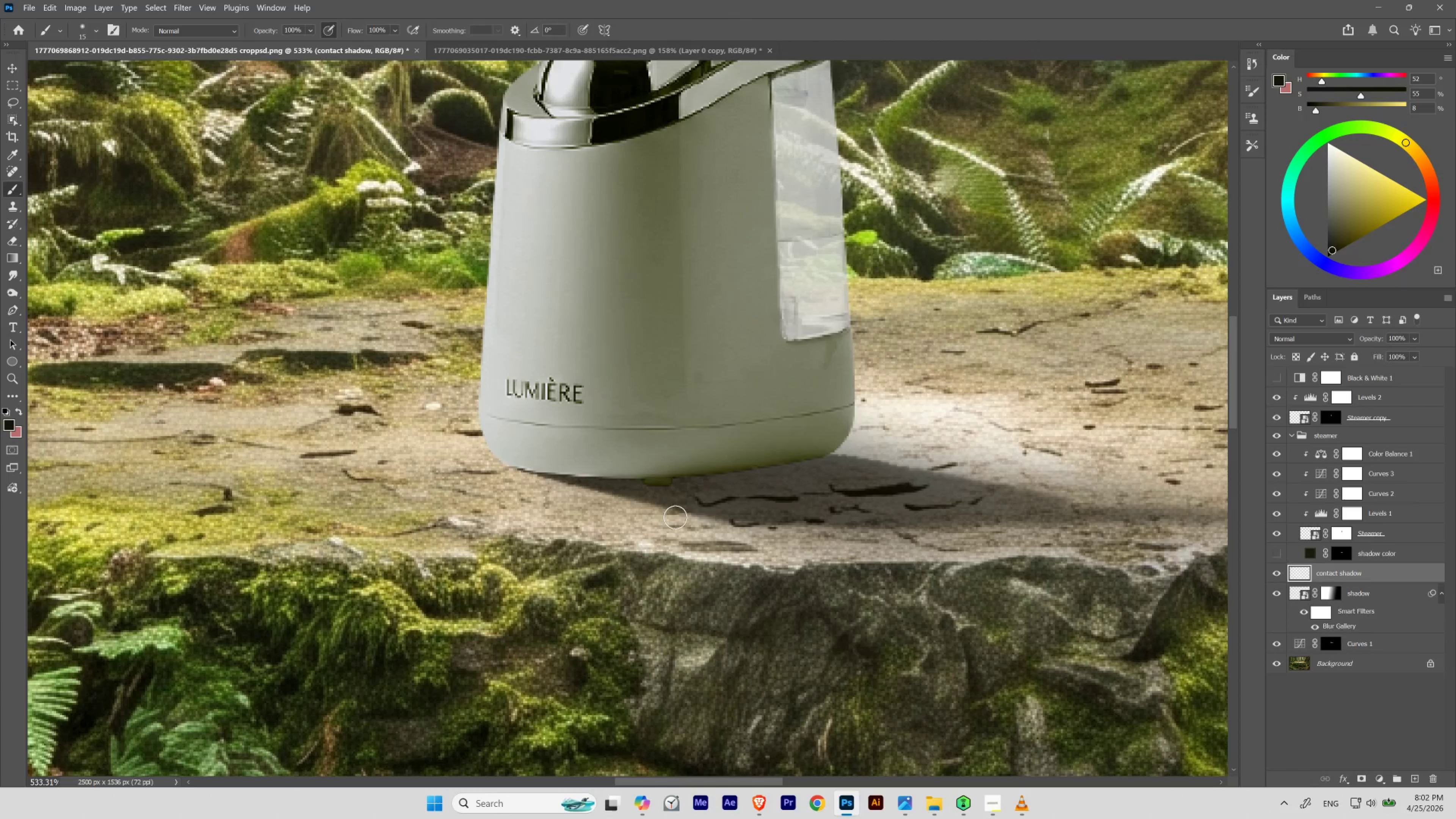 
hold_key(key=Space, duration=0.94)
 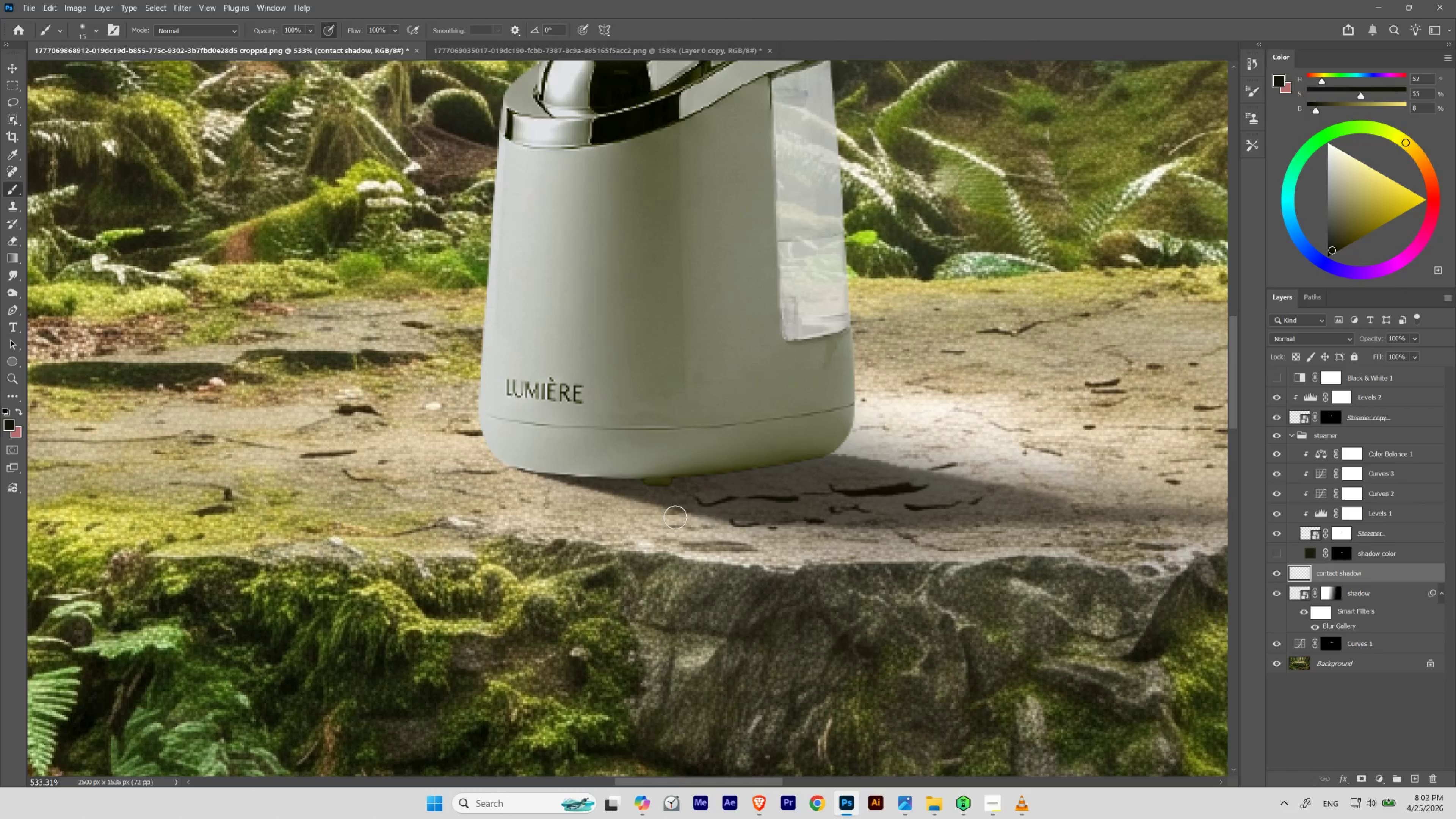 
left_click_drag(start_coordinate=[653, 469], to_coordinate=[663, 476])
 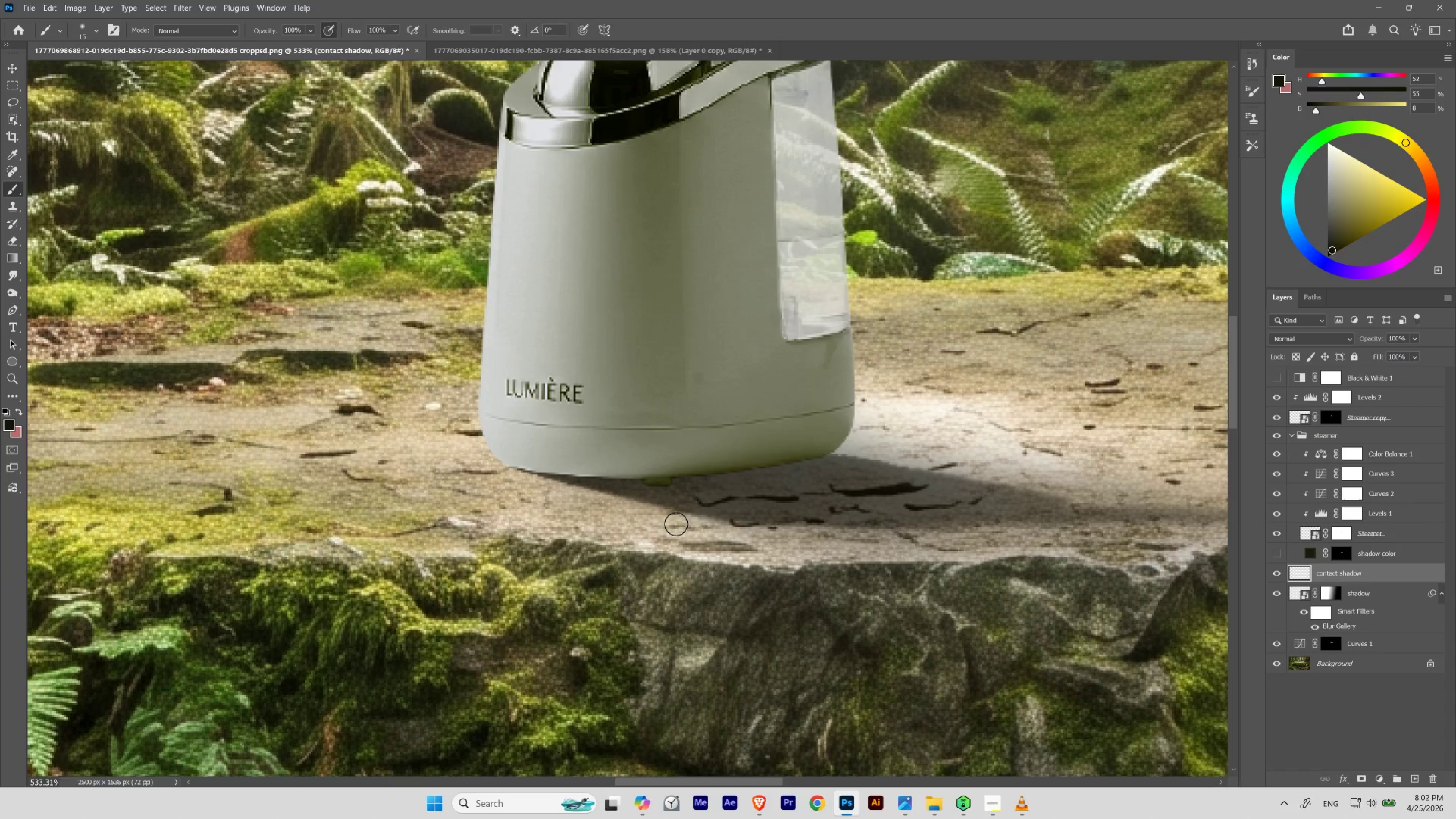 
key(8)
 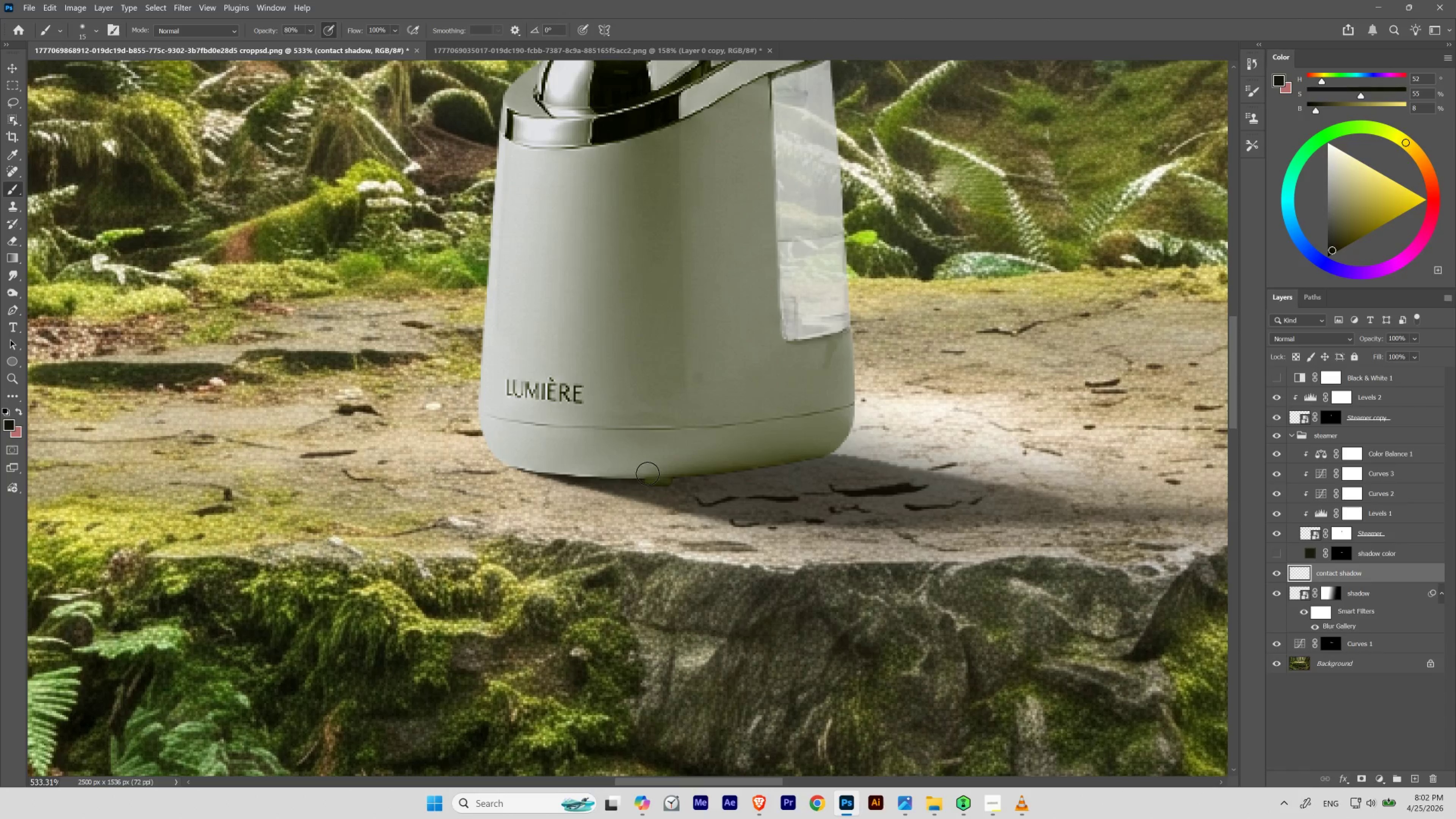 
wait(11.06)
 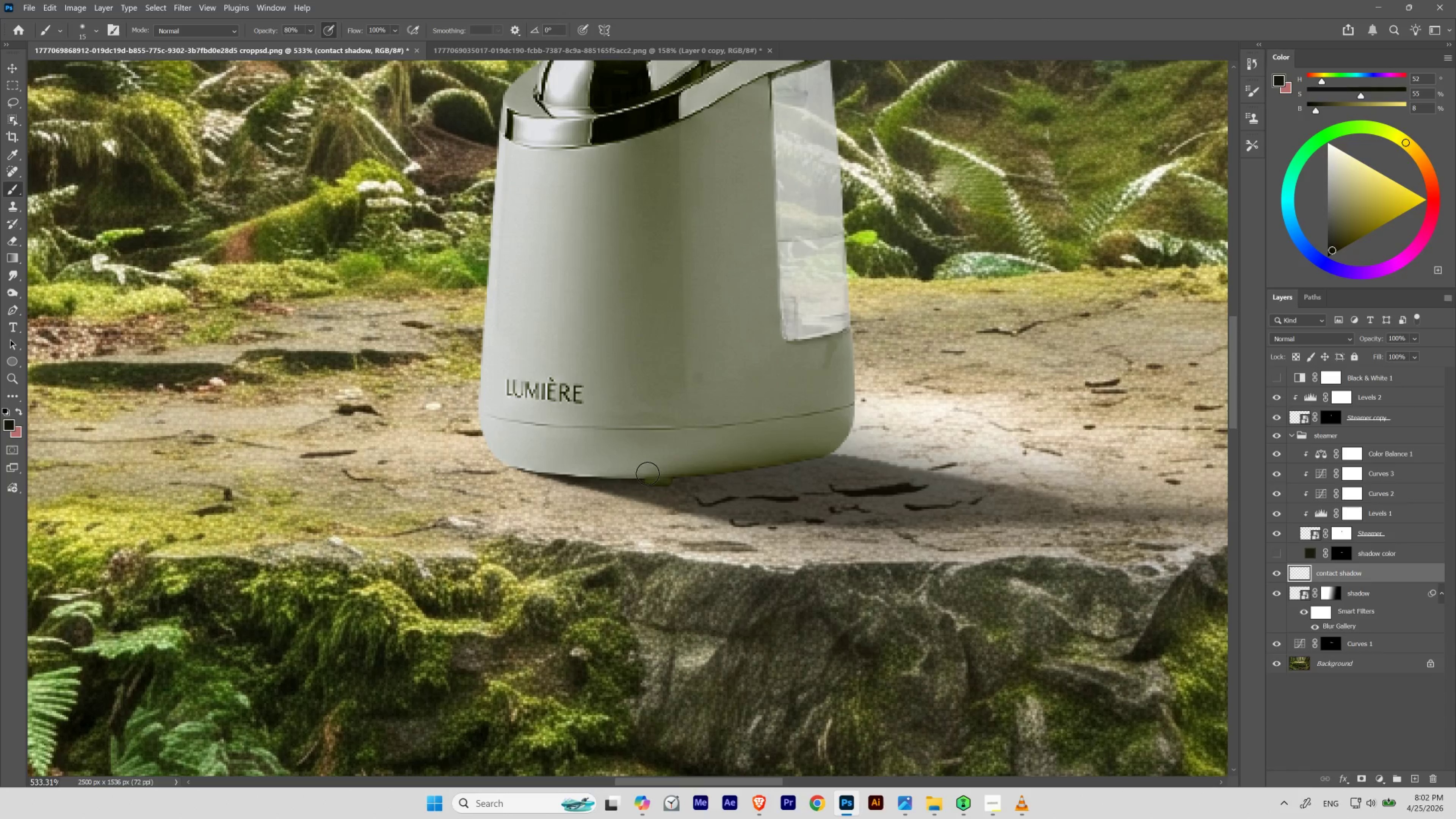 
key(BracketRight)
 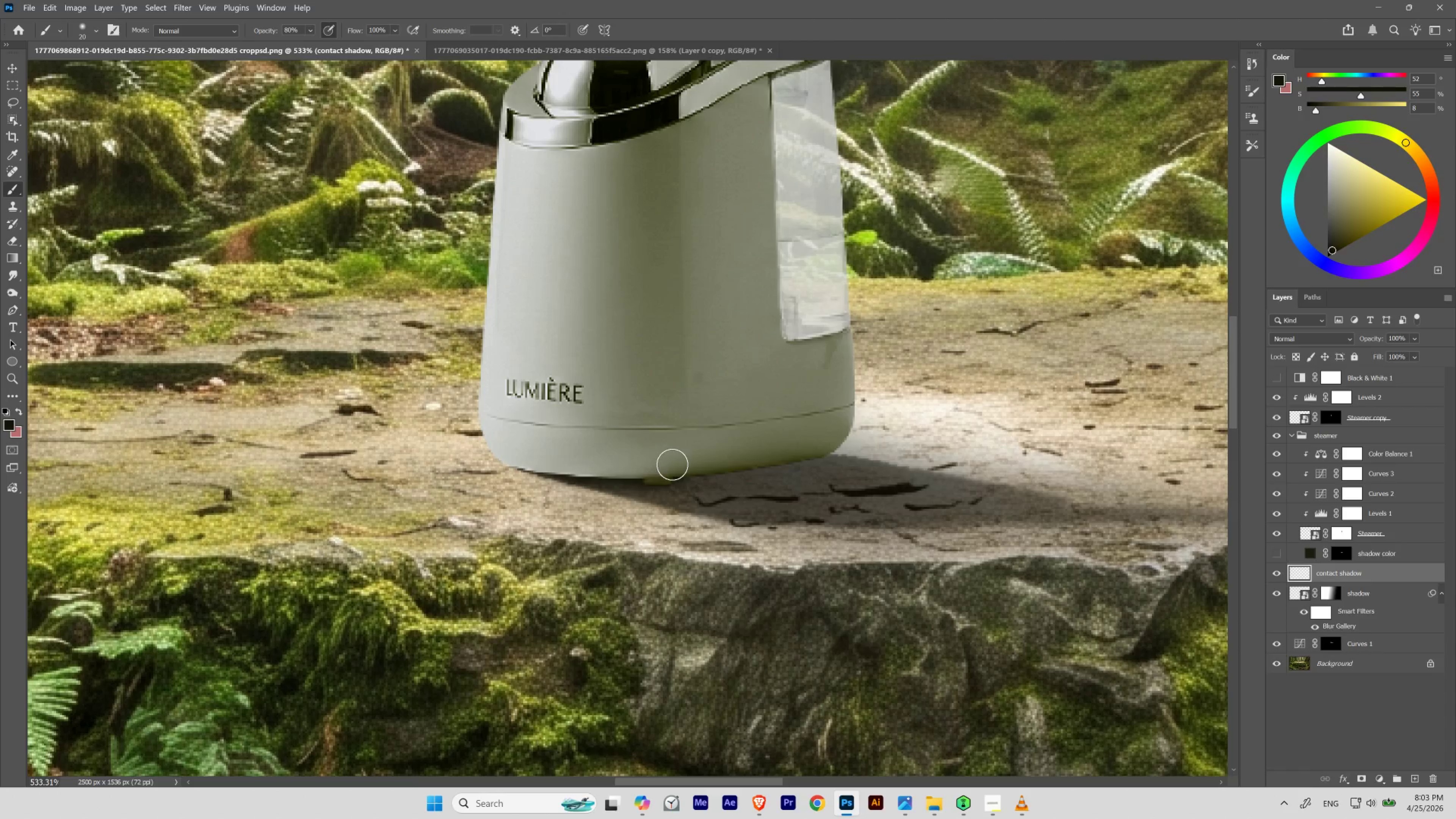 
key(BracketLeft)
 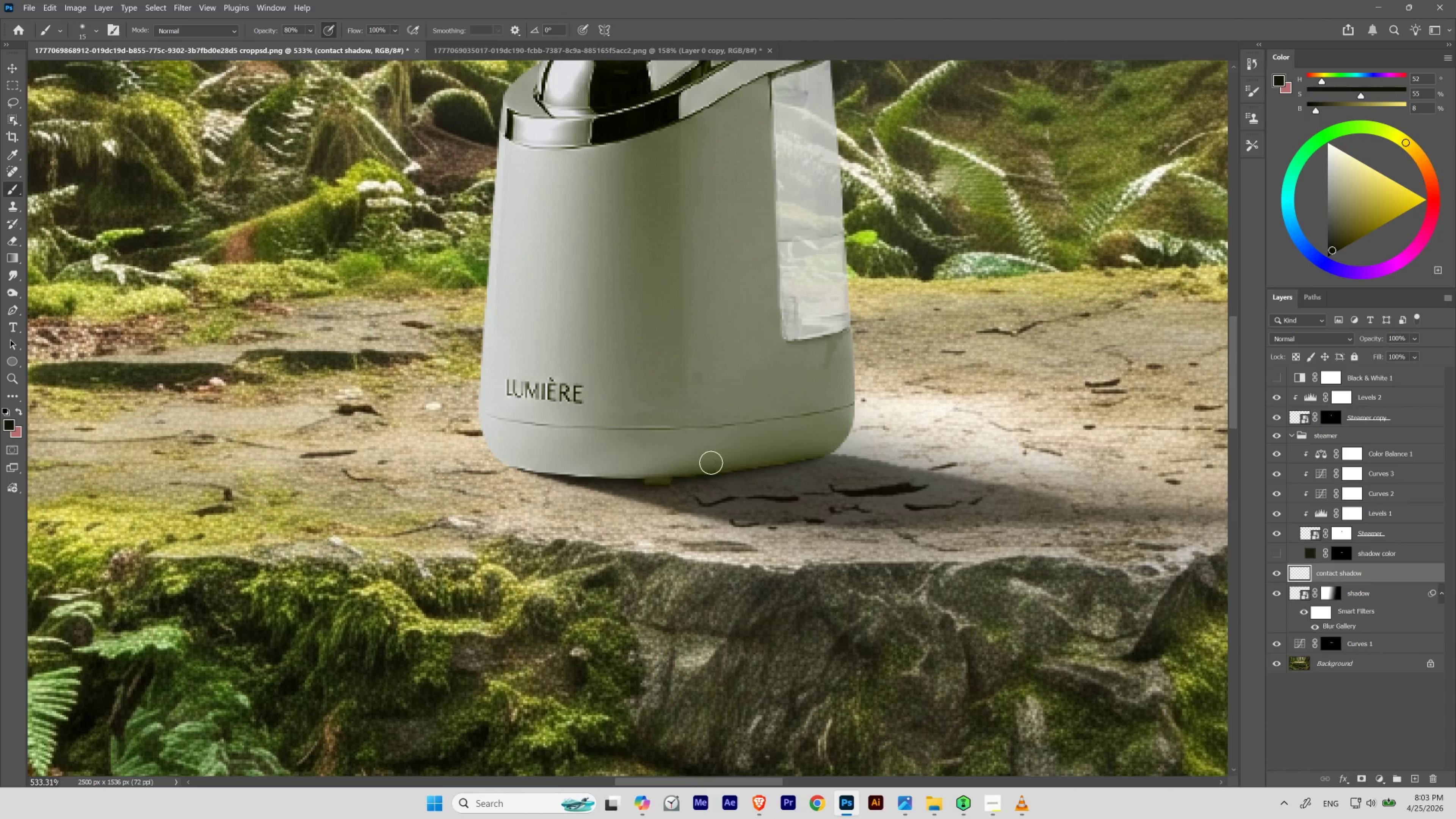 
wait(9.99)
 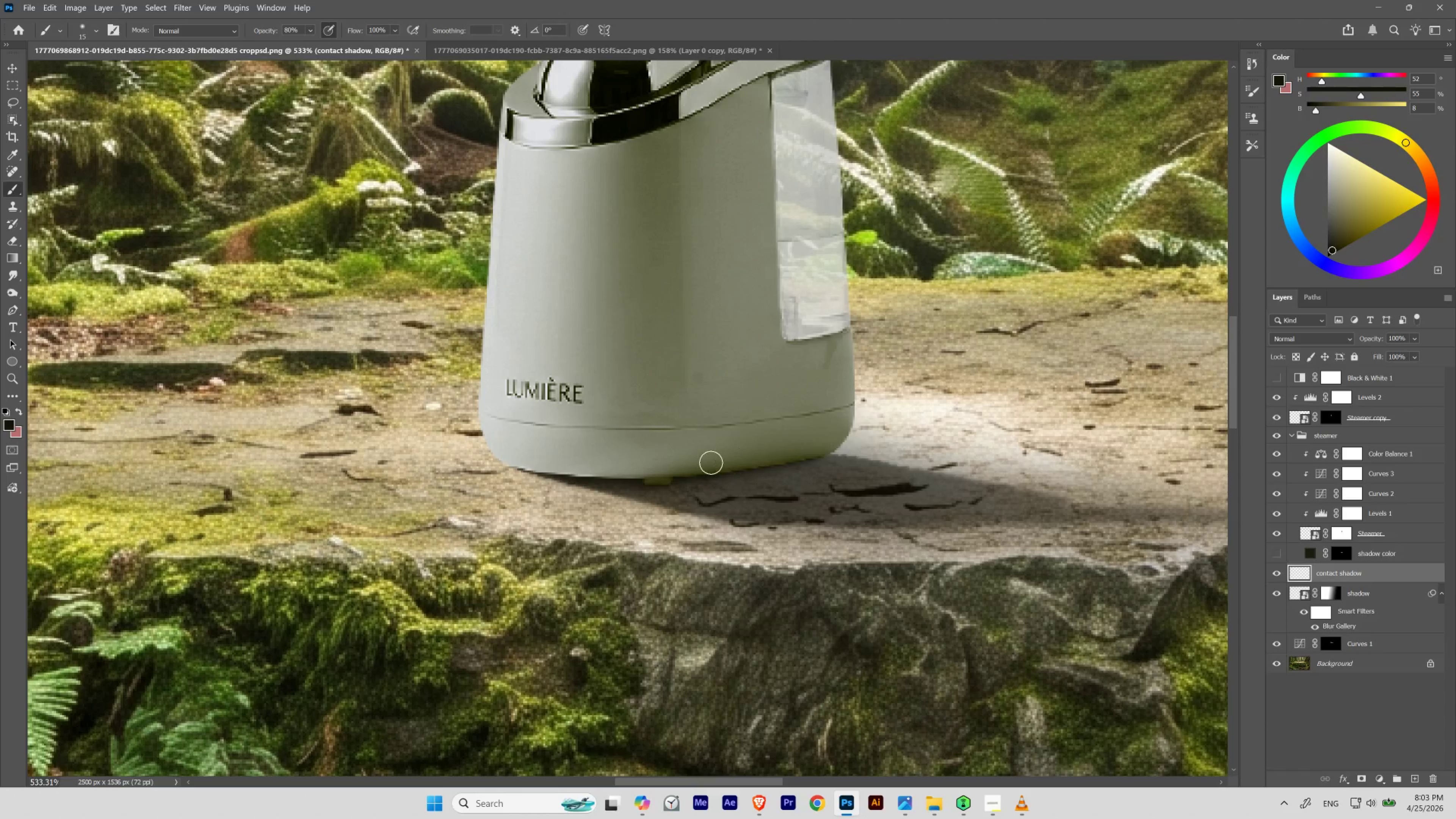 
key(X)
 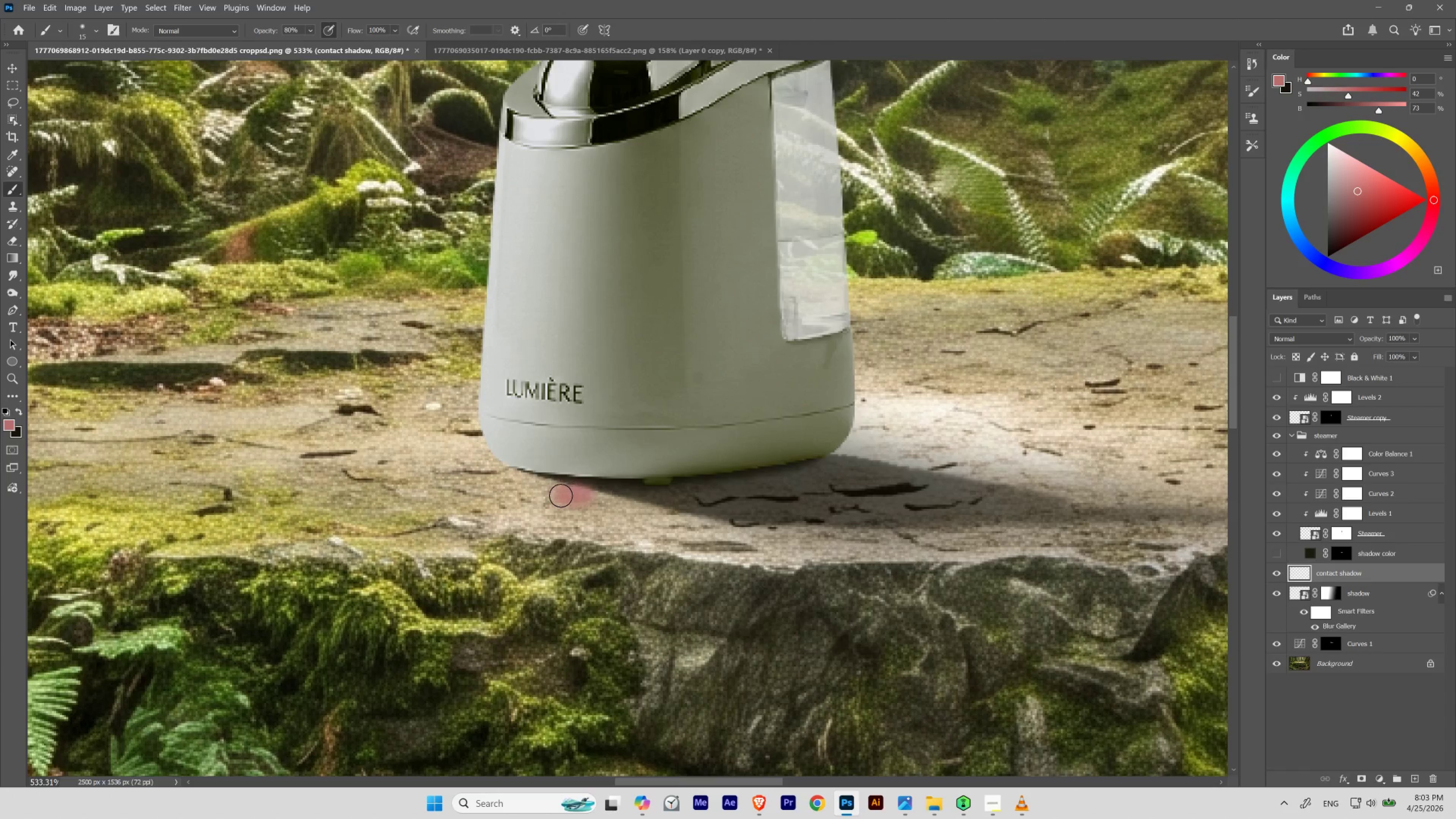 
key(Control+ControlLeft)
 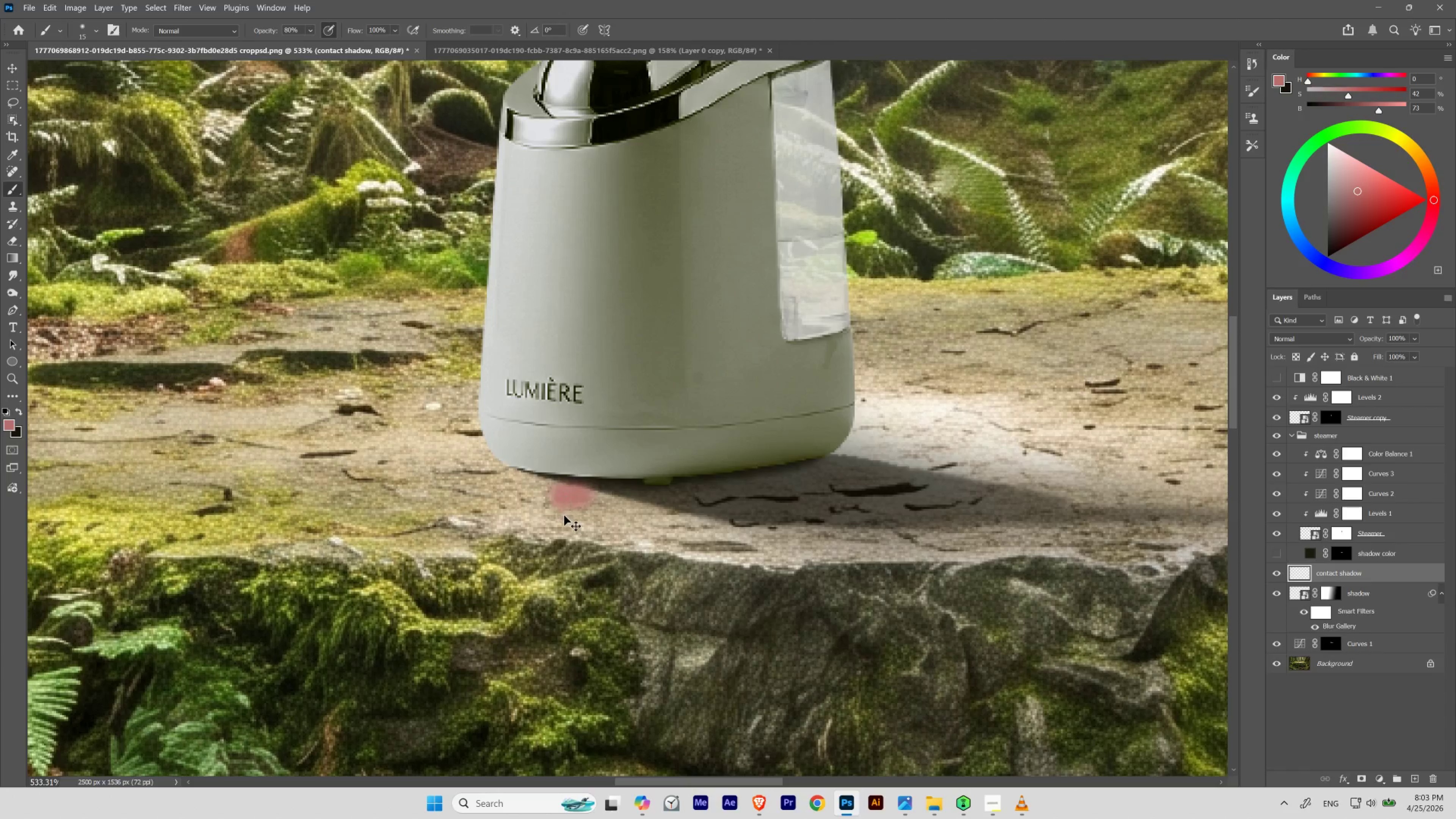 
key(Control+Z)
 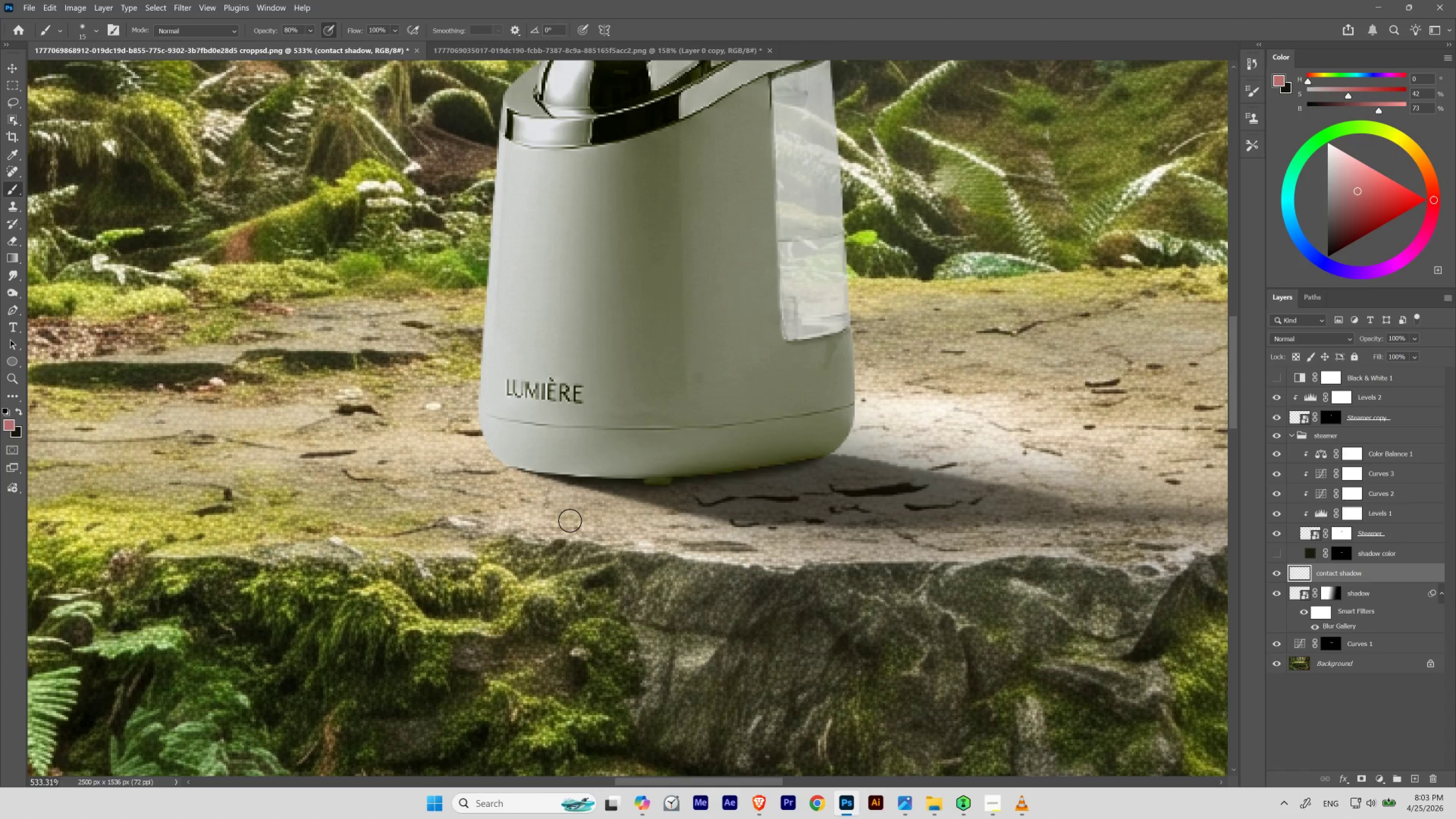 
key(E)
 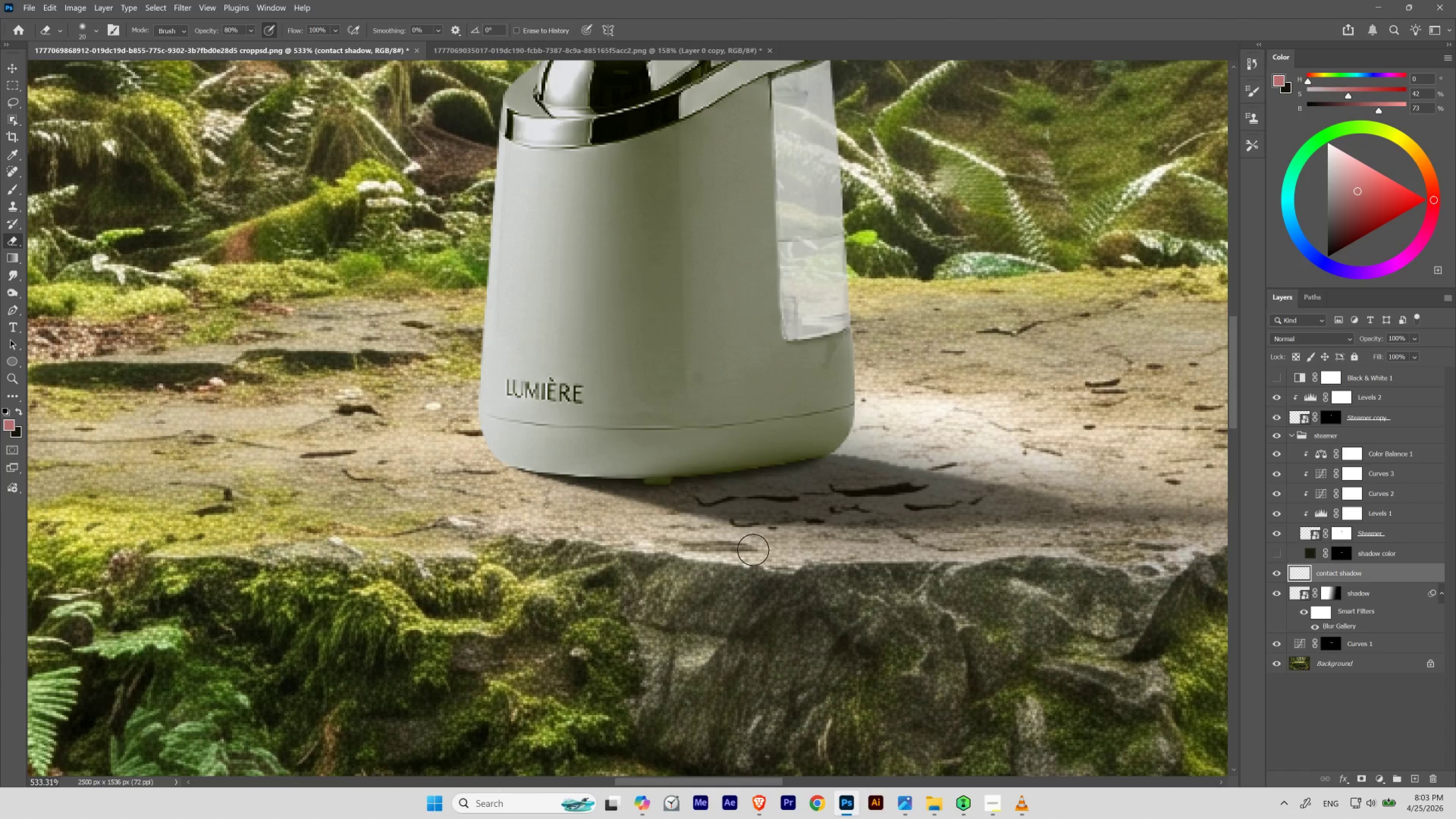 
key(B)
 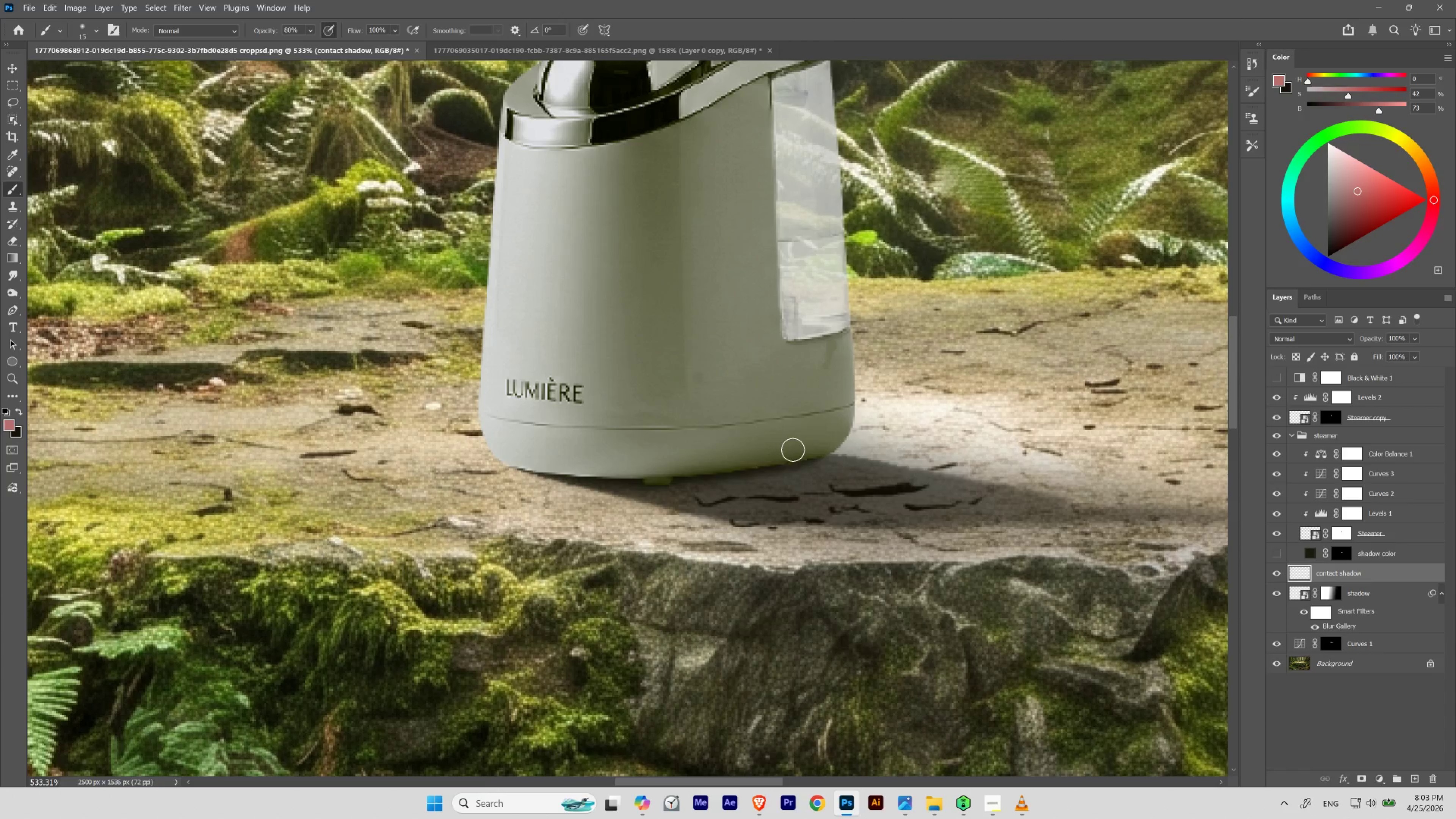 
key(Control+Z)
 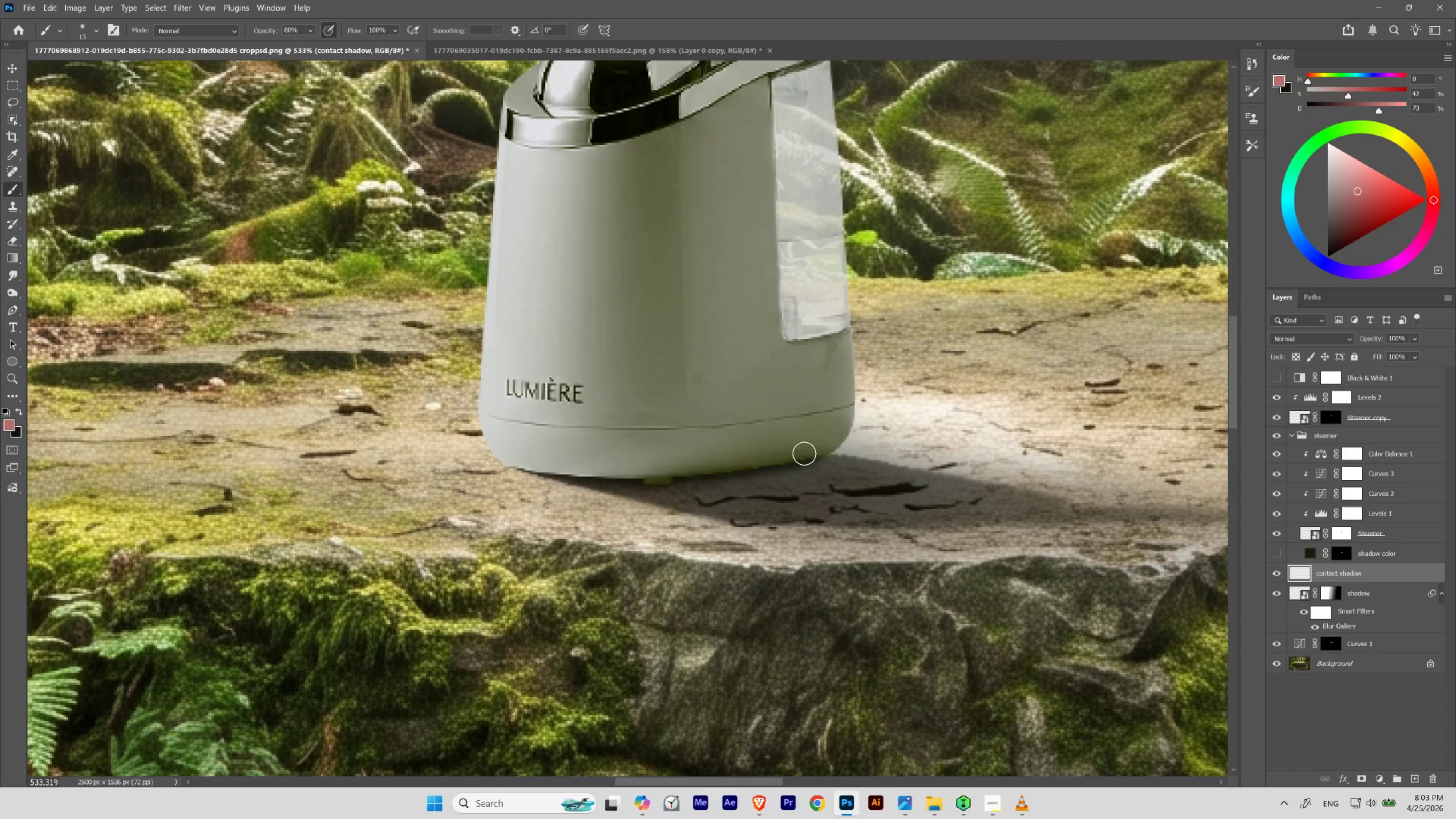 
key(X)
 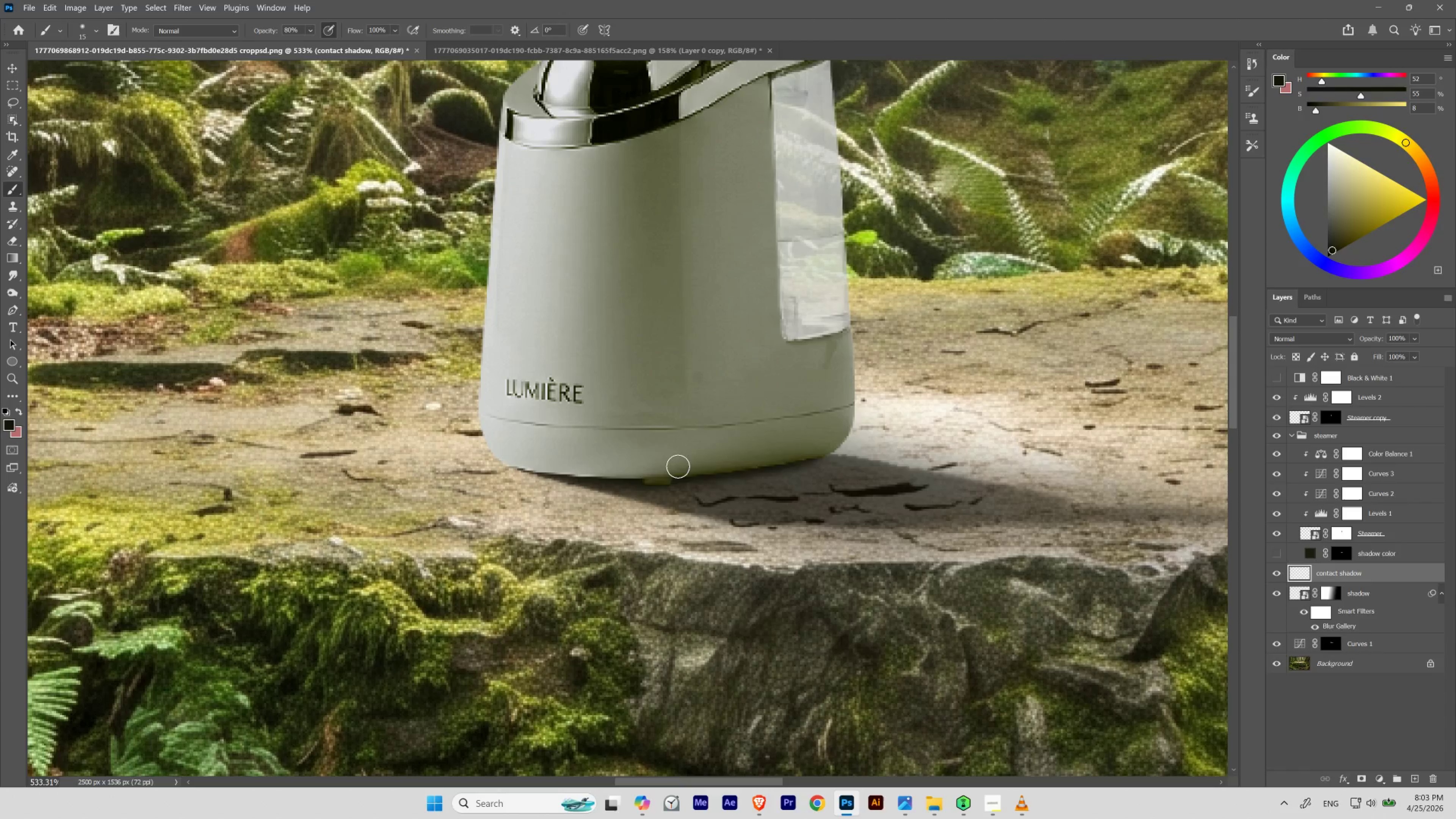 
wait(5.2)
 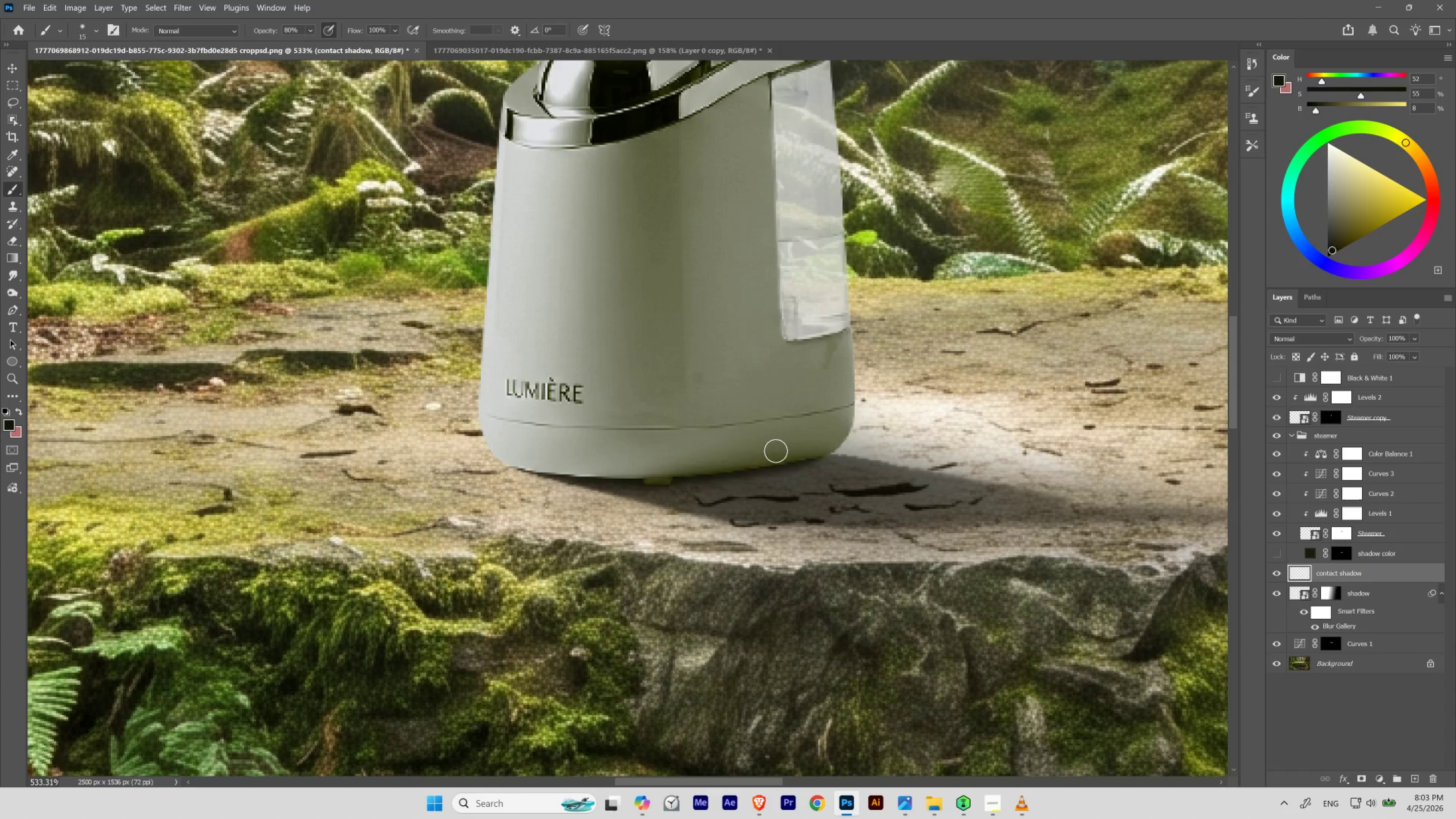 
key(BracketLeft)
 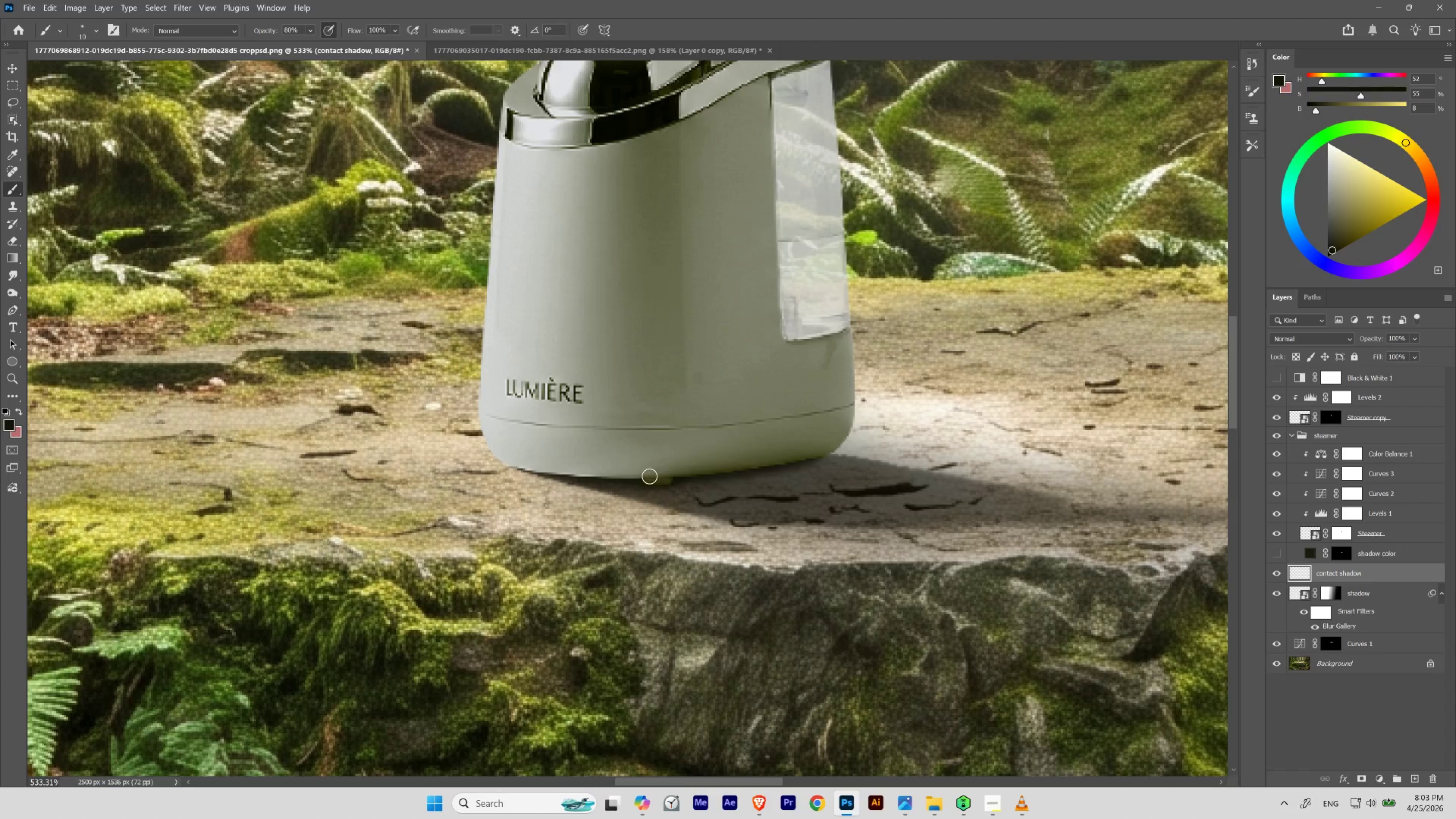 
hold_key(key=ControlLeft, duration=2.57)
 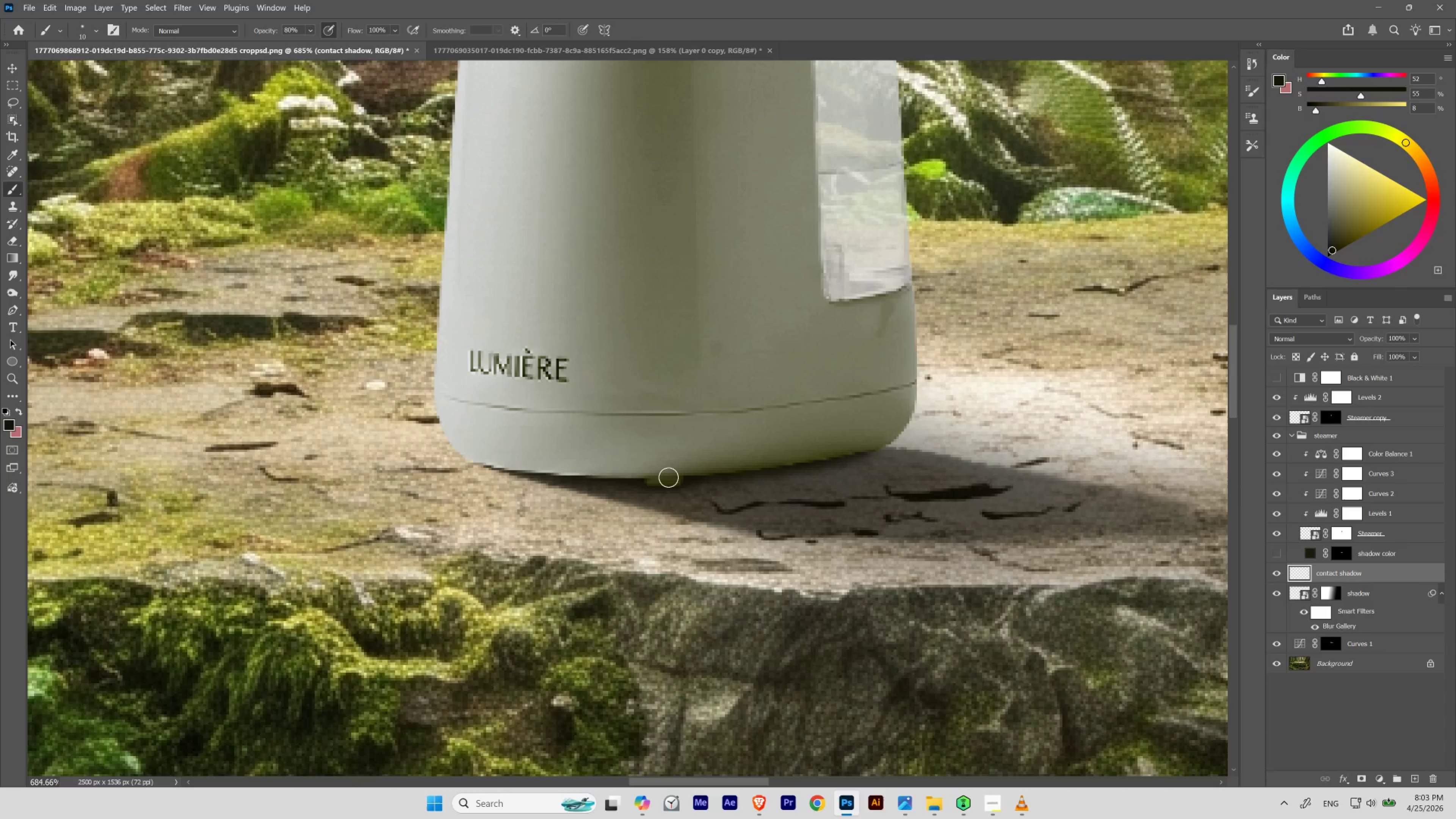 
hold_key(key=Space, duration=1.53)
 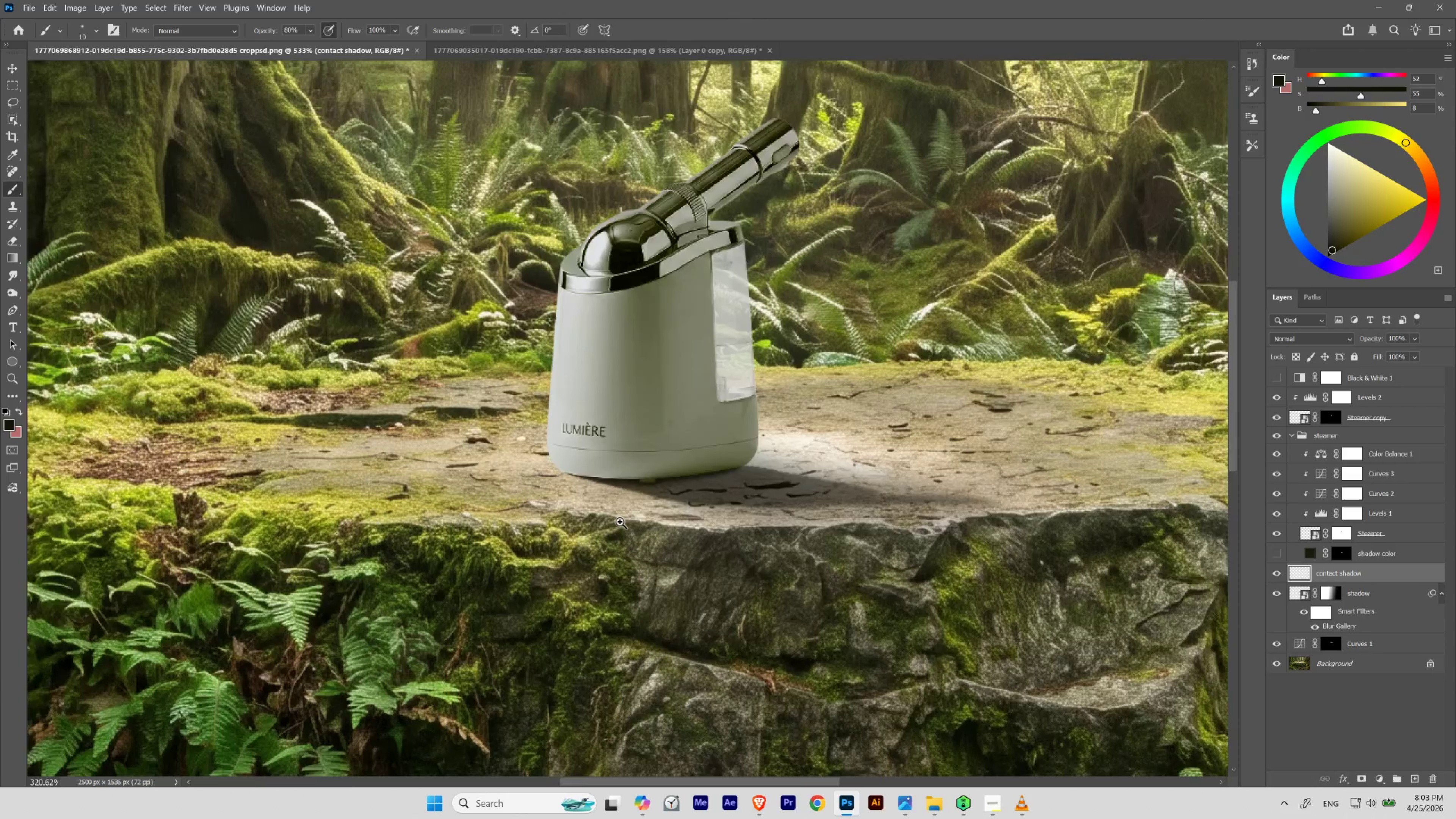 
left_click_drag(start_coordinate=[634, 480], to_coordinate=[636, 526])
 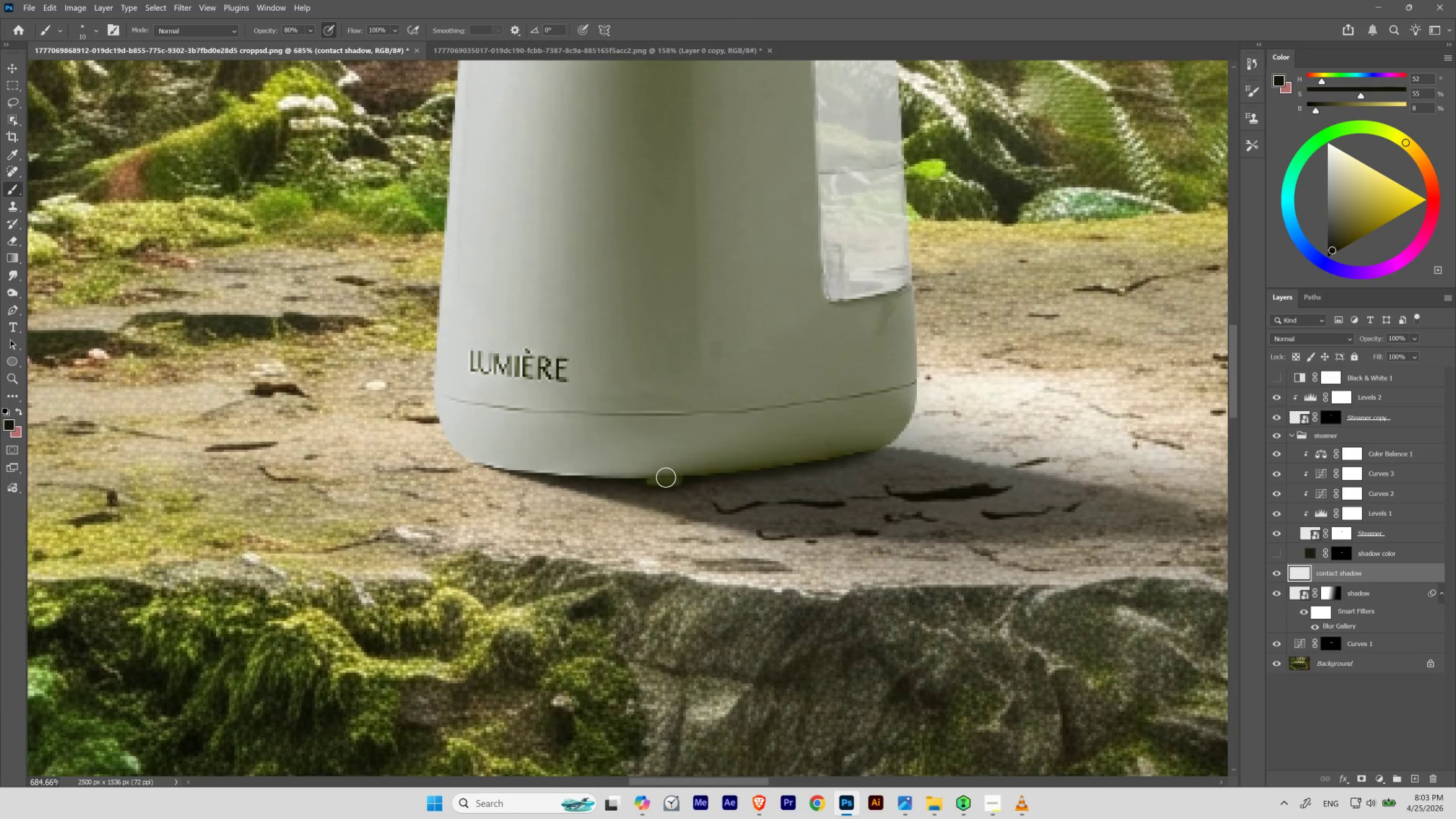 
hold_key(key=Space, duration=1.01)
 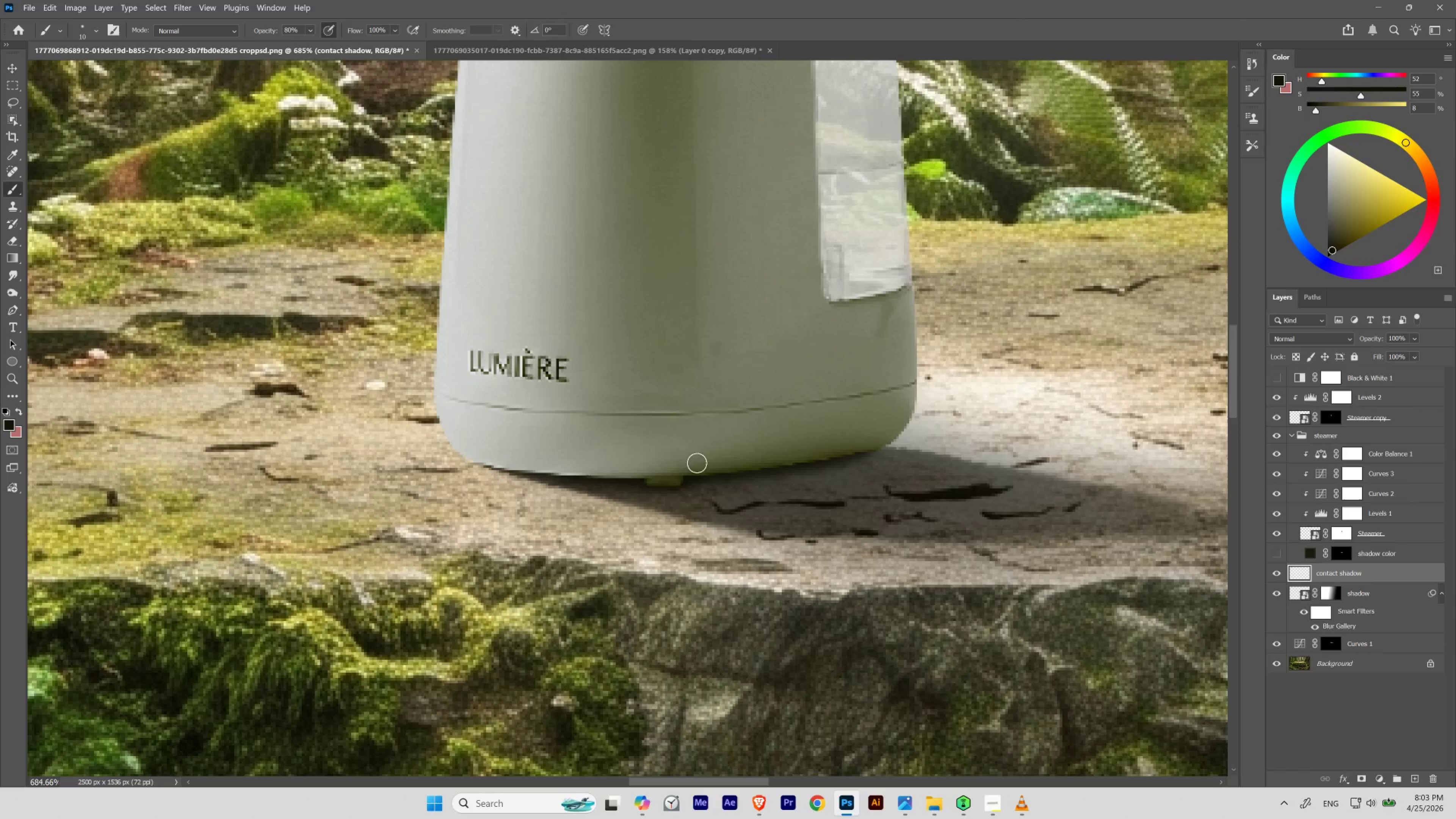 
wait(8.06)
 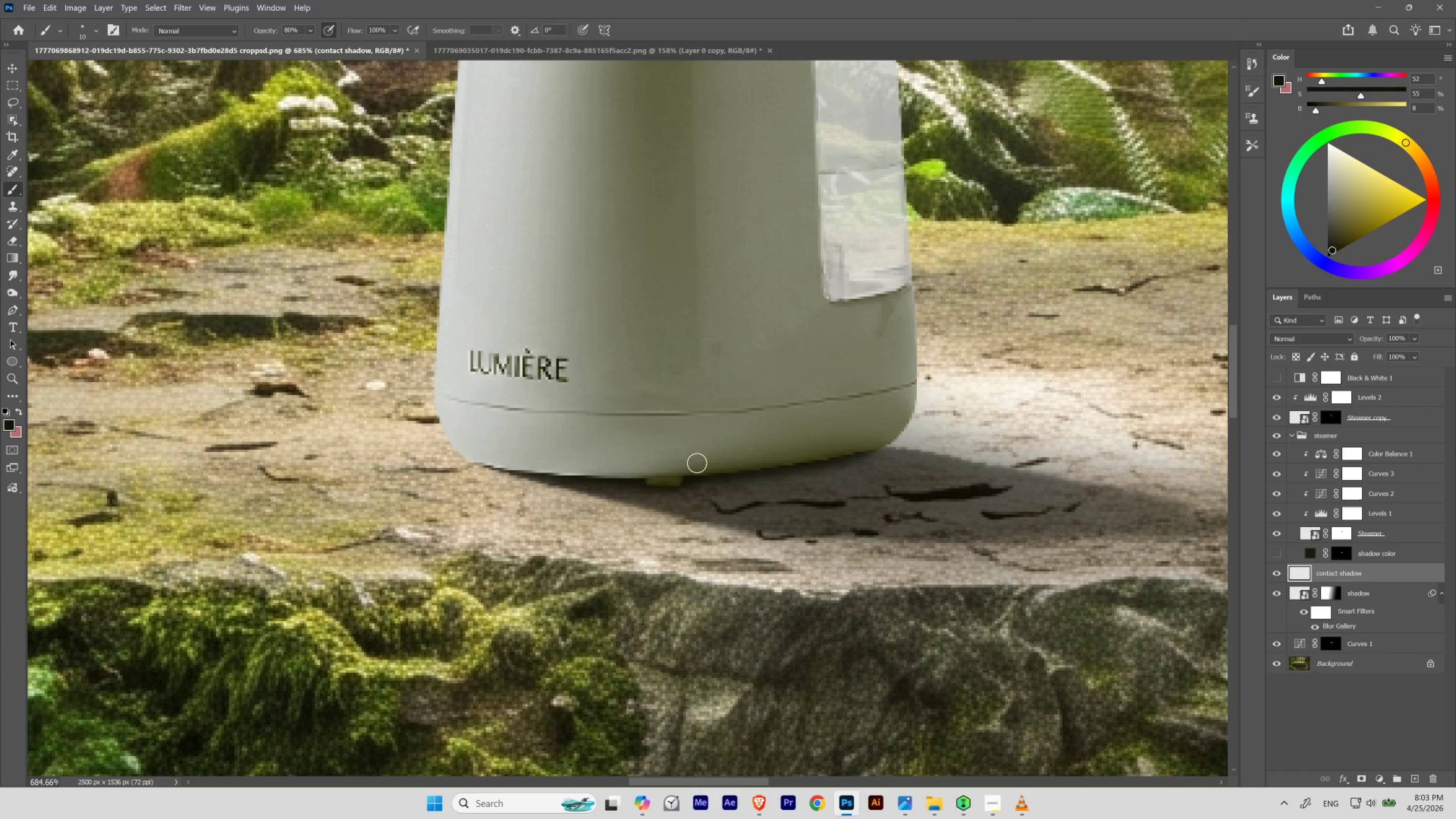 
hold_key(key=Space, duration=1.34)
 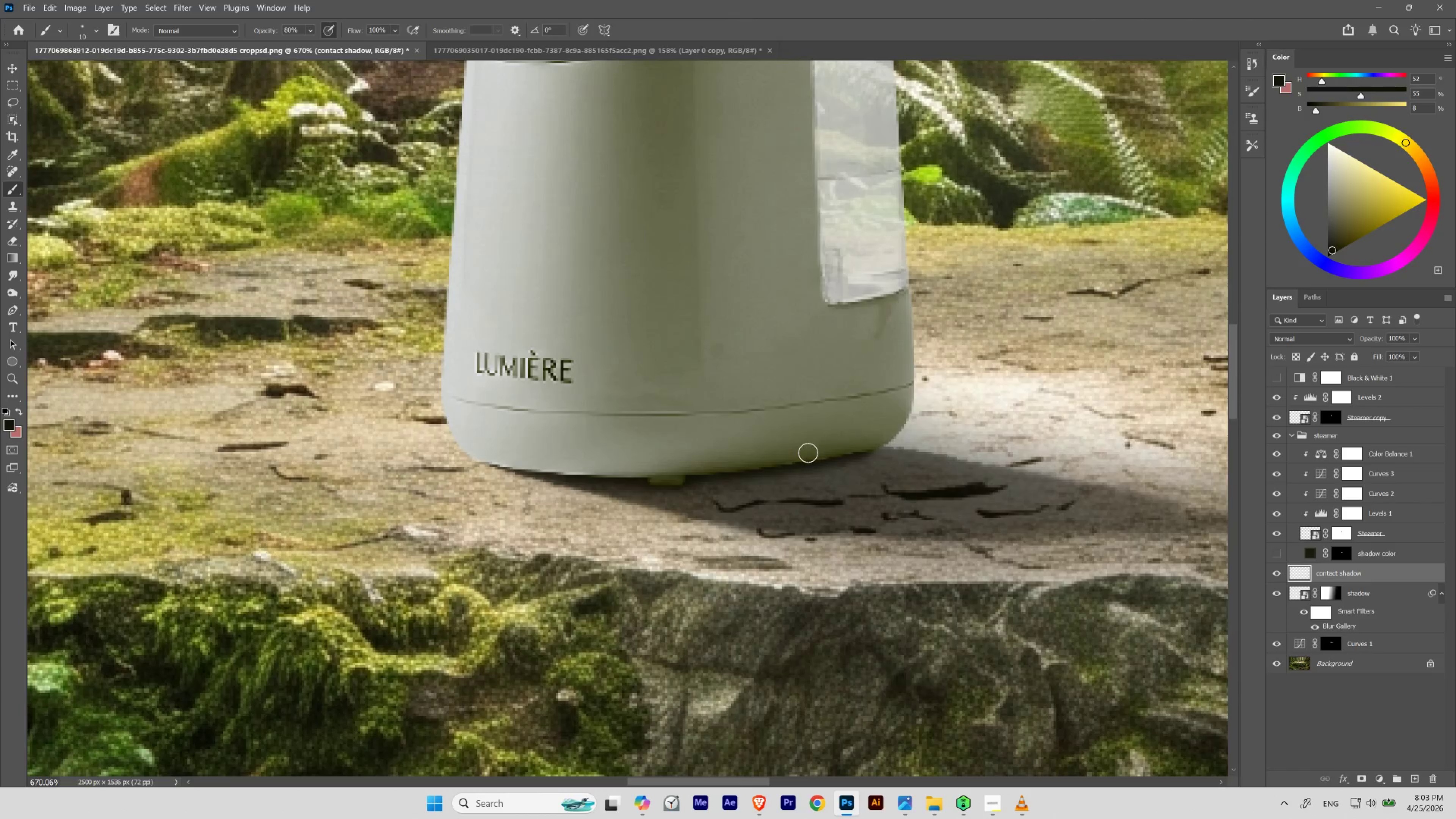 
hold_key(key=ControlLeft, duration=1.31)
left_click_drag(start_coordinate=[777, 433], to_coordinate=[772, 463])
 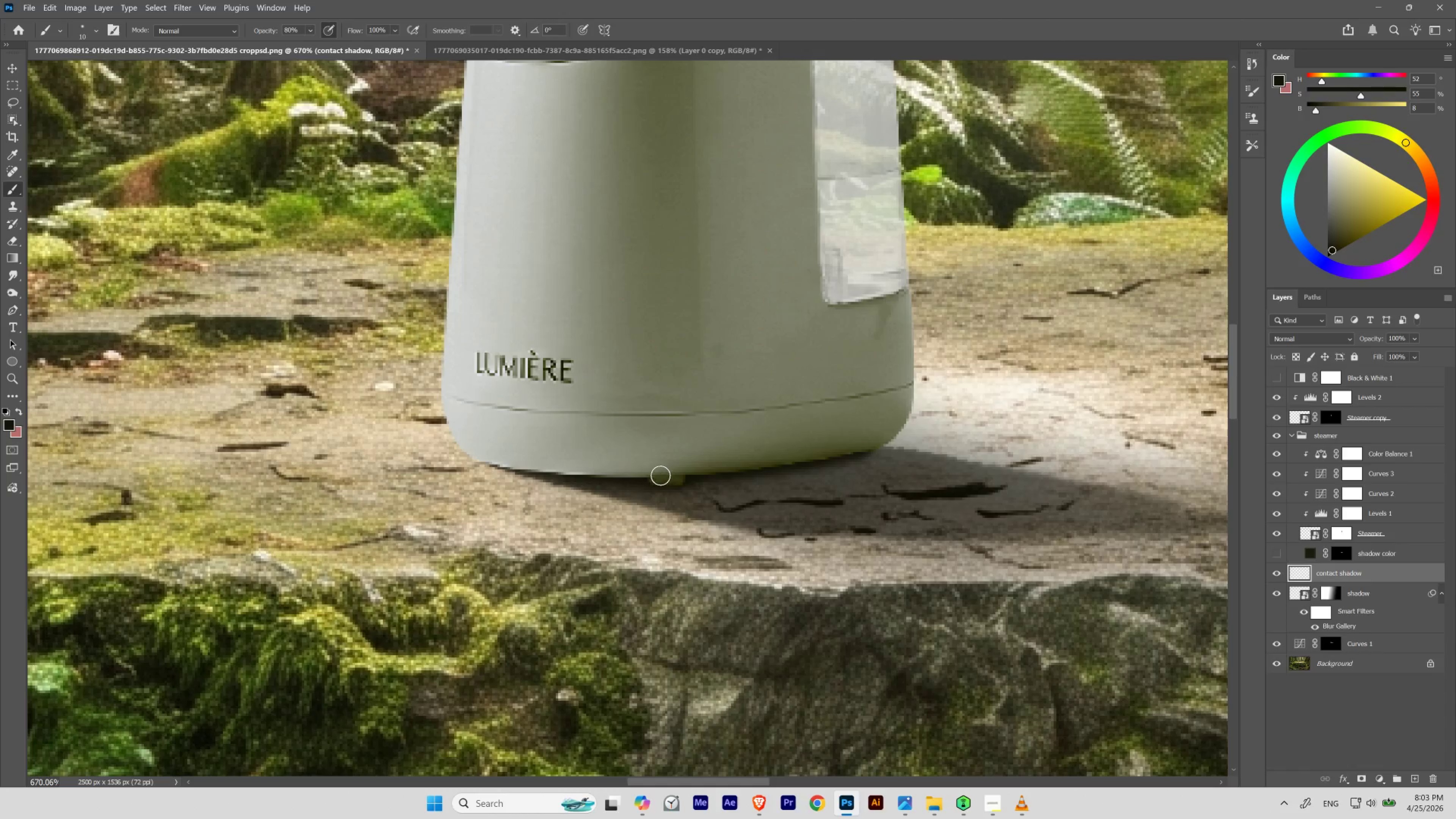 
hold_key(key=ControlLeft, duration=2.92)
 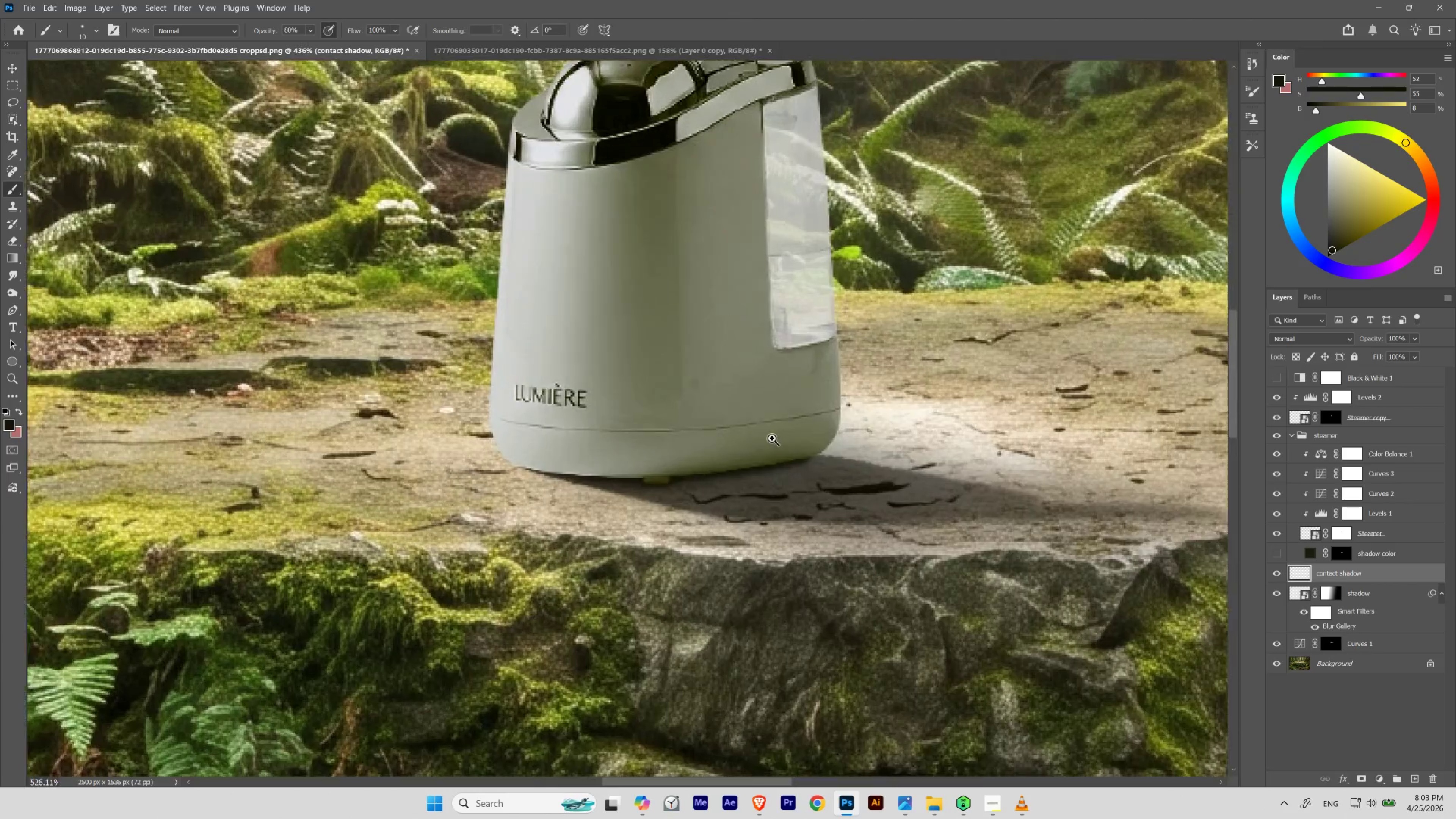 
hold_key(key=Space, duration=1.52)
 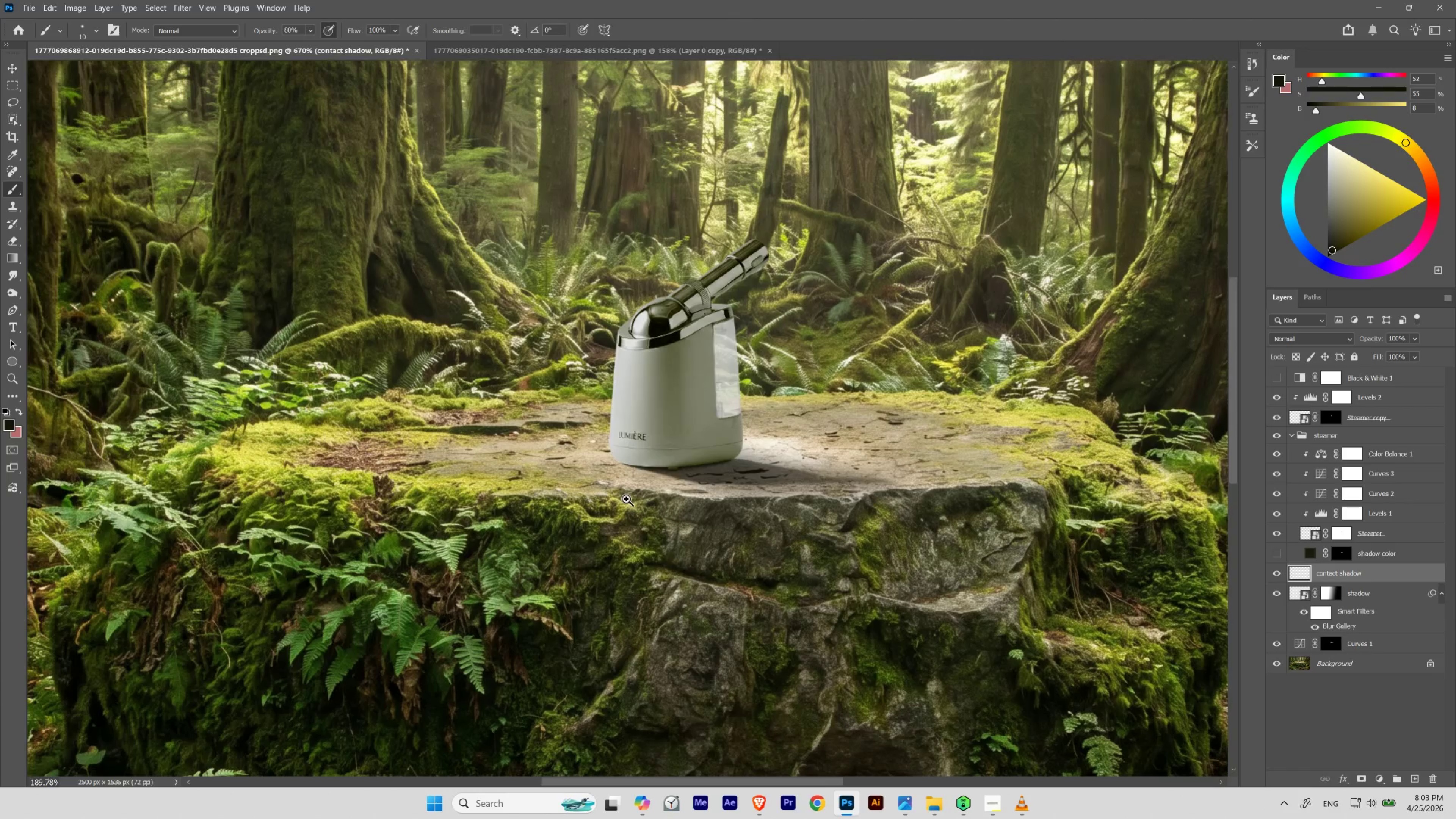 
left_click_drag(start_coordinate=[675, 463], to_coordinate=[649, 506])
 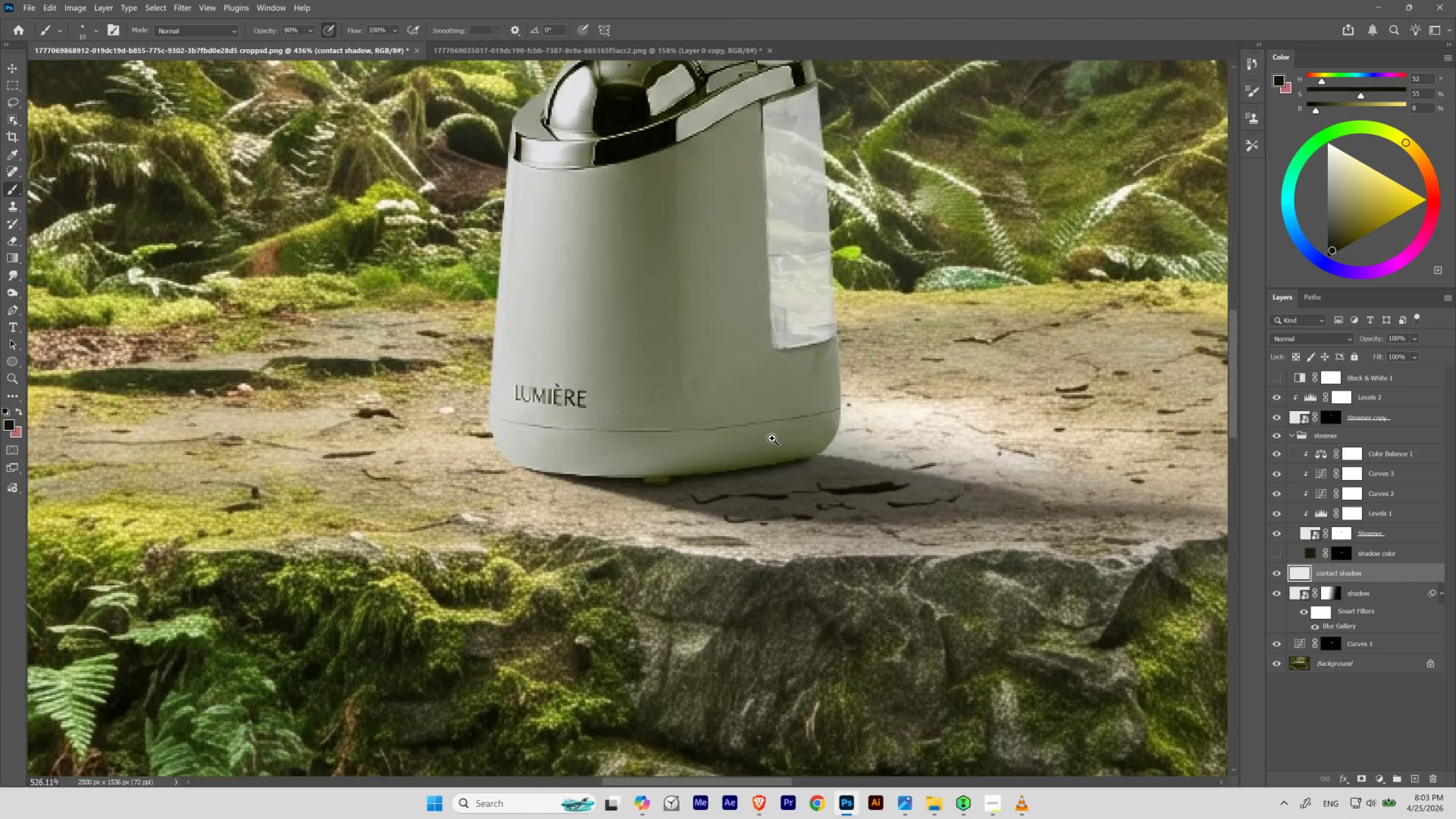 
hold_key(key=Space, duration=2.22)
 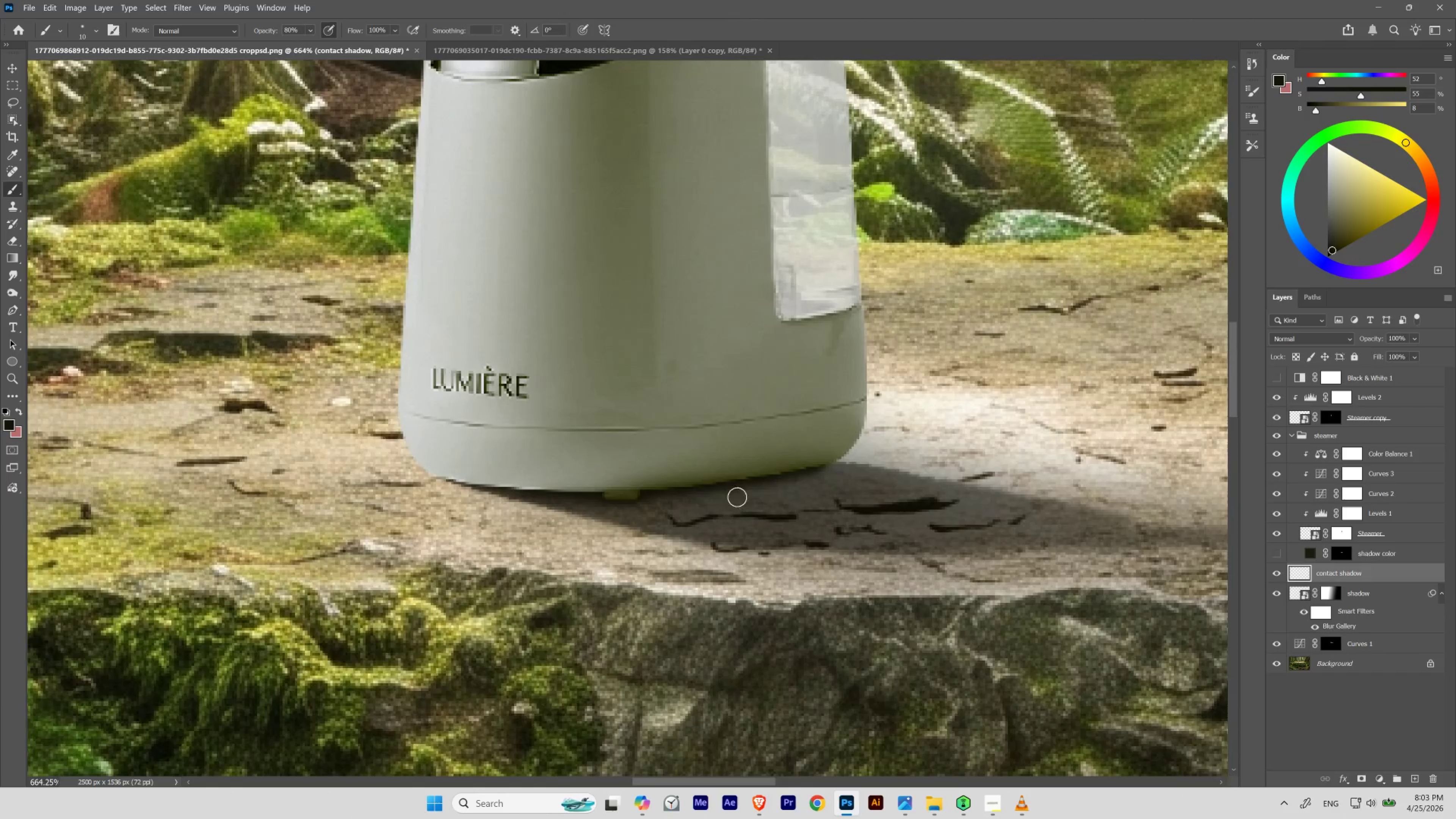 
hold_key(key=ControlLeft, duration=0.5)
left_click_drag(start_coordinate=[762, 435], to_coordinate=[778, 442])
 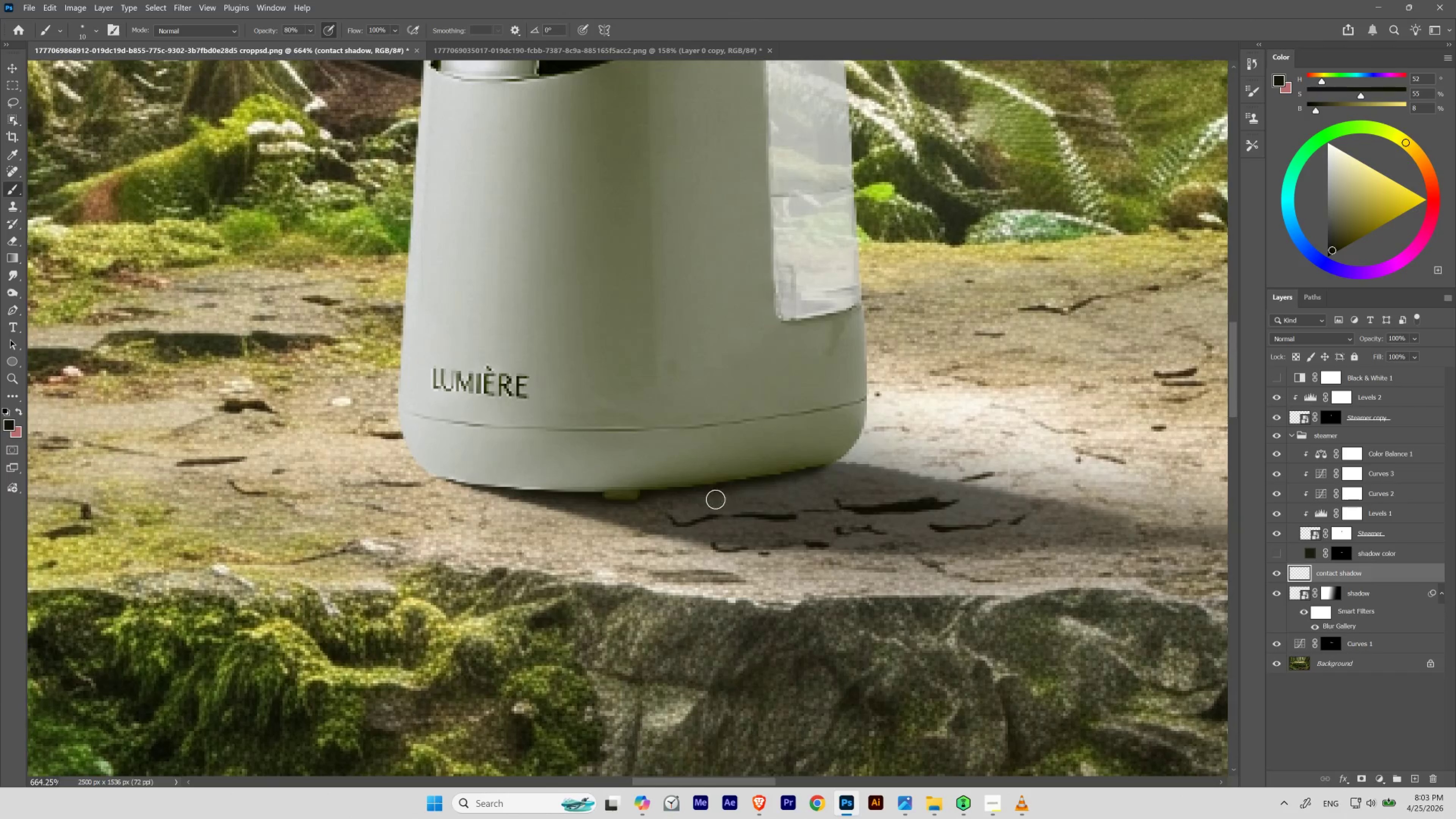 
key(2)
 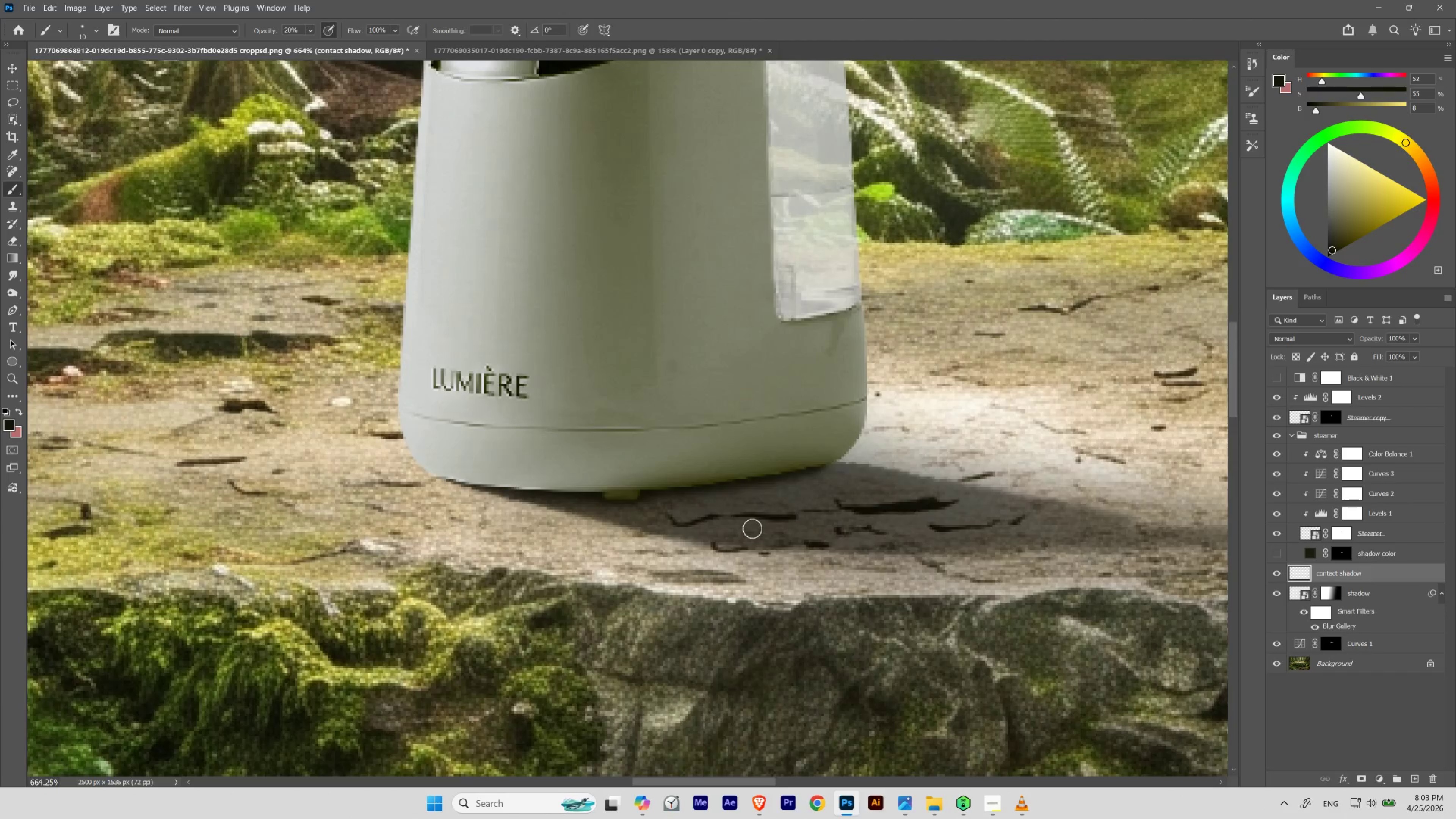 
key(BracketRight)
 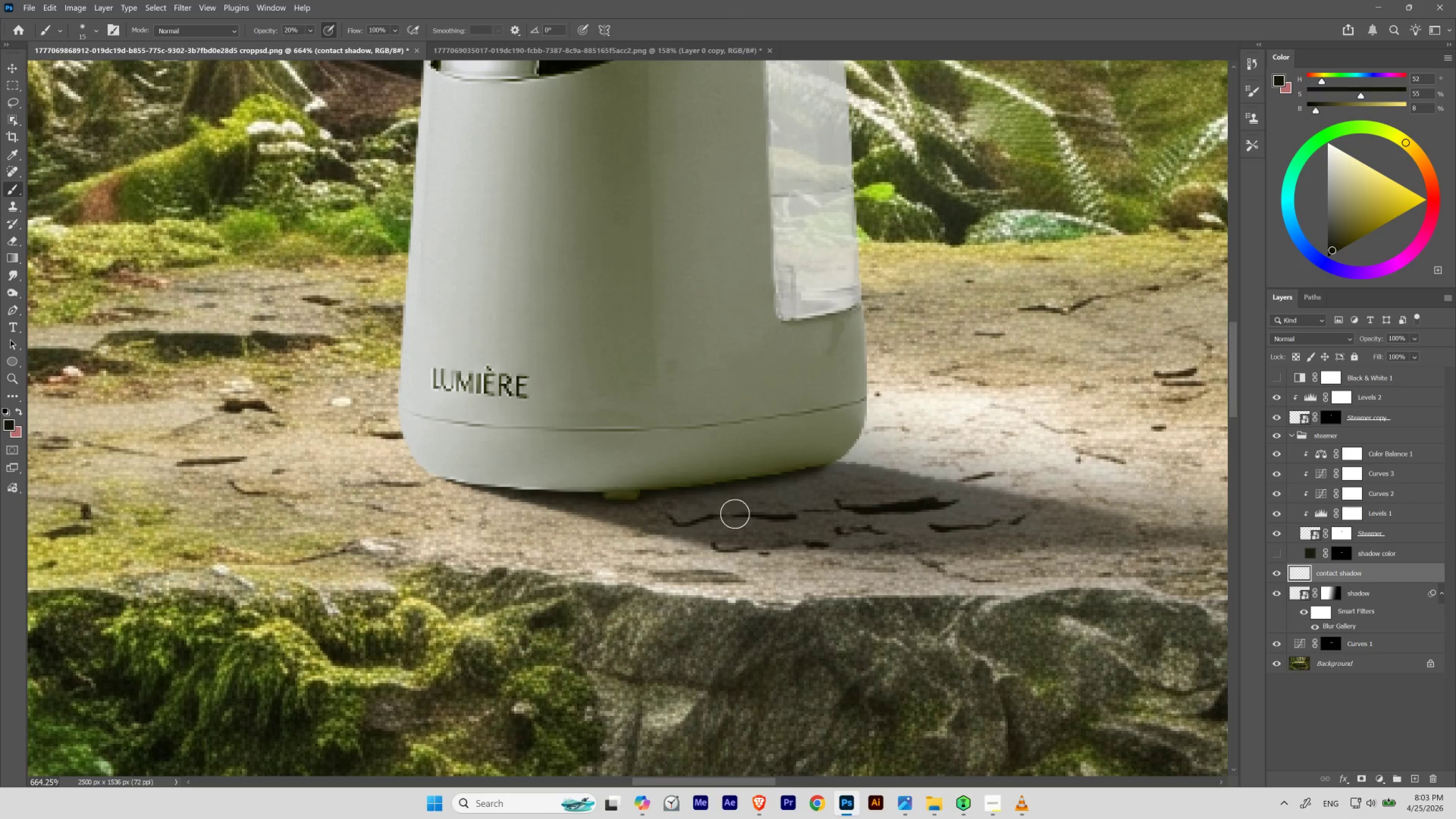 
key(BracketRight)
 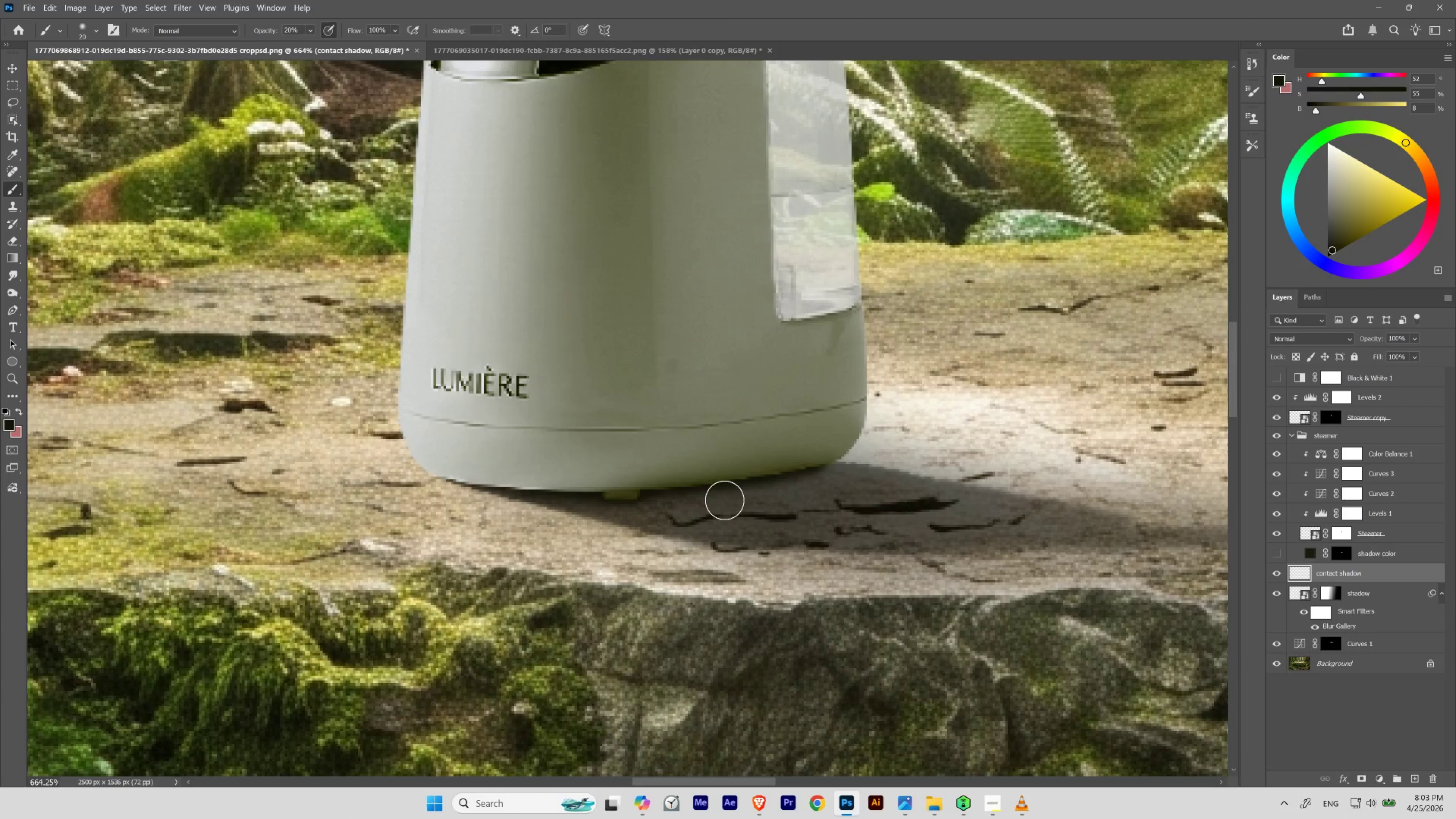 
key(BracketRight)
 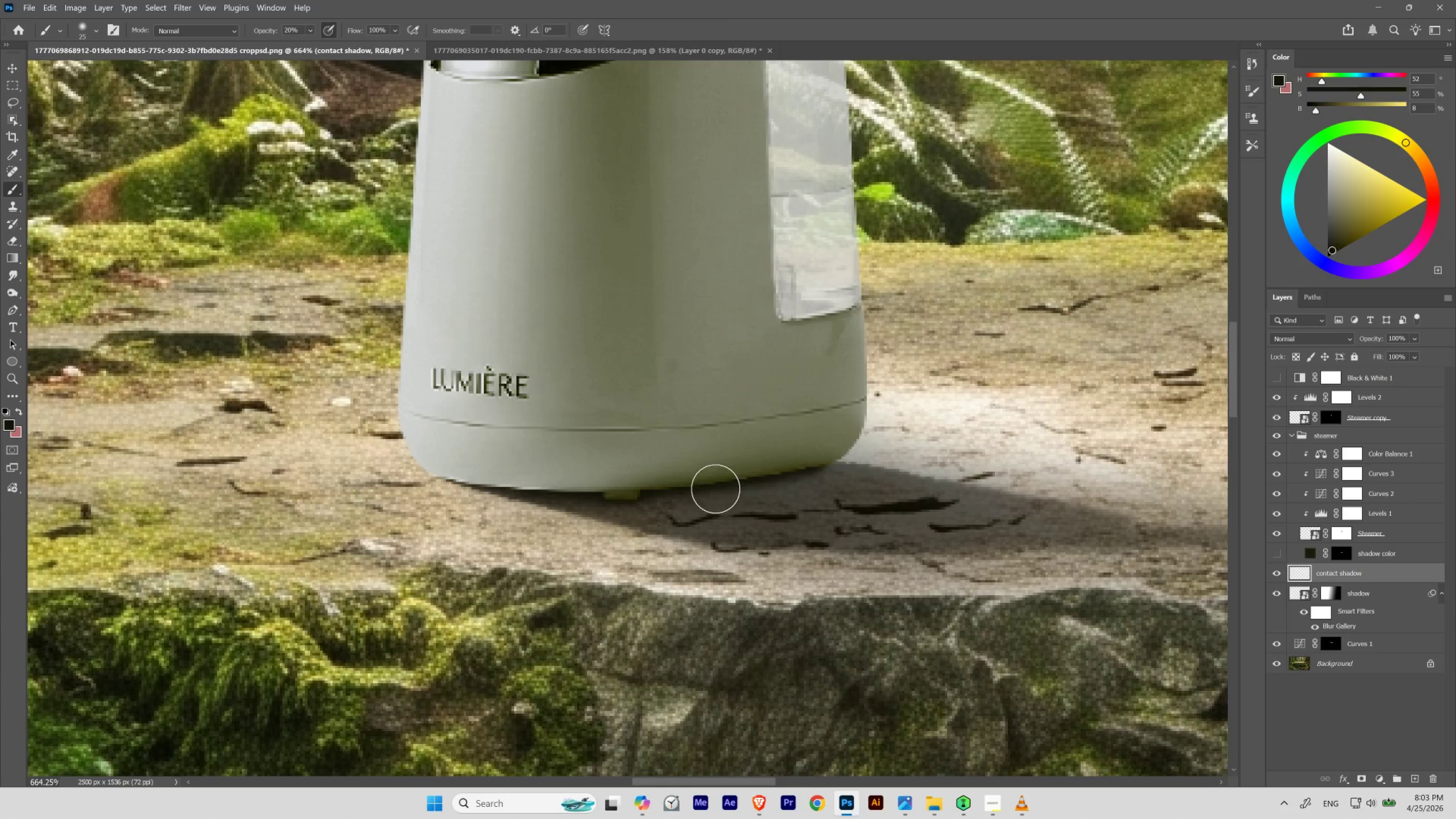 
key(BracketRight)
 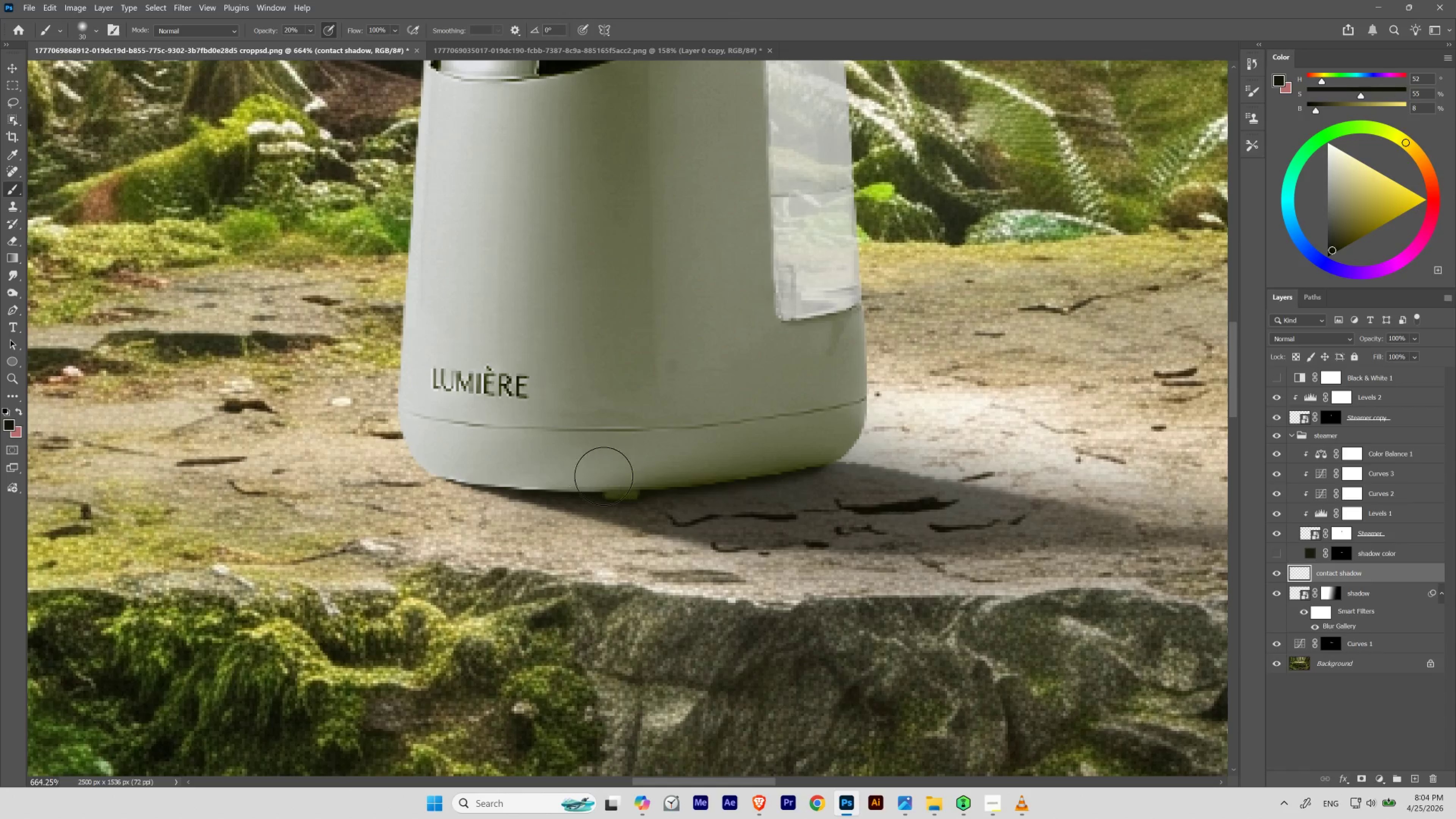 
wait(10.9)
 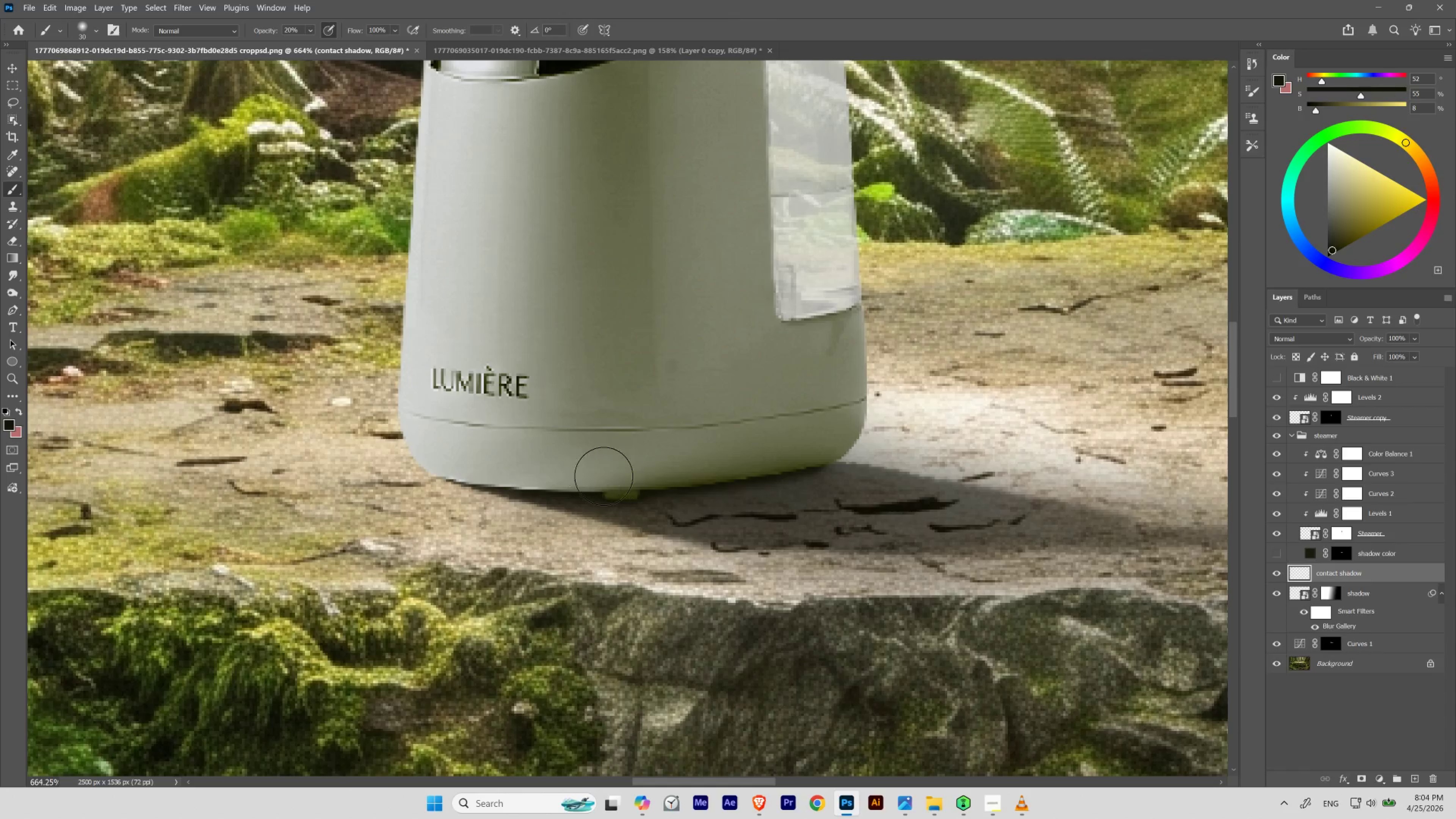 
hold_key(key=Space, duration=0.48)
 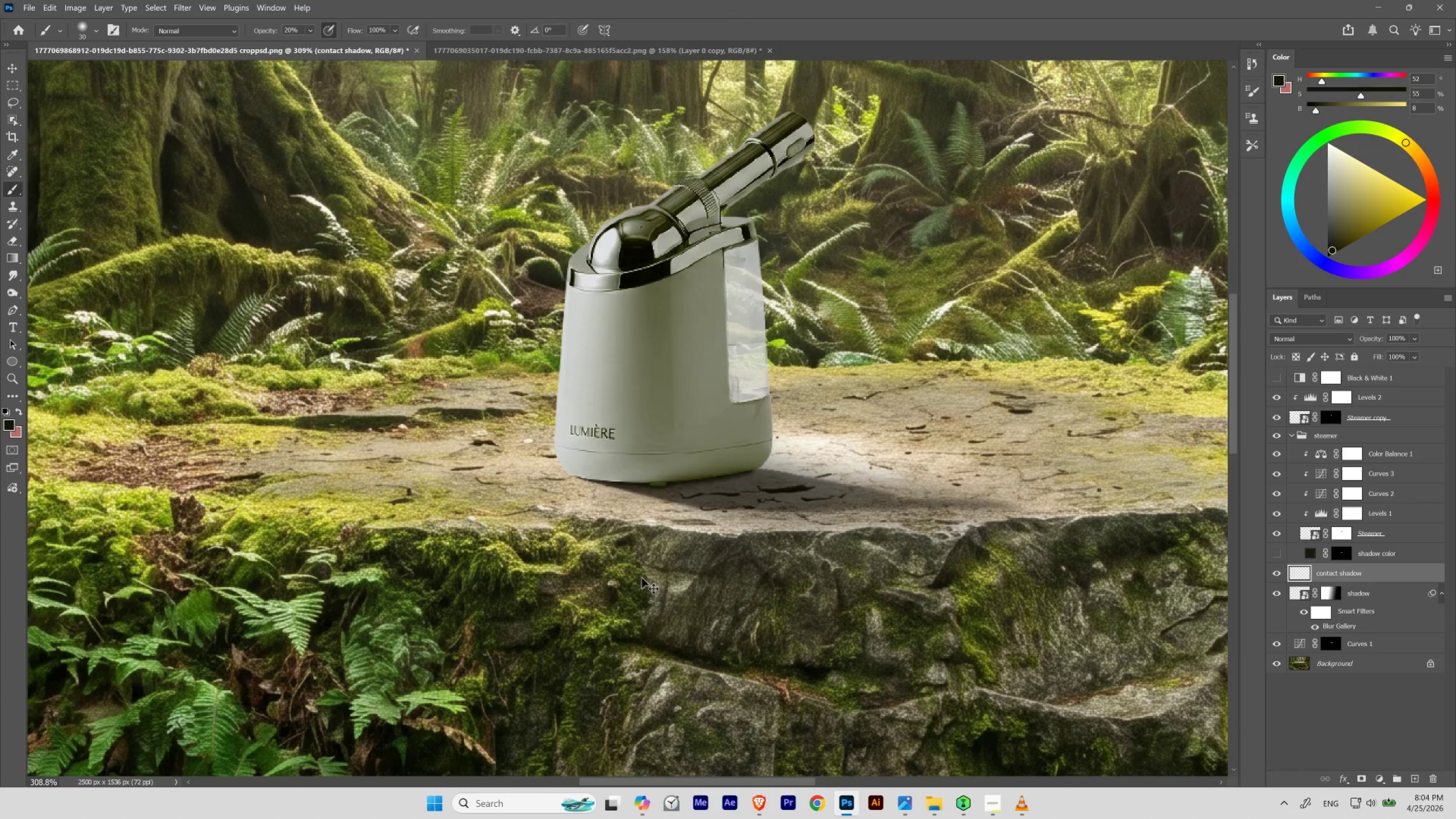 
left_click_drag(start_coordinate=[690, 474], to_coordinate=[665, 499])
 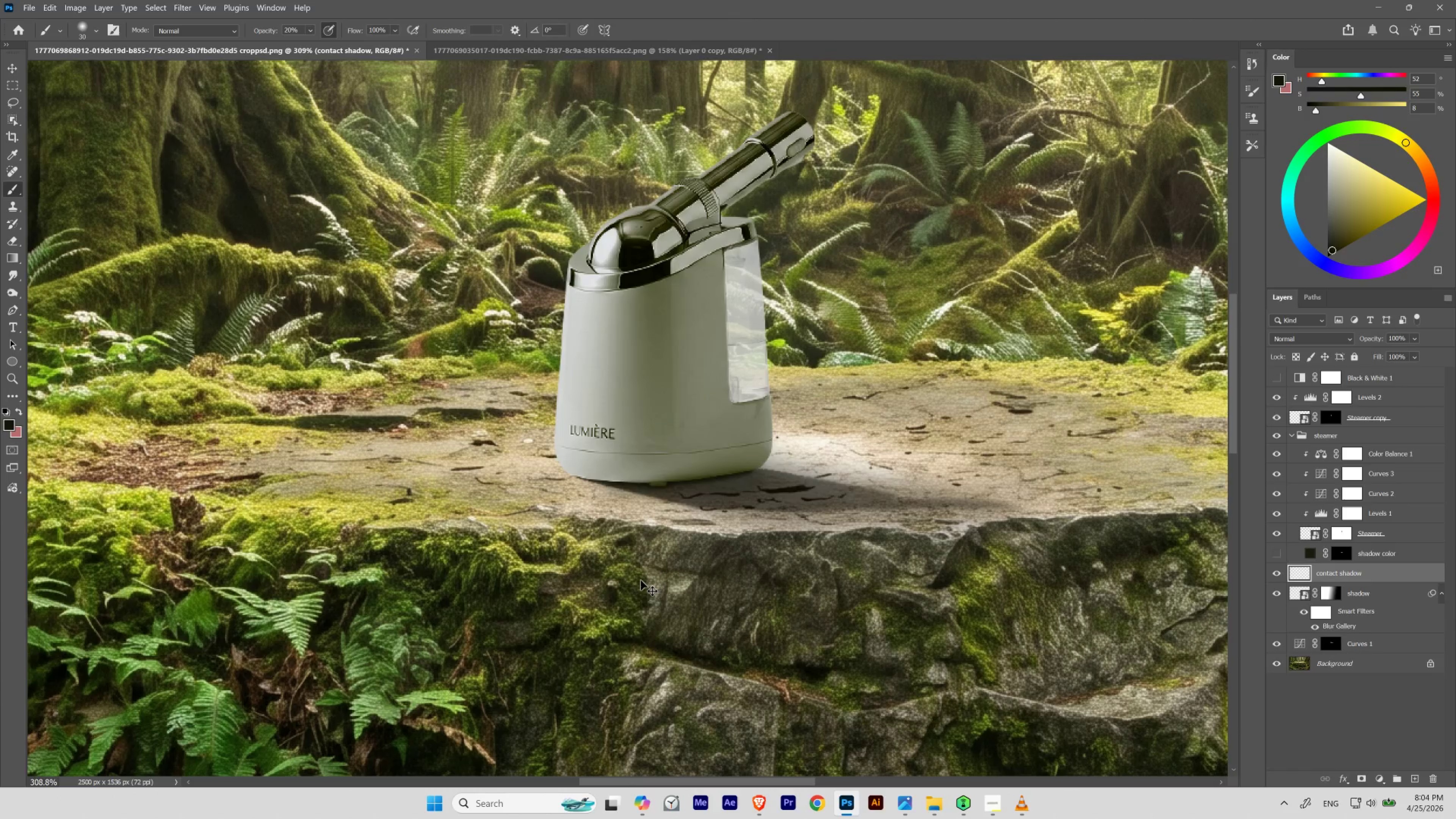 
key(Control+Z)
 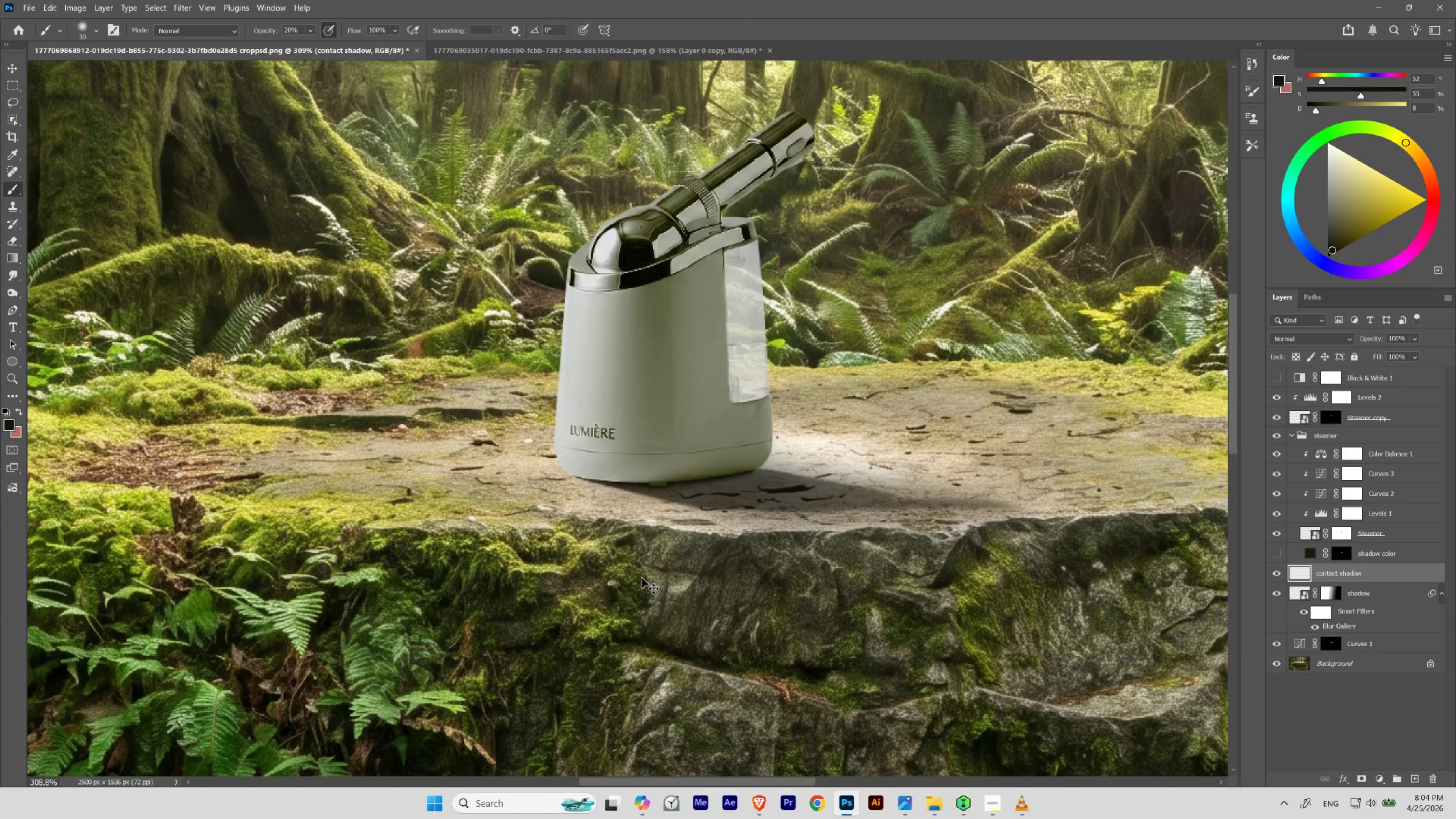 
key(Control+Shift+Z)
 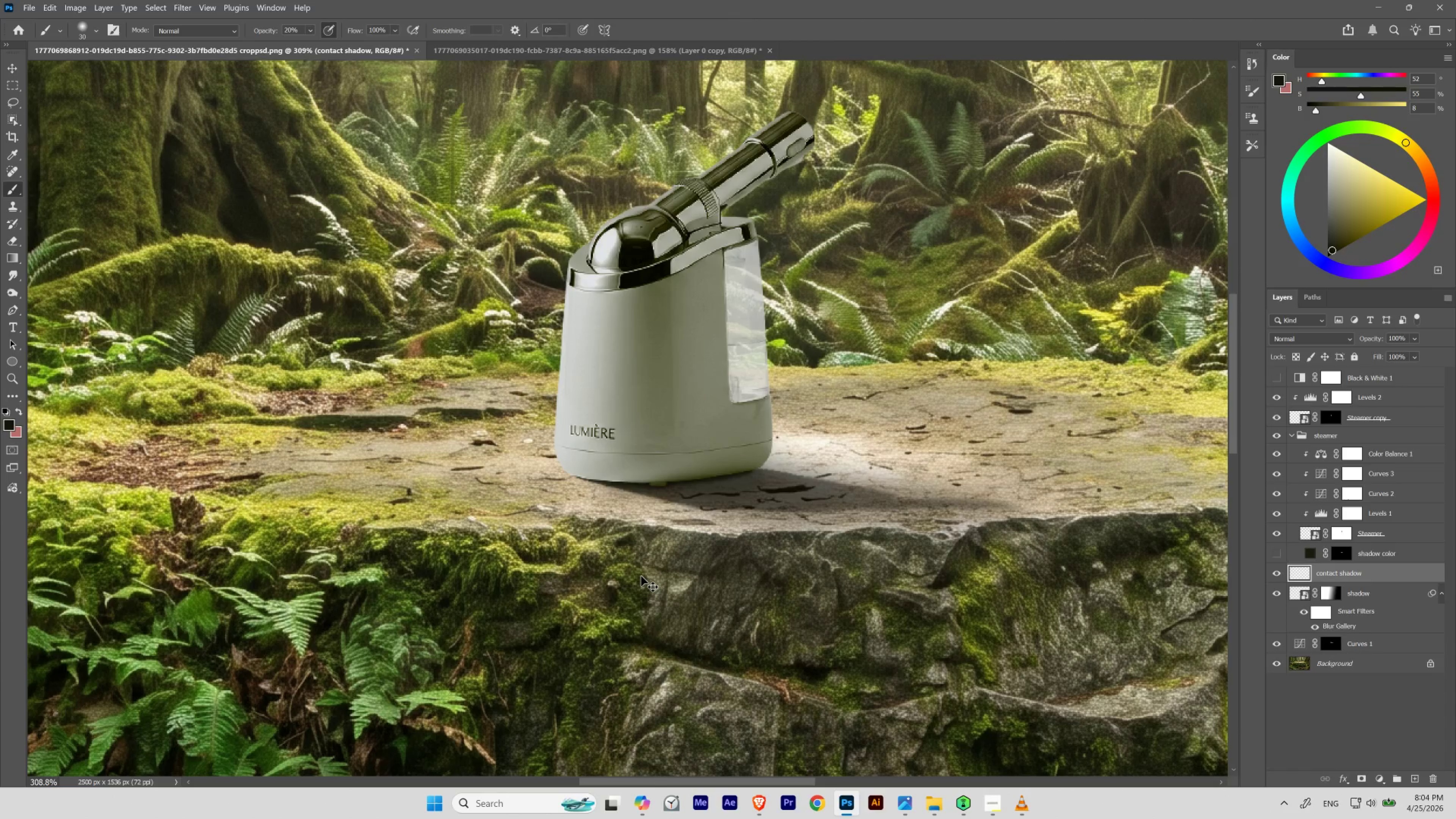 
hold_key(key=Space, duration=1.42)
 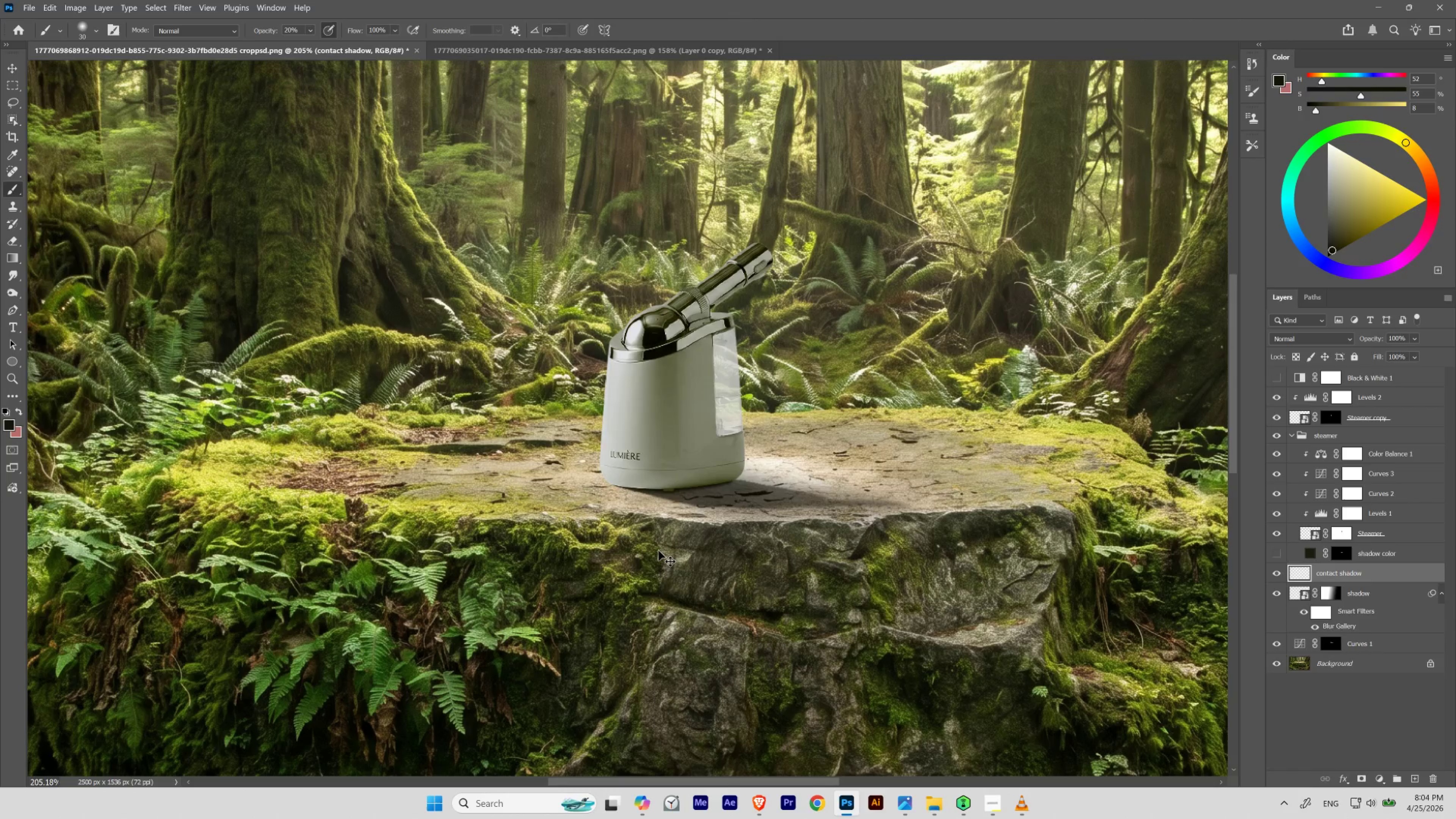 
left_click_drag(start_coordinate=[690, 501], to_coordinate=[674, 514])
 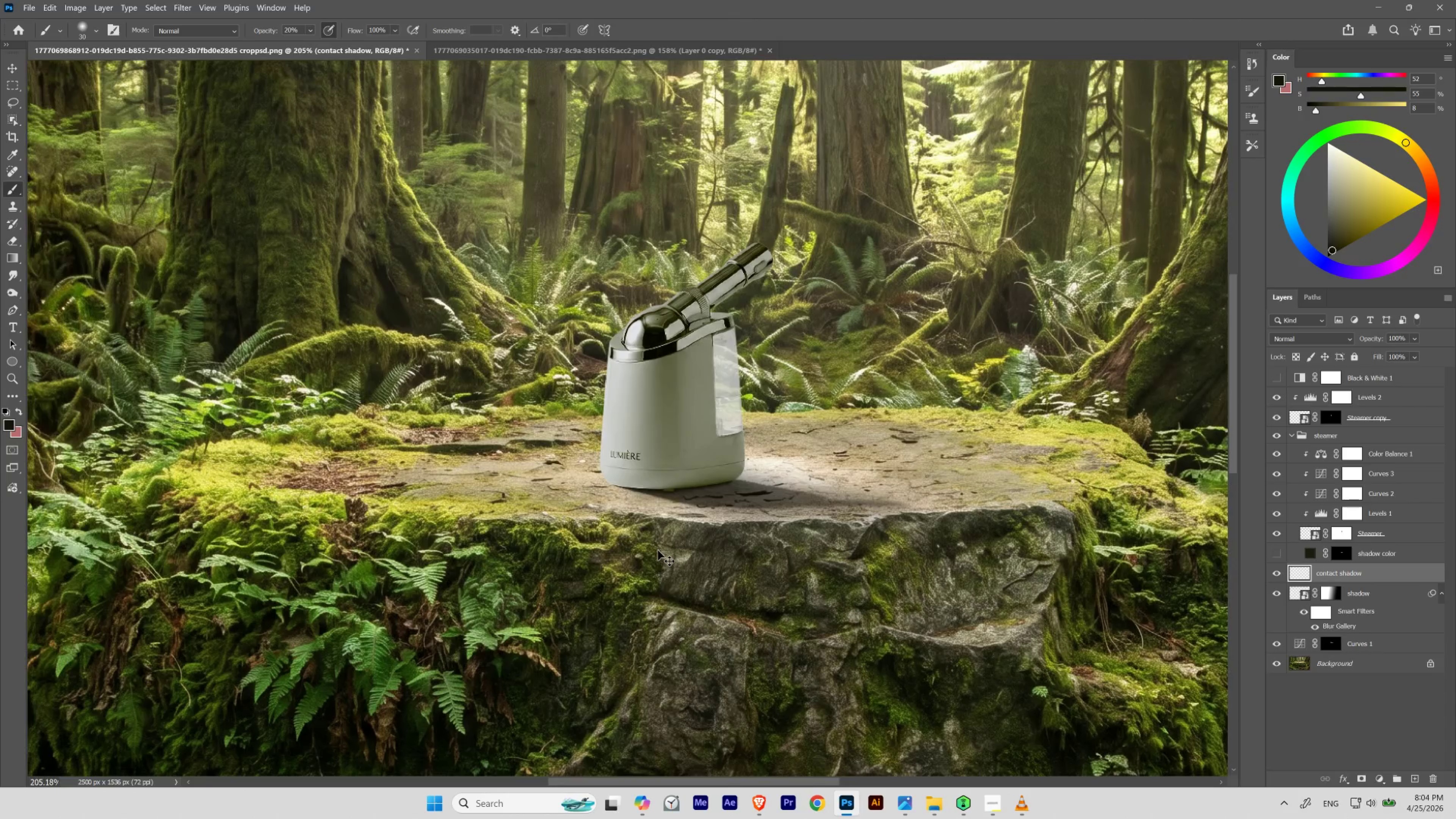 
key(Control+Z)
 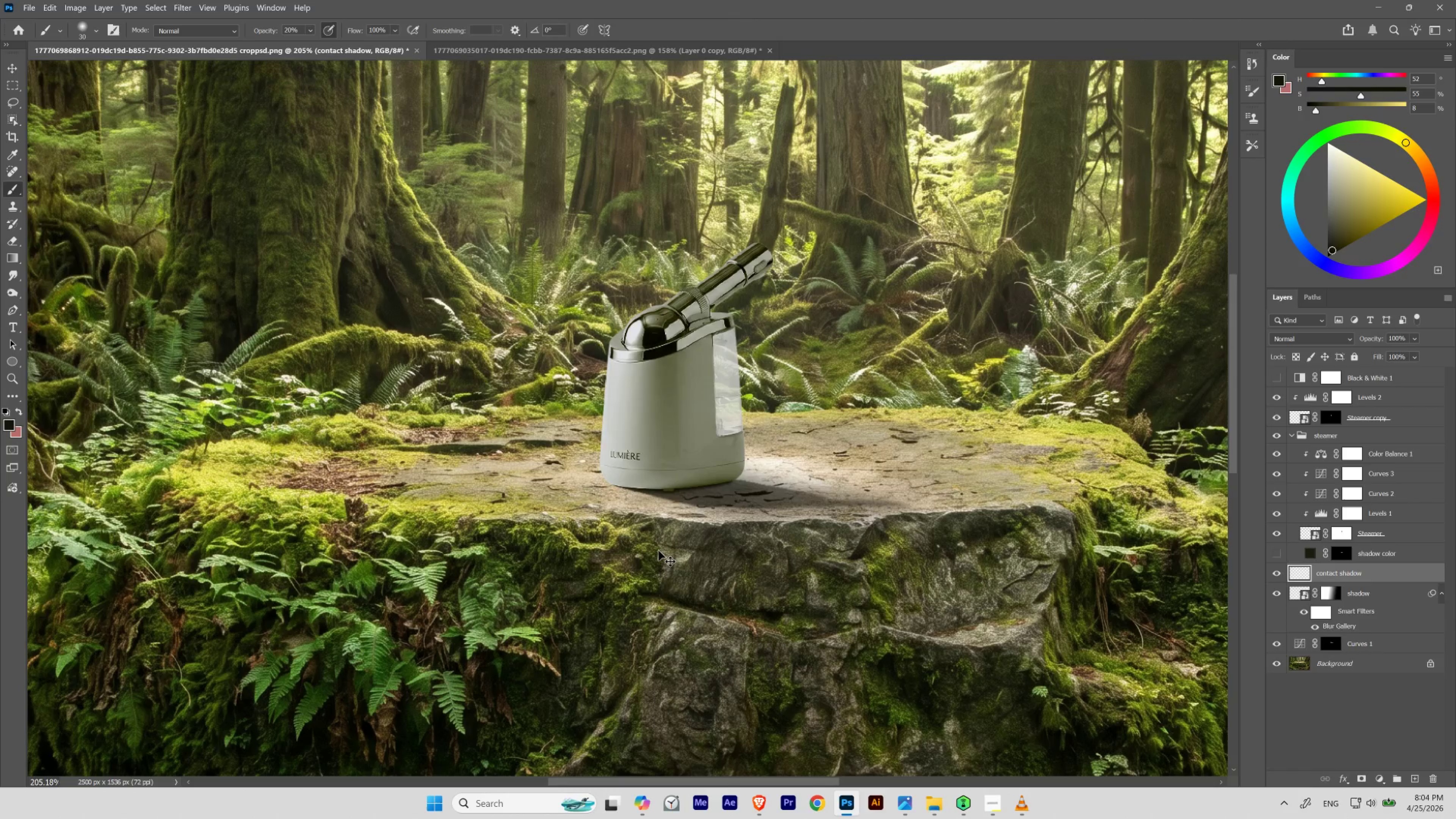 
key(Control+Shift+Z)
 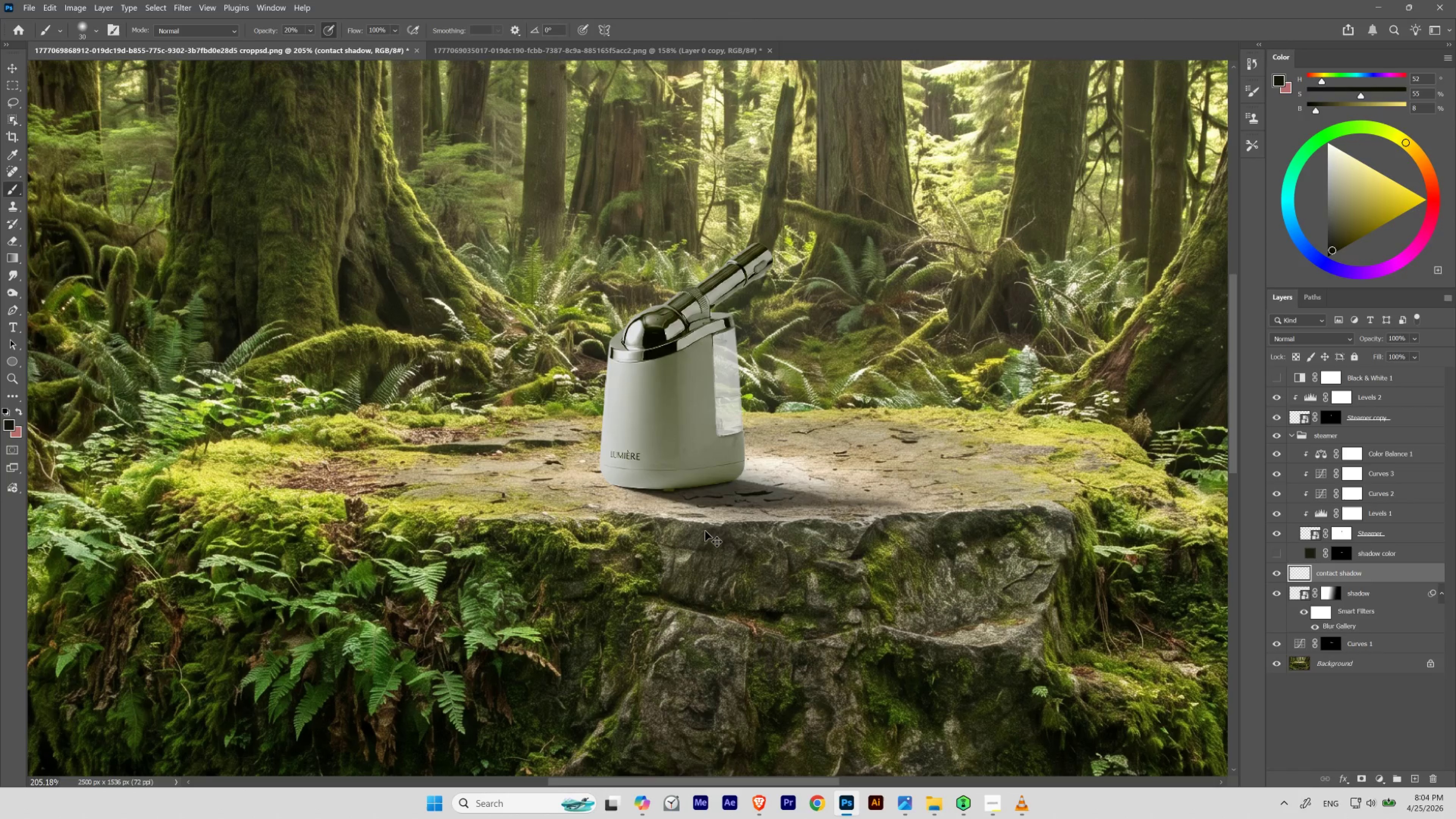 
hold_key(key=Space, duration=0.79)
 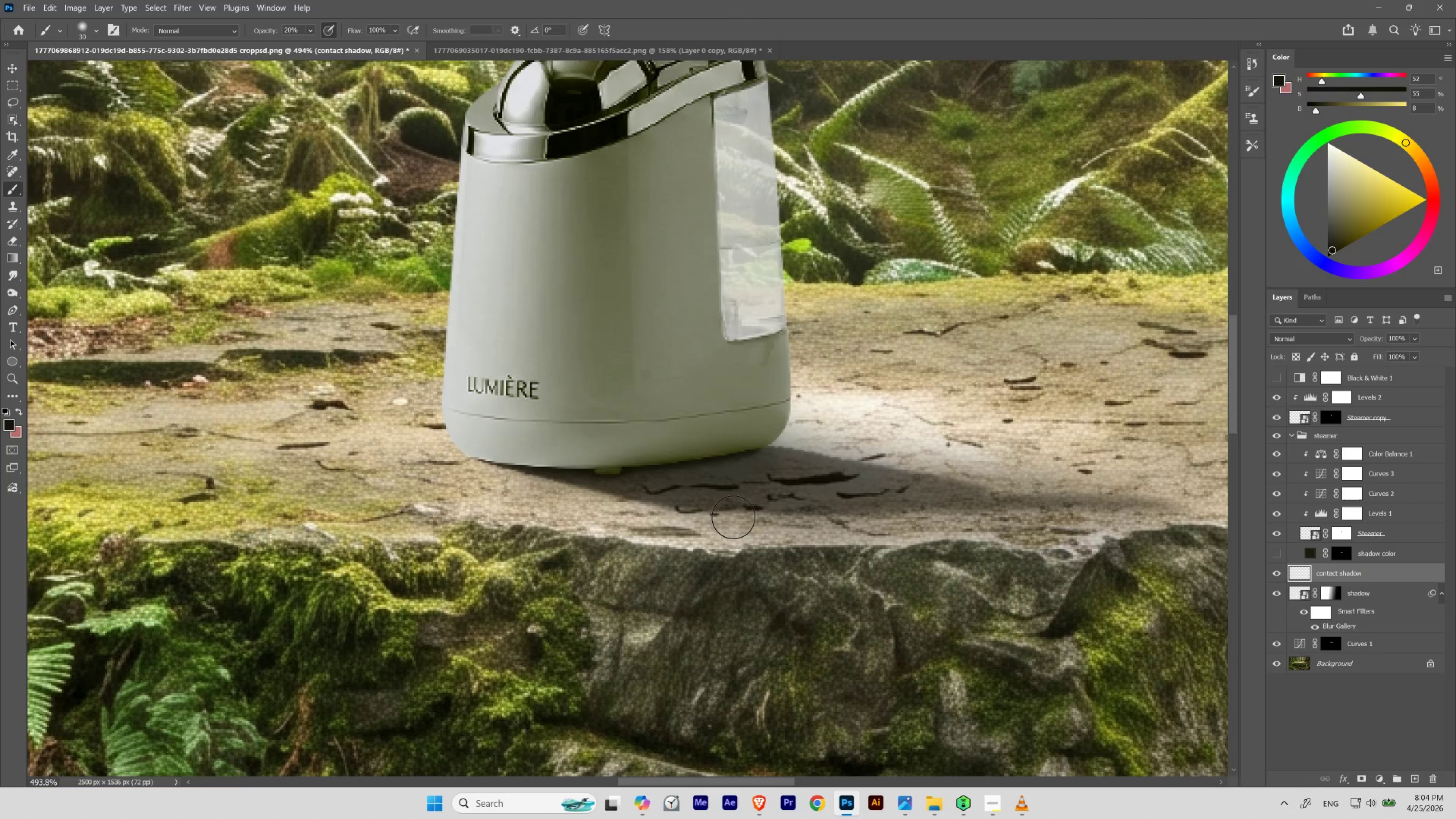 
left_click_drag(start_coordinate=[712, 503], to_coordinate=[740, 510])
 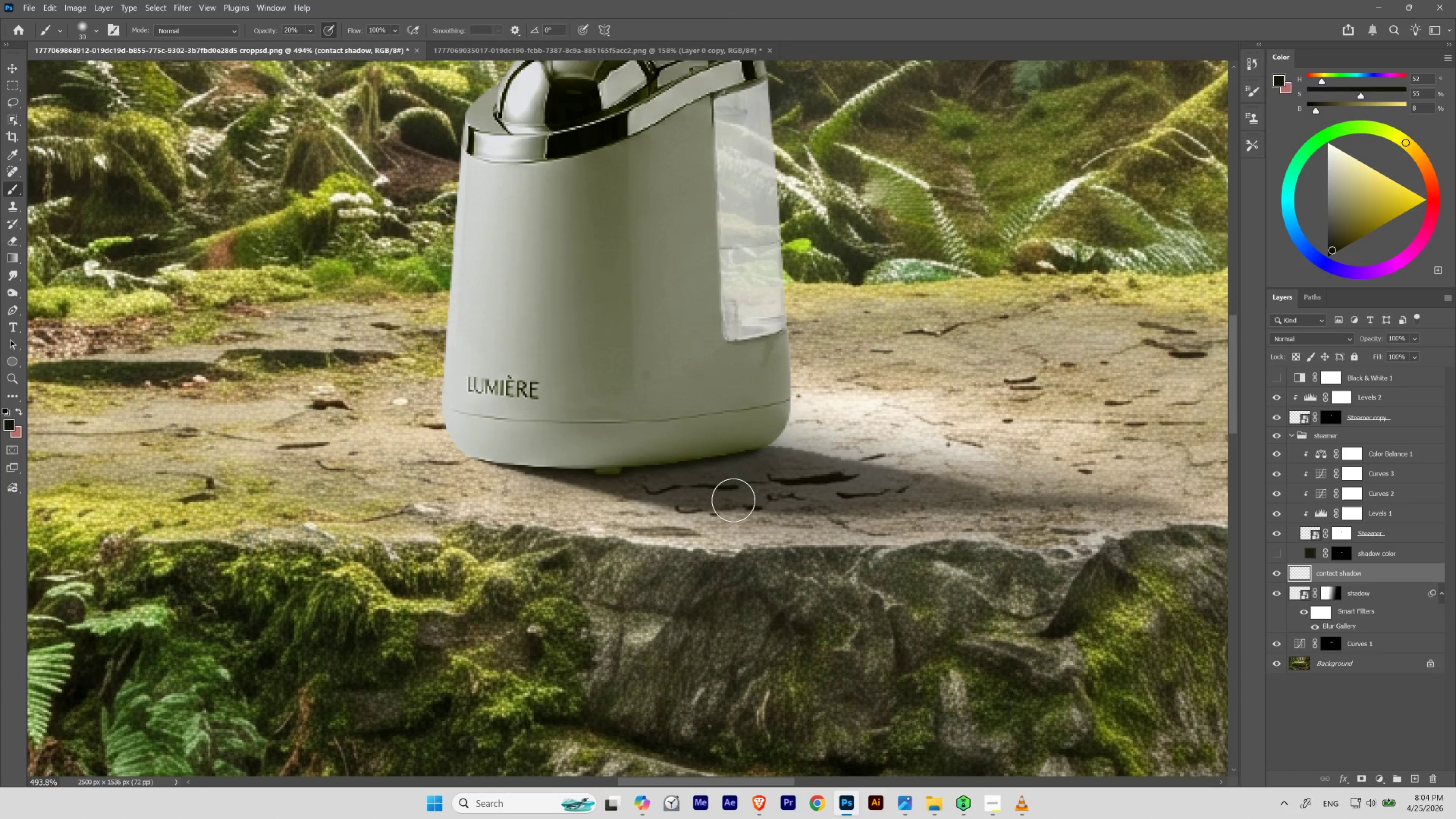 
key(BracketLeft)
 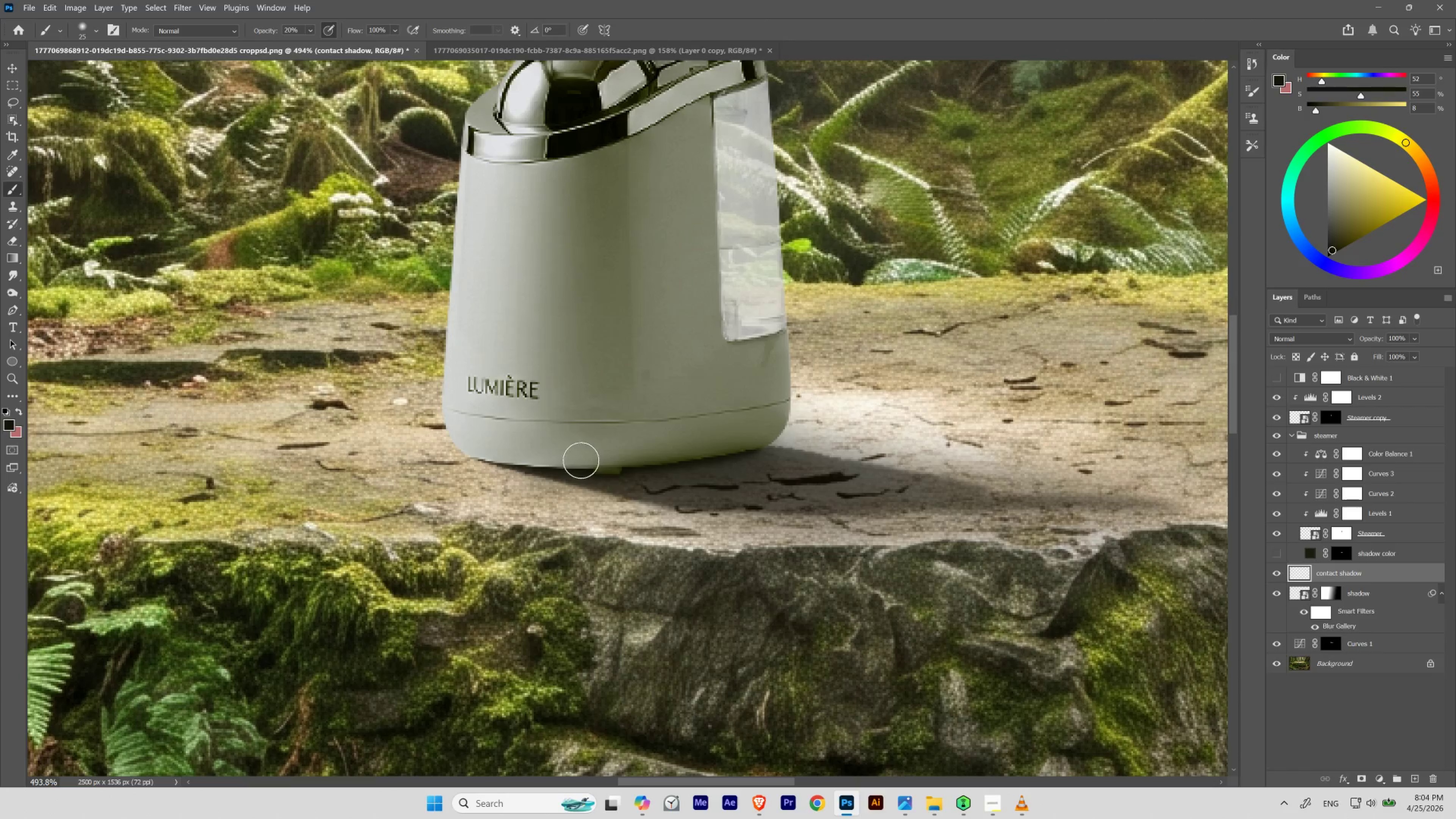 
hold_key(key=Space, duration=0.53)
 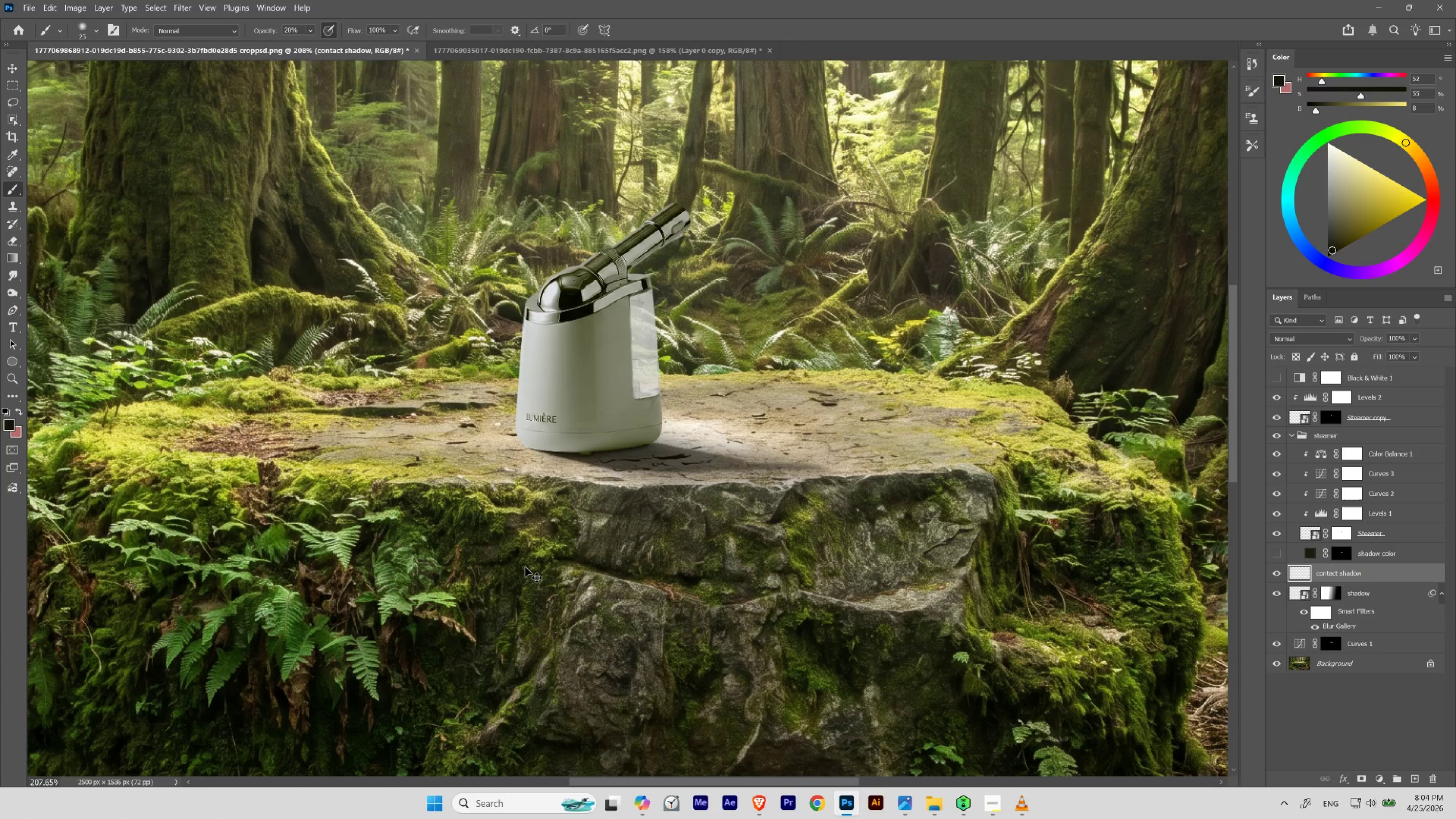 
left_click_drag(start_coordinate=[569, 441], to_coordinate=[541, 464])
 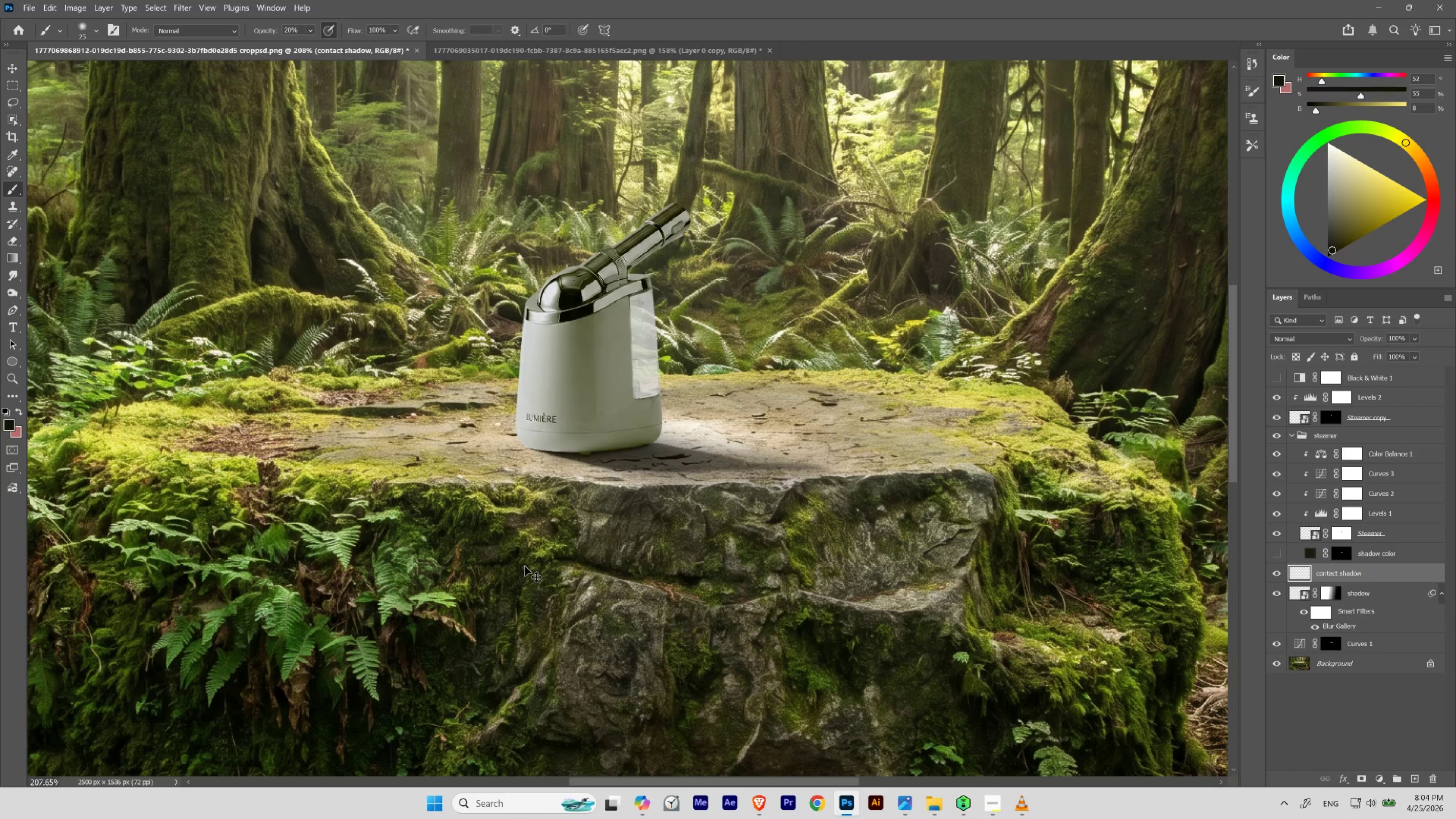 
key(Control+Z)
 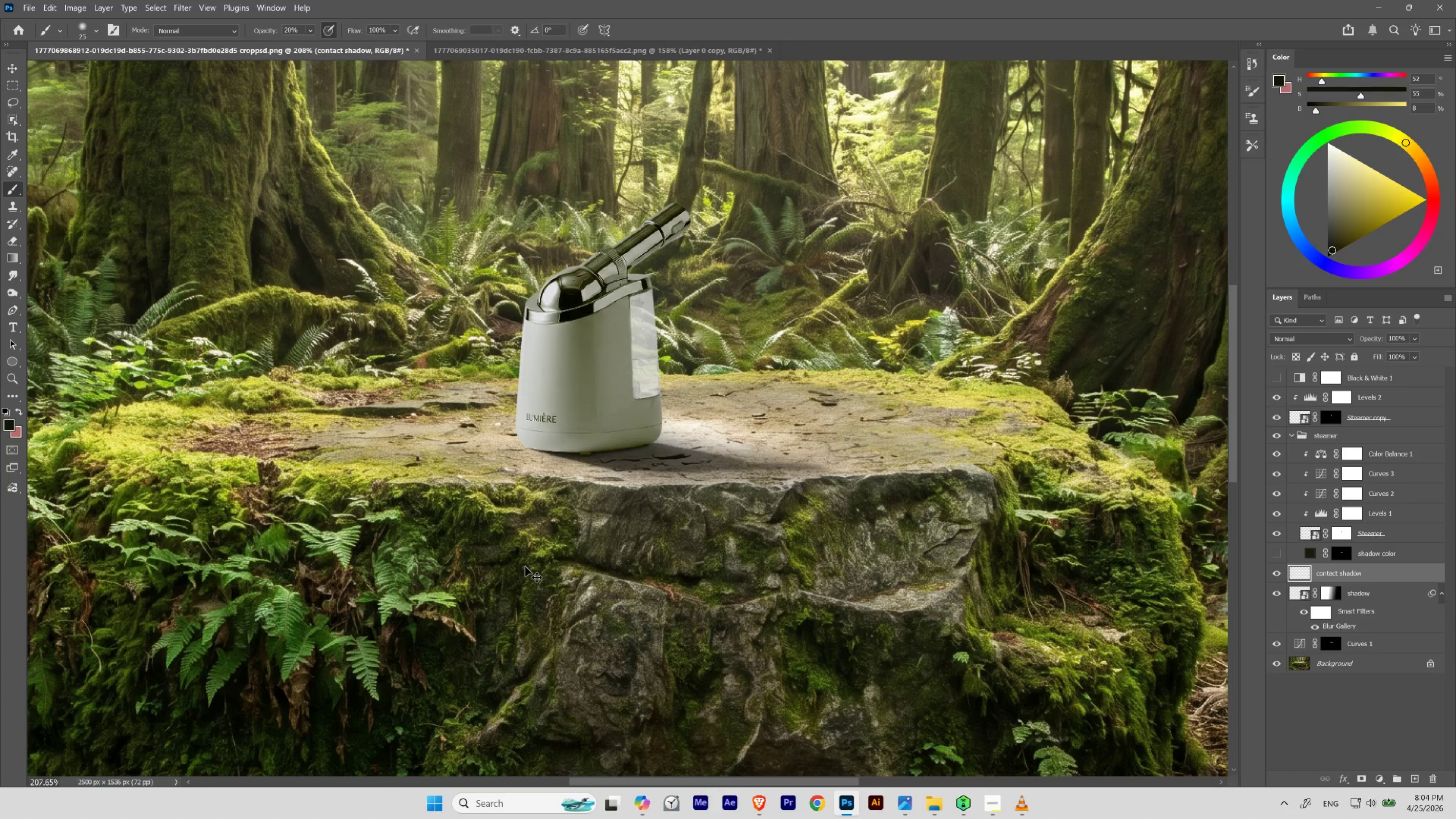 
key(Control+Shift+Z)
 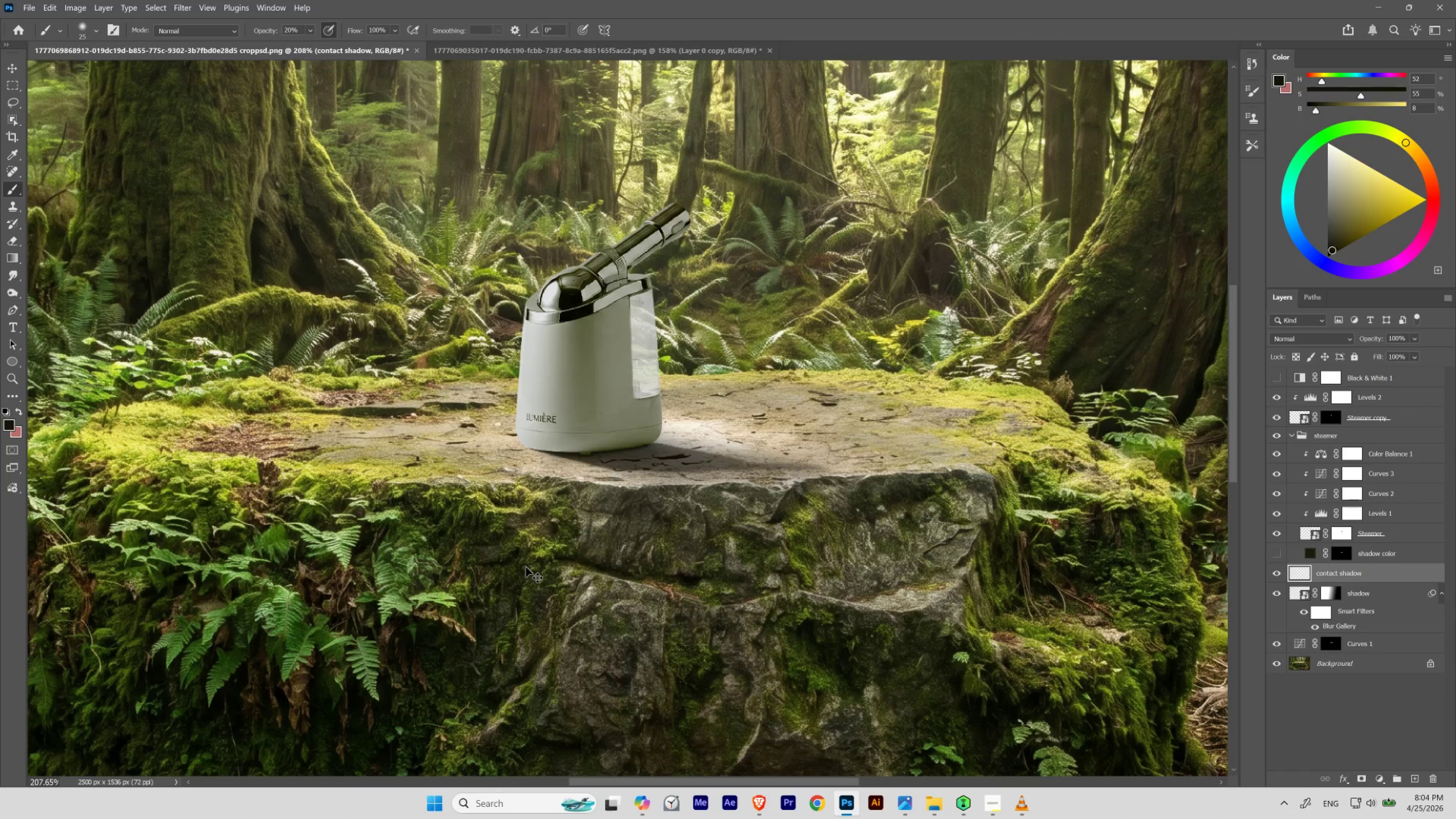 
hold_key(key=Space, duration=0.73)
 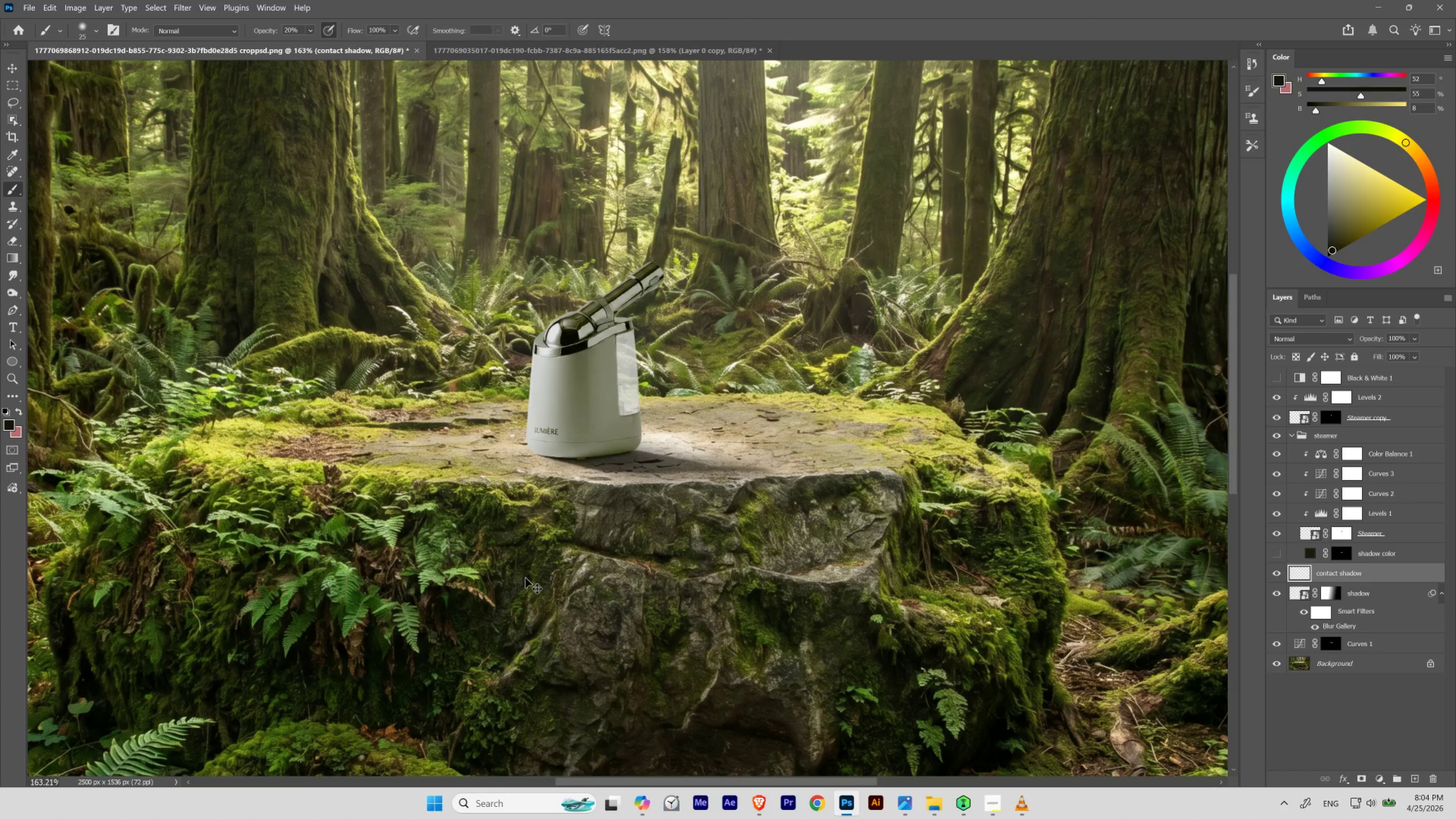 
left_click_drag(start_coordinate=[566, 476], to_coordinate=[554, 489])
 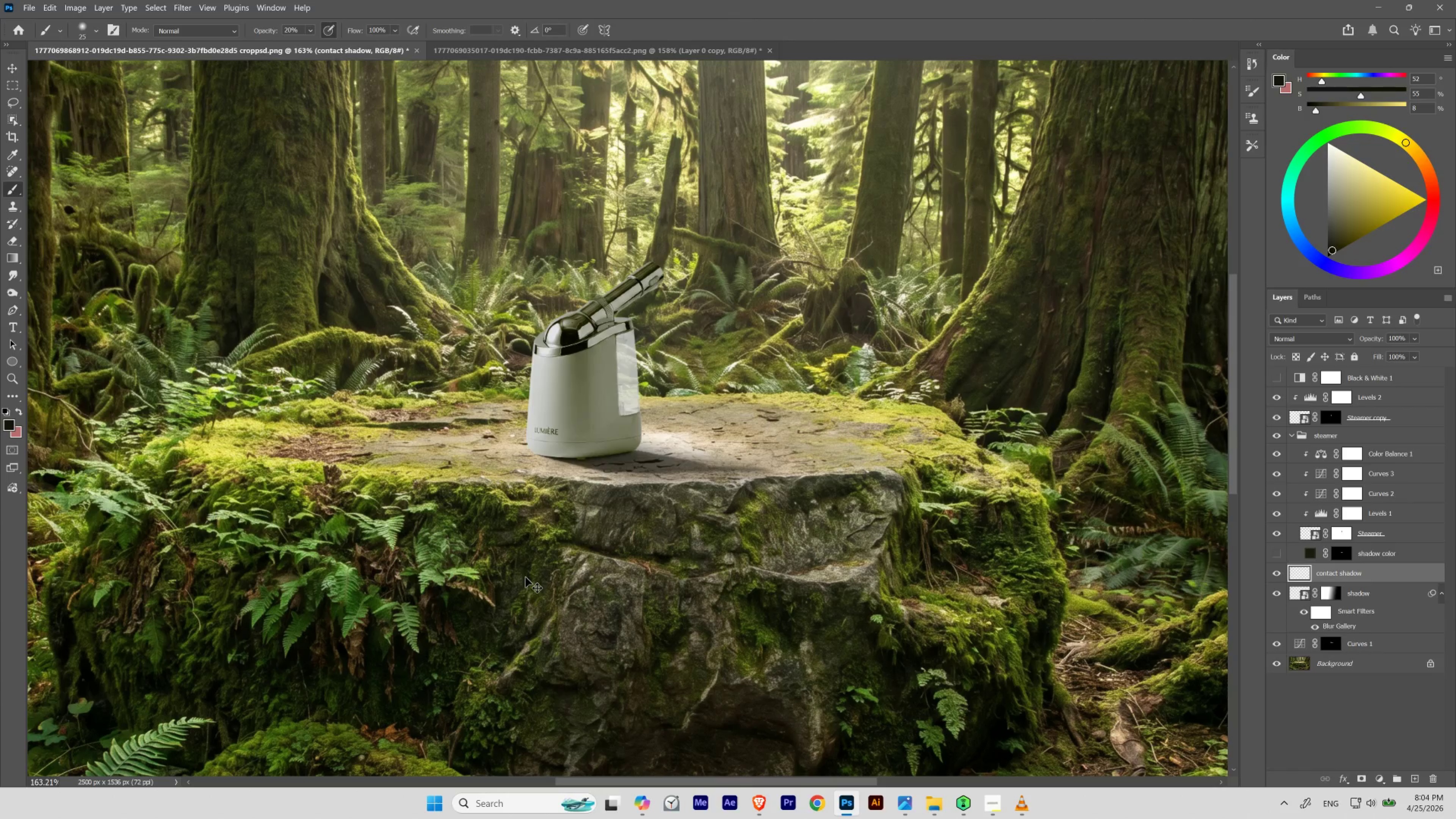 
key(Control+Z)
 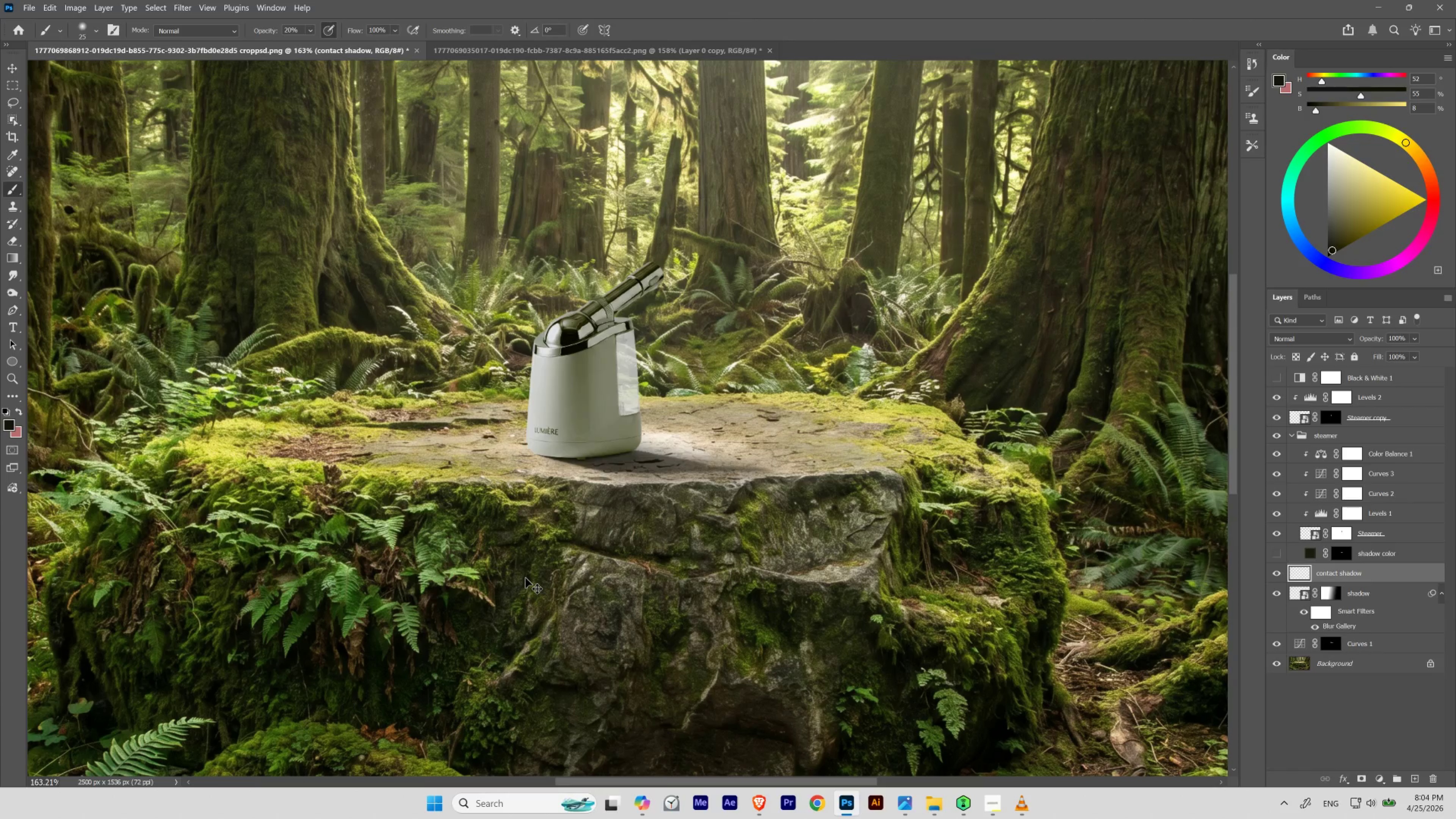 
key(Control+Shift+Z)
 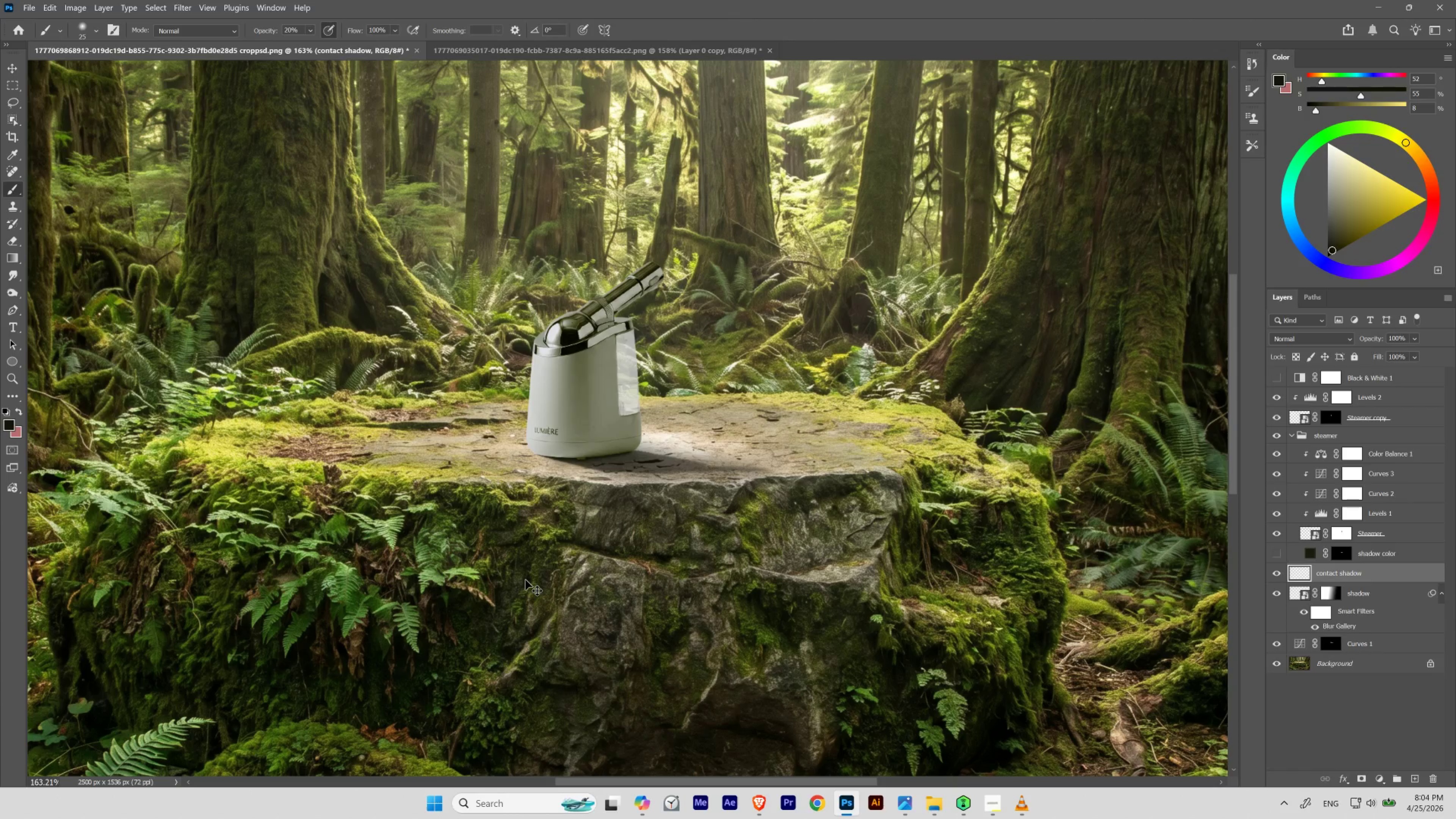 
key(Control+Z)
 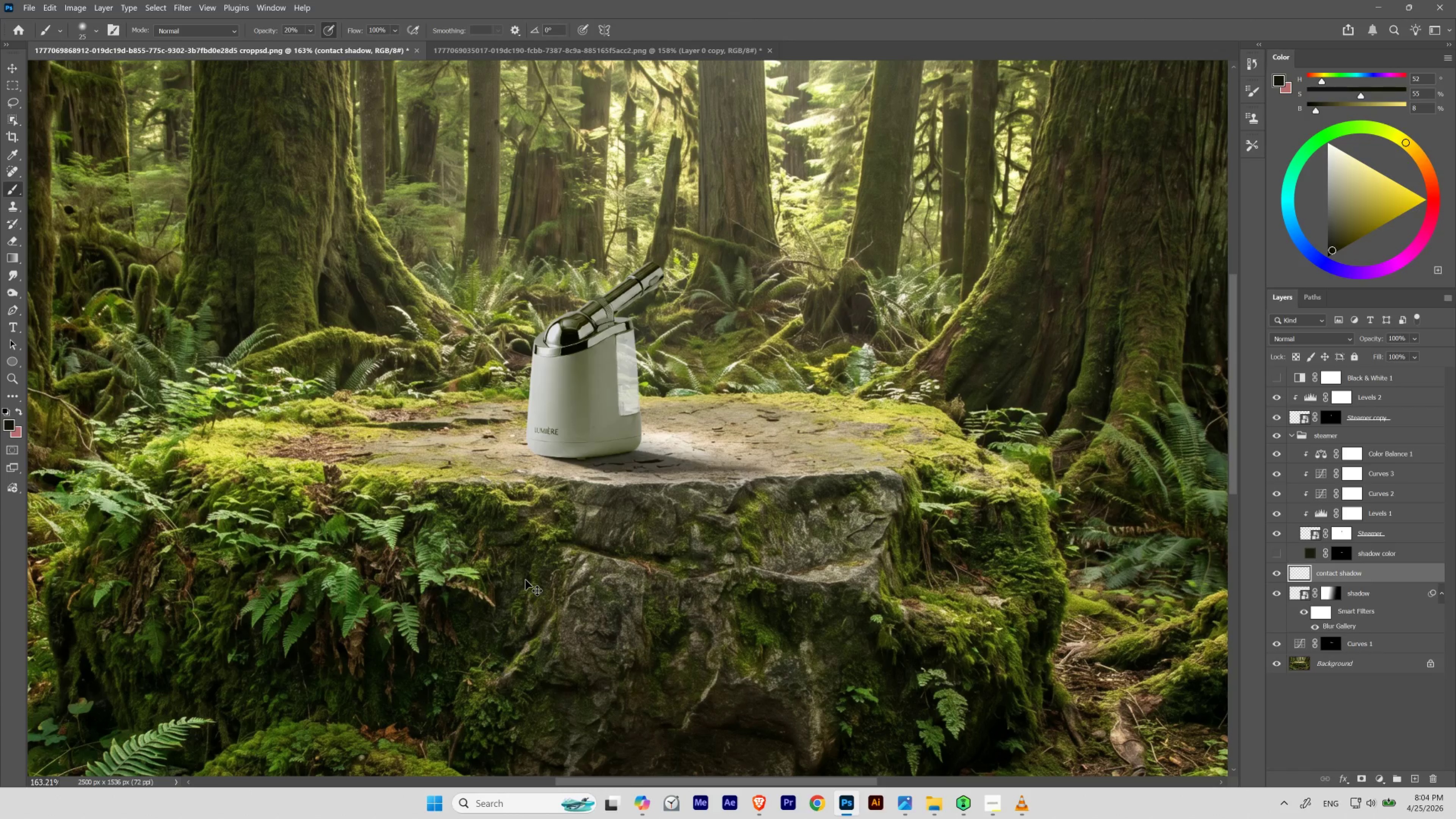 
key(Control+Shift+Z)
 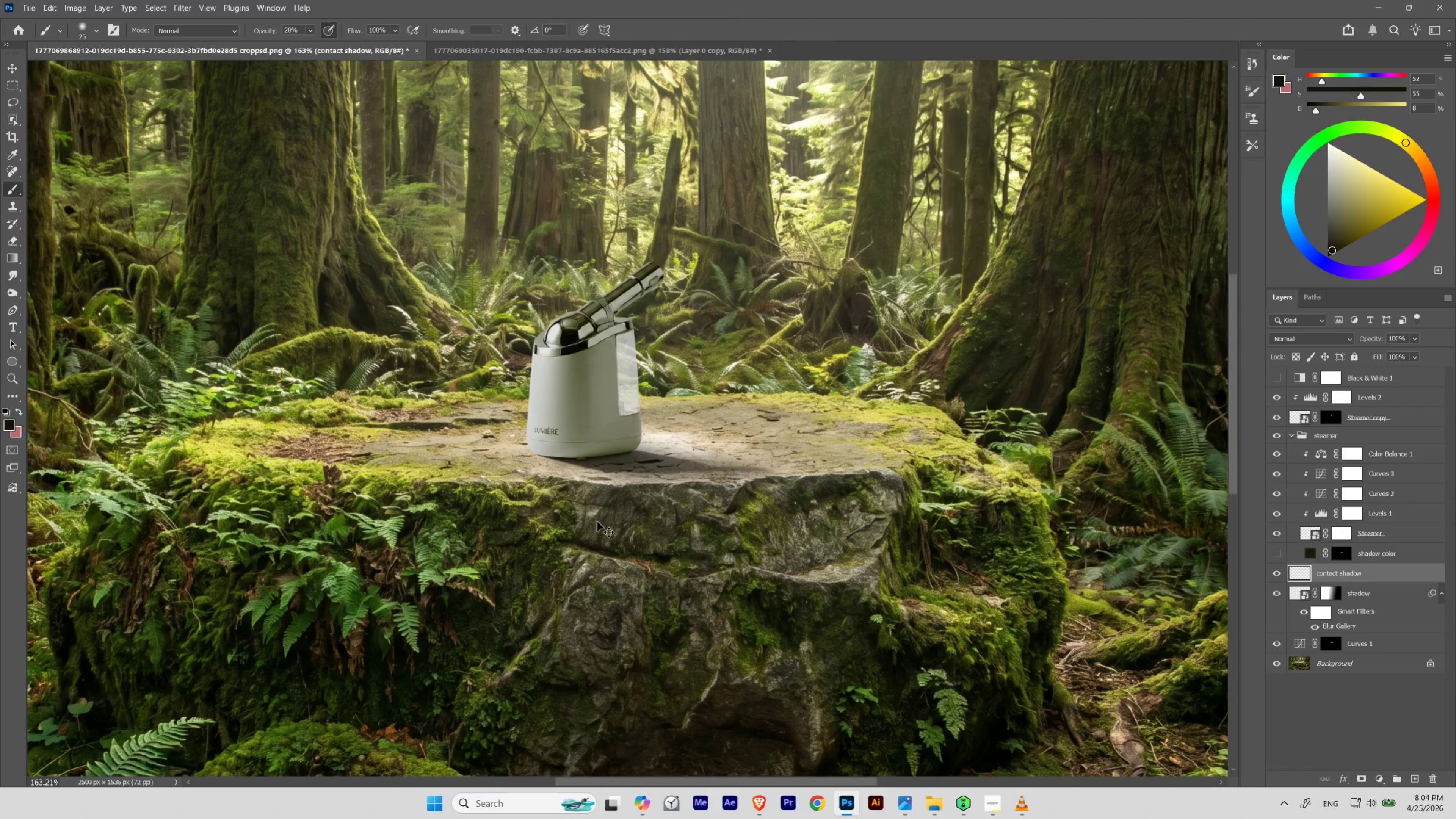 
hold_key(key=Space, duration=1.52)
 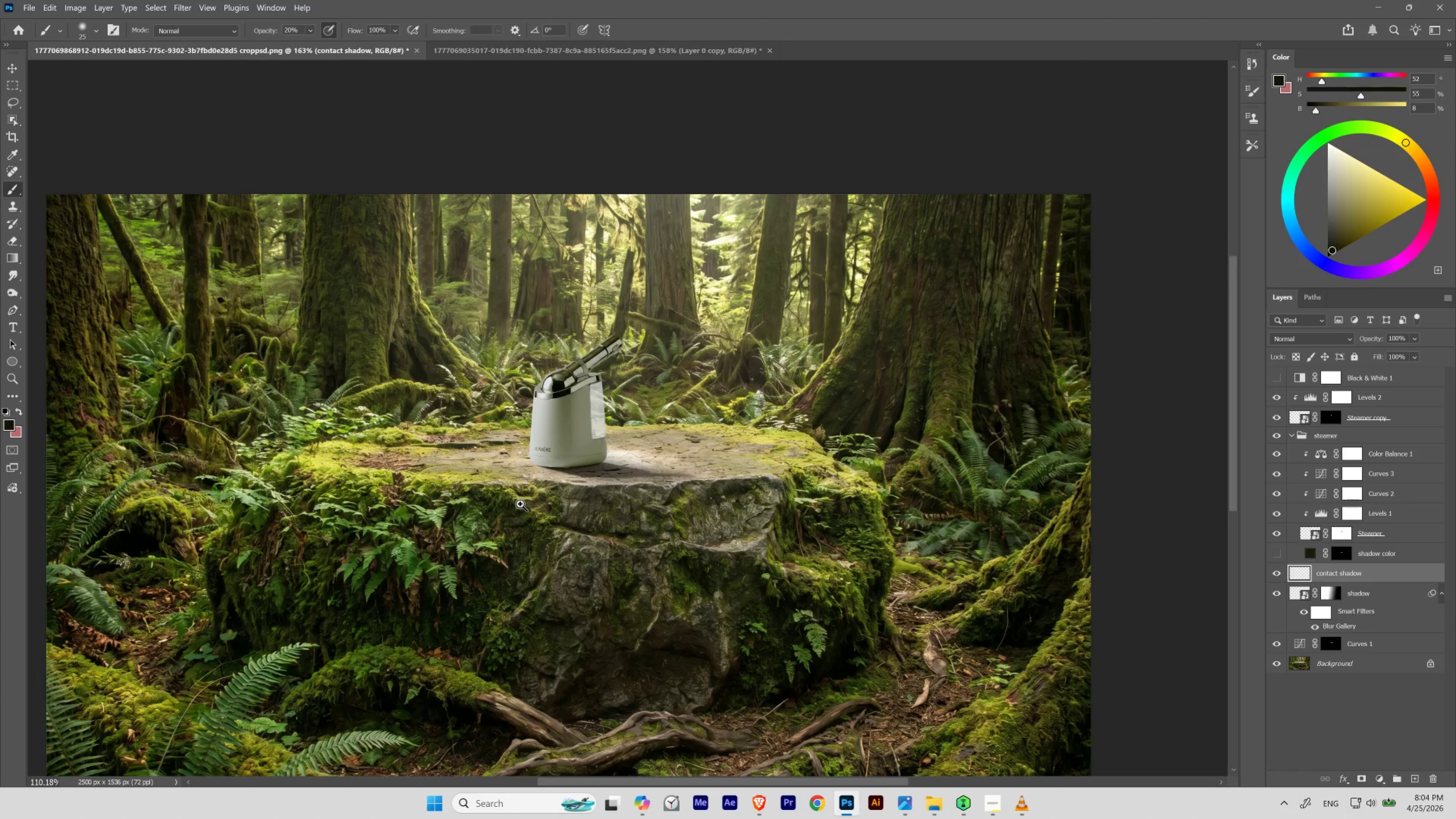 
left_click_drag(start_coordinate=[536, 487], to_coordinate=[566, 508])
 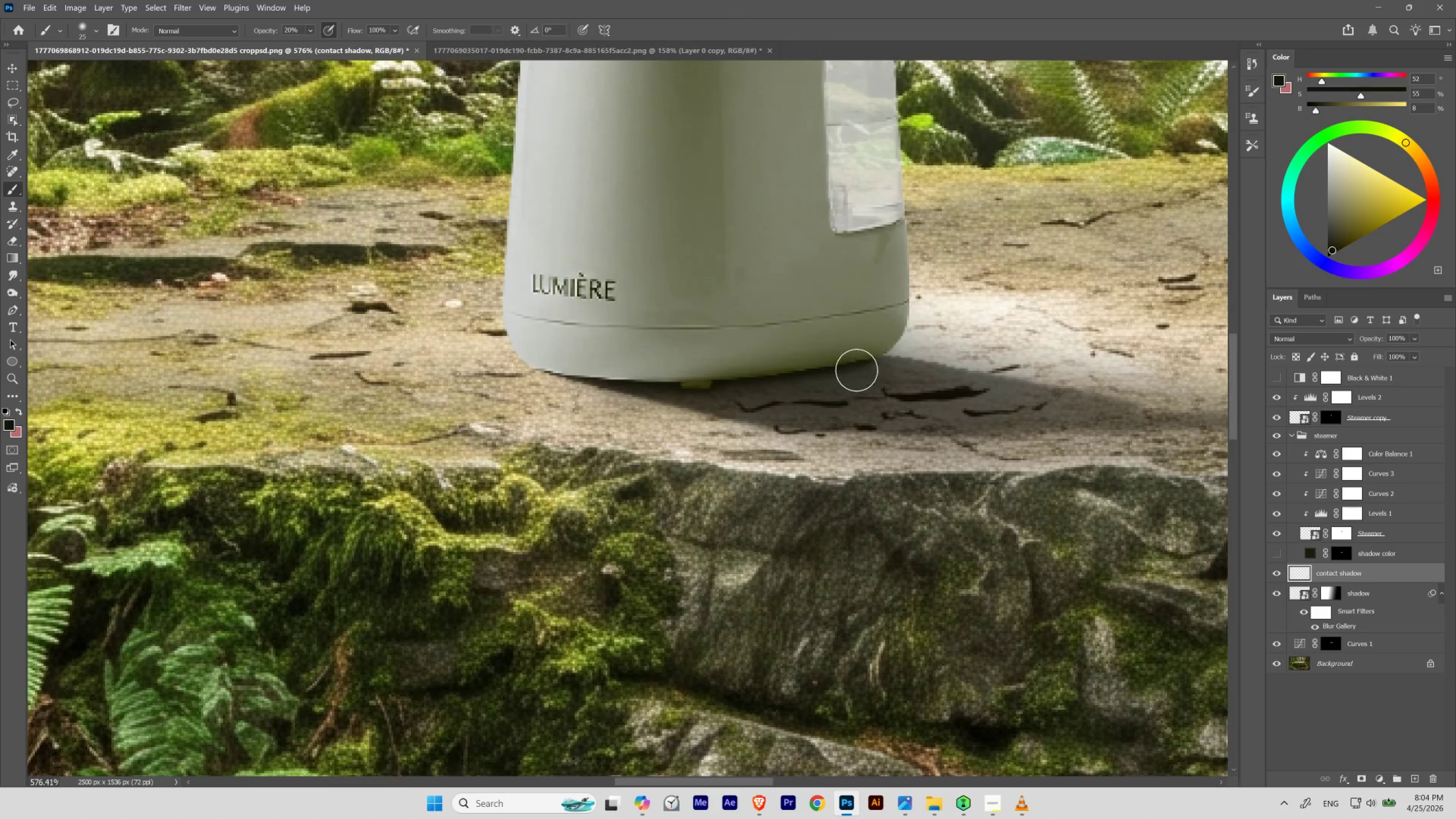 
hold_key(key=Space, duration=1.52)
 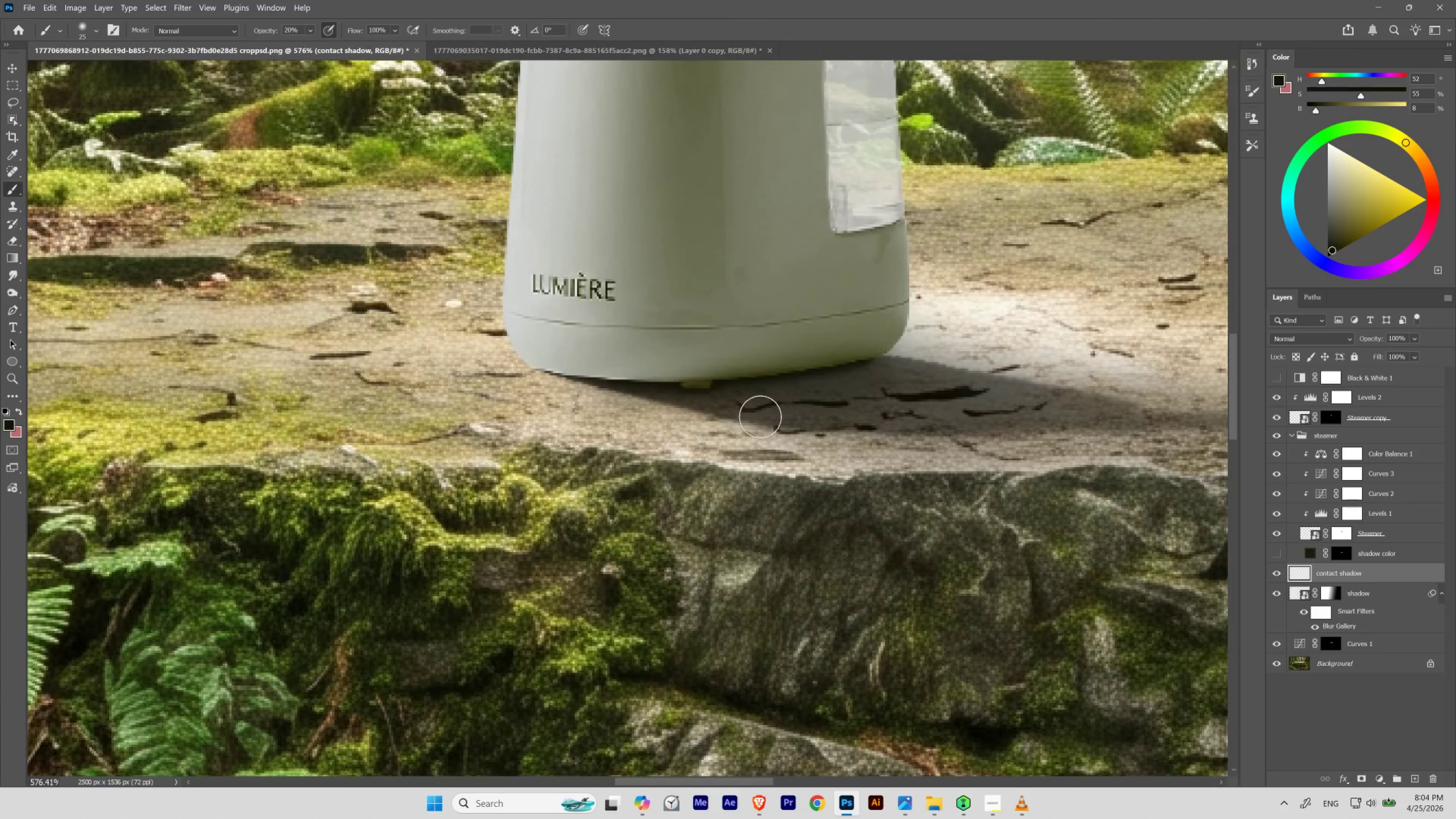 
hold_key(key=Space, duration=0.34)
 